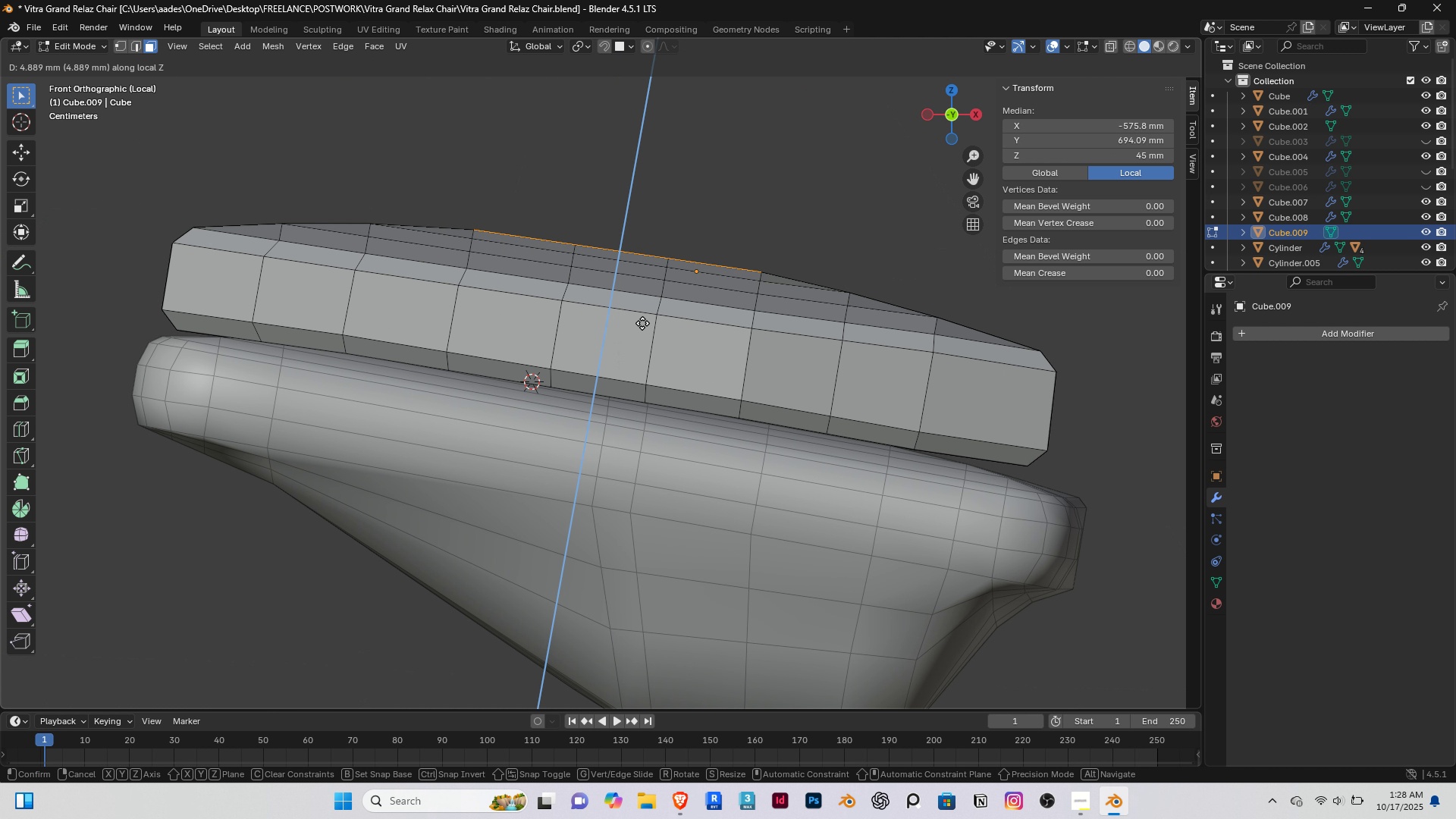 
scroll: coordinate [634, 331], scroll_direction: up, amount: 3.0
 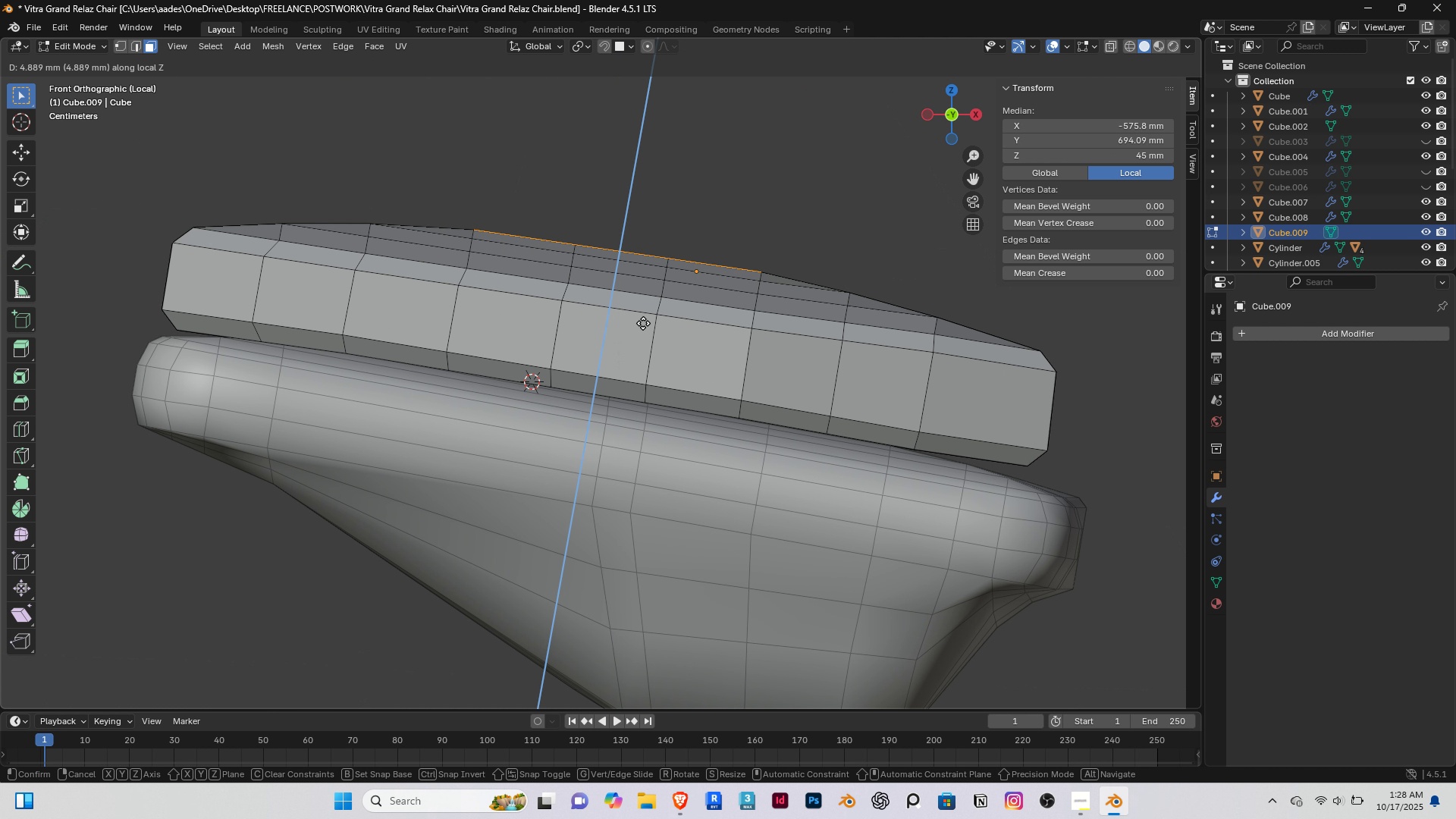 
left_click([645, 322])
 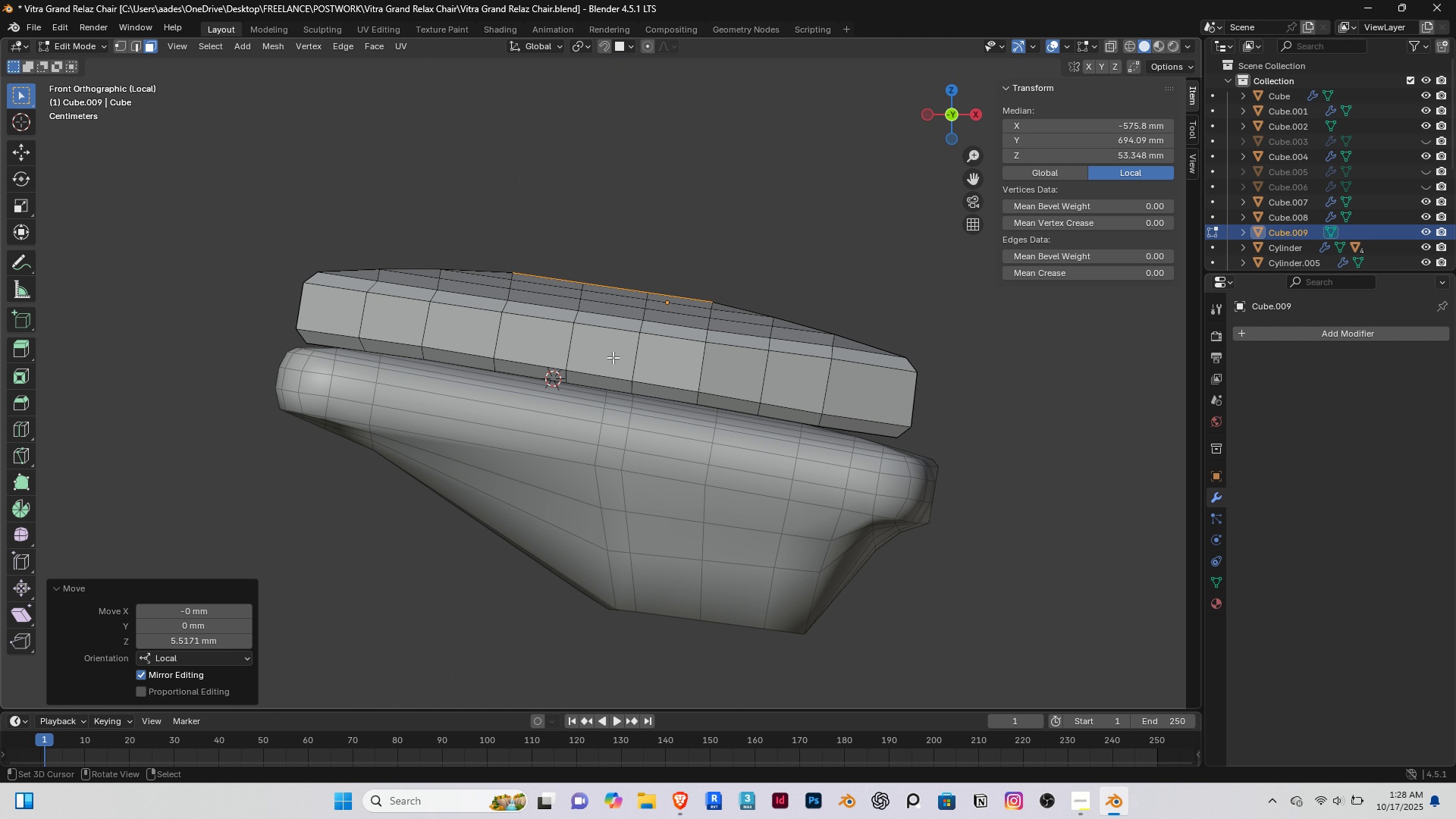 
scroll: coordinate [621, 337], scroll_direction: down, amount: 3.0
 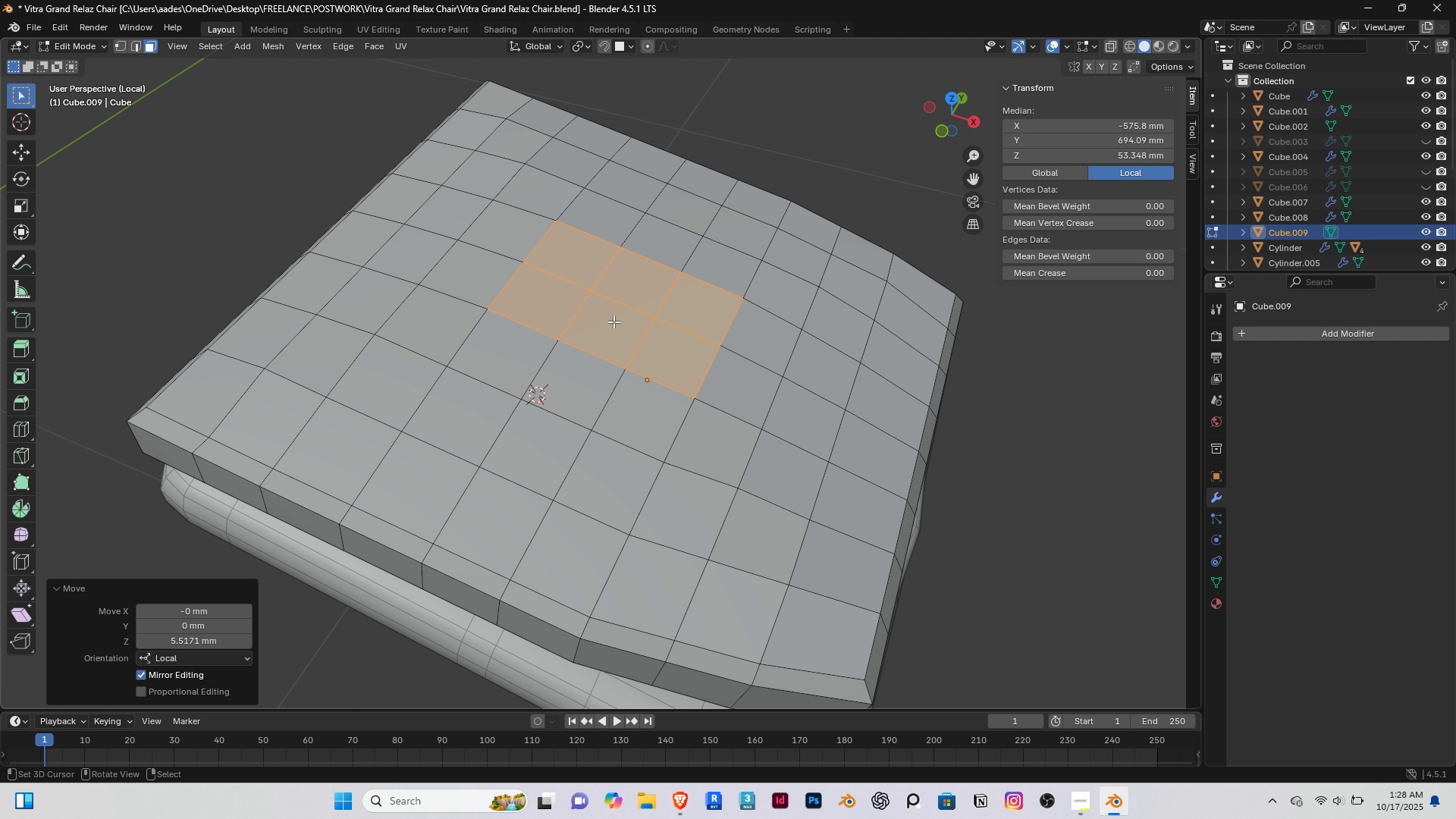 
key(1)
 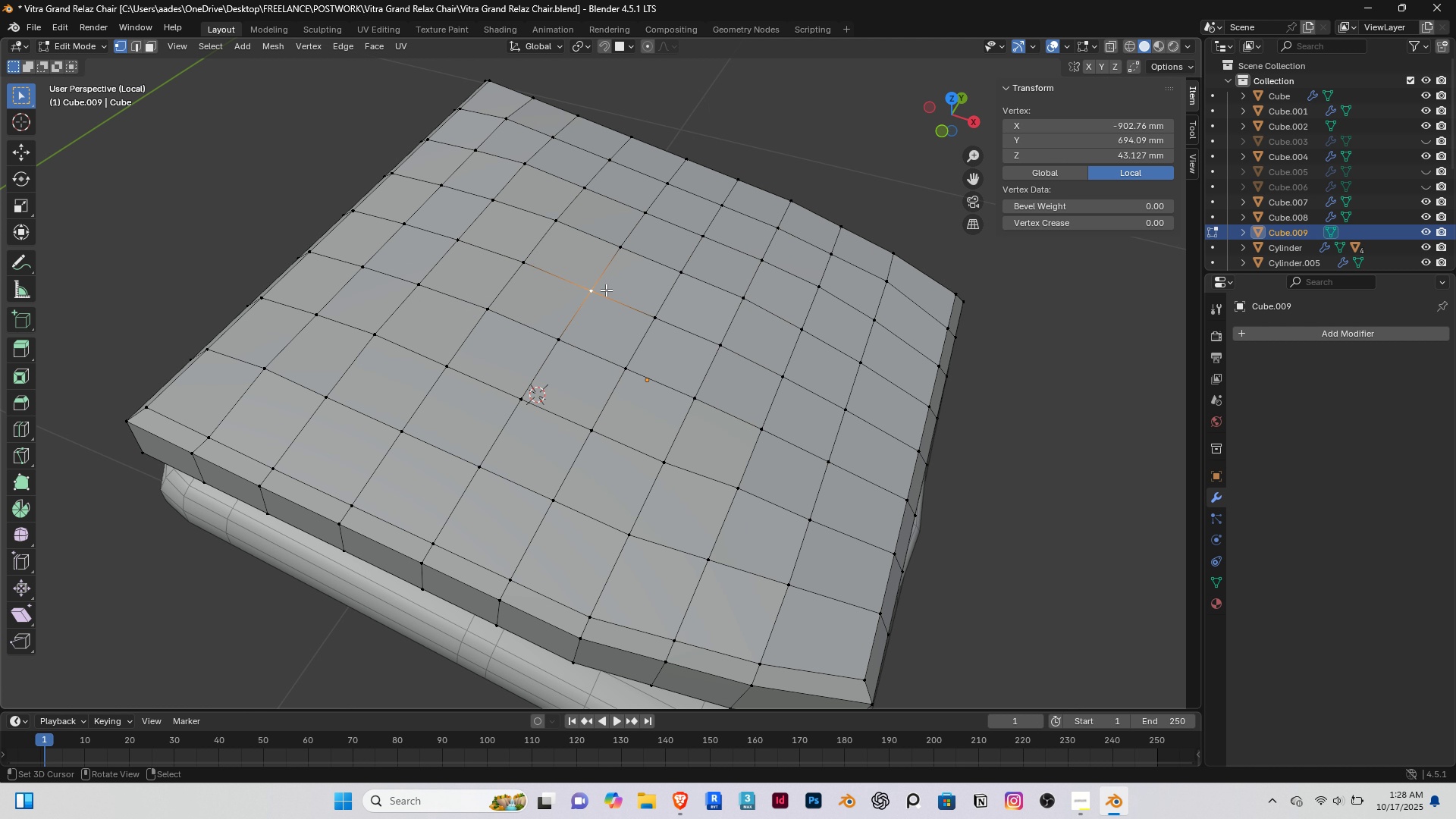 
right_click([607, 290])
 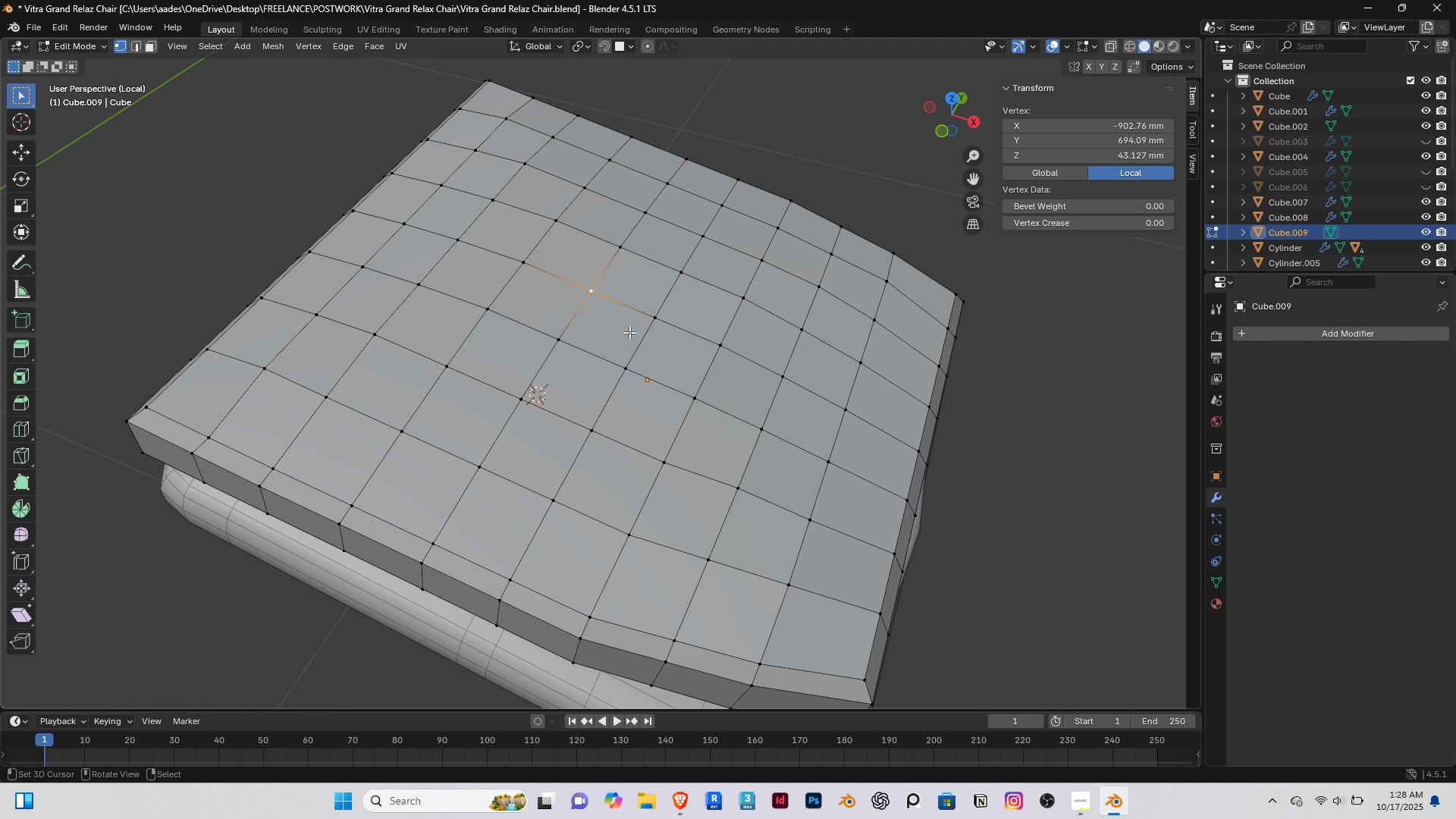 
hold_key(key=ShiftRight, duration=0.57)
right_click([649, 322])
 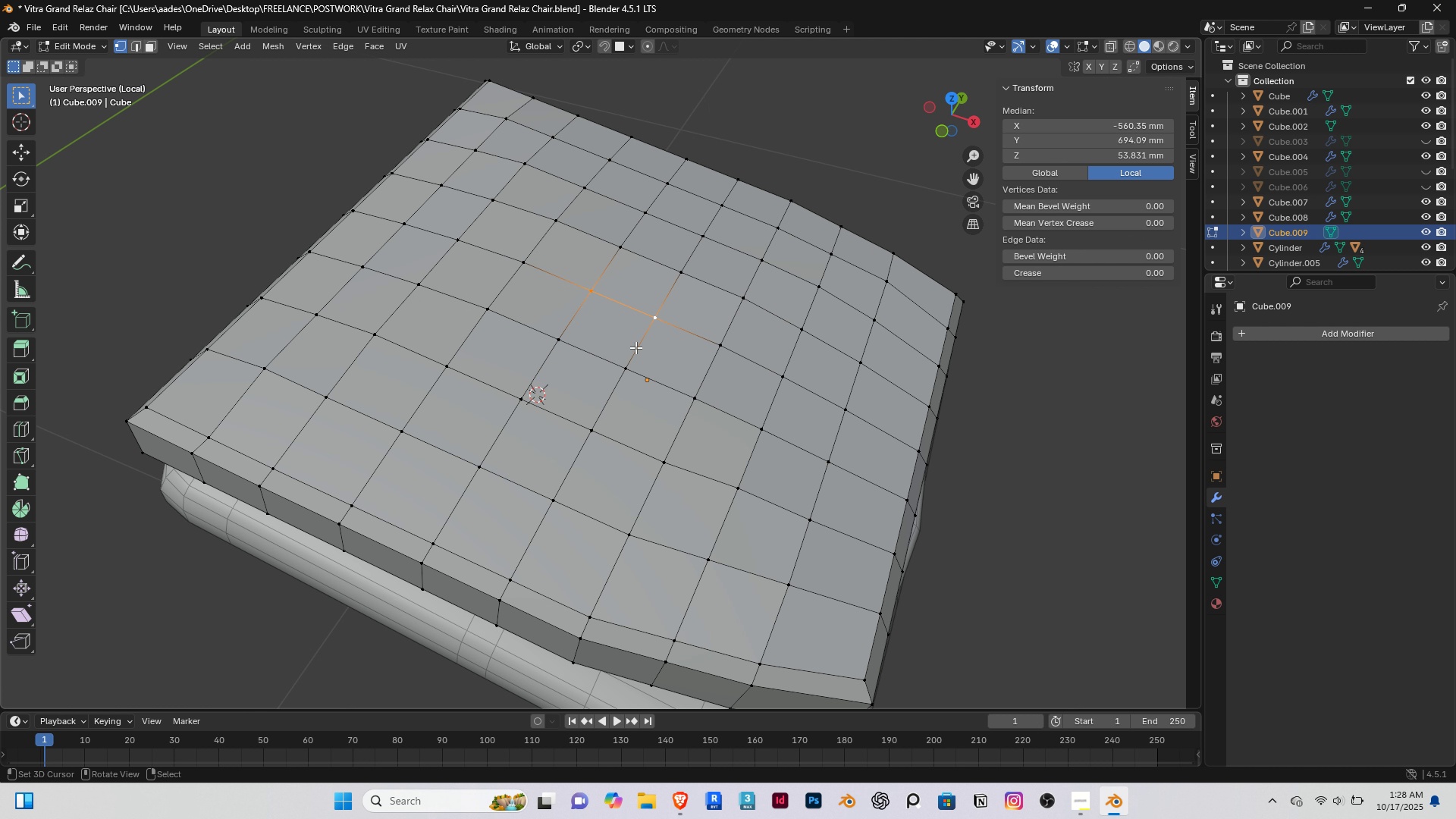 
type([End]gzz)
 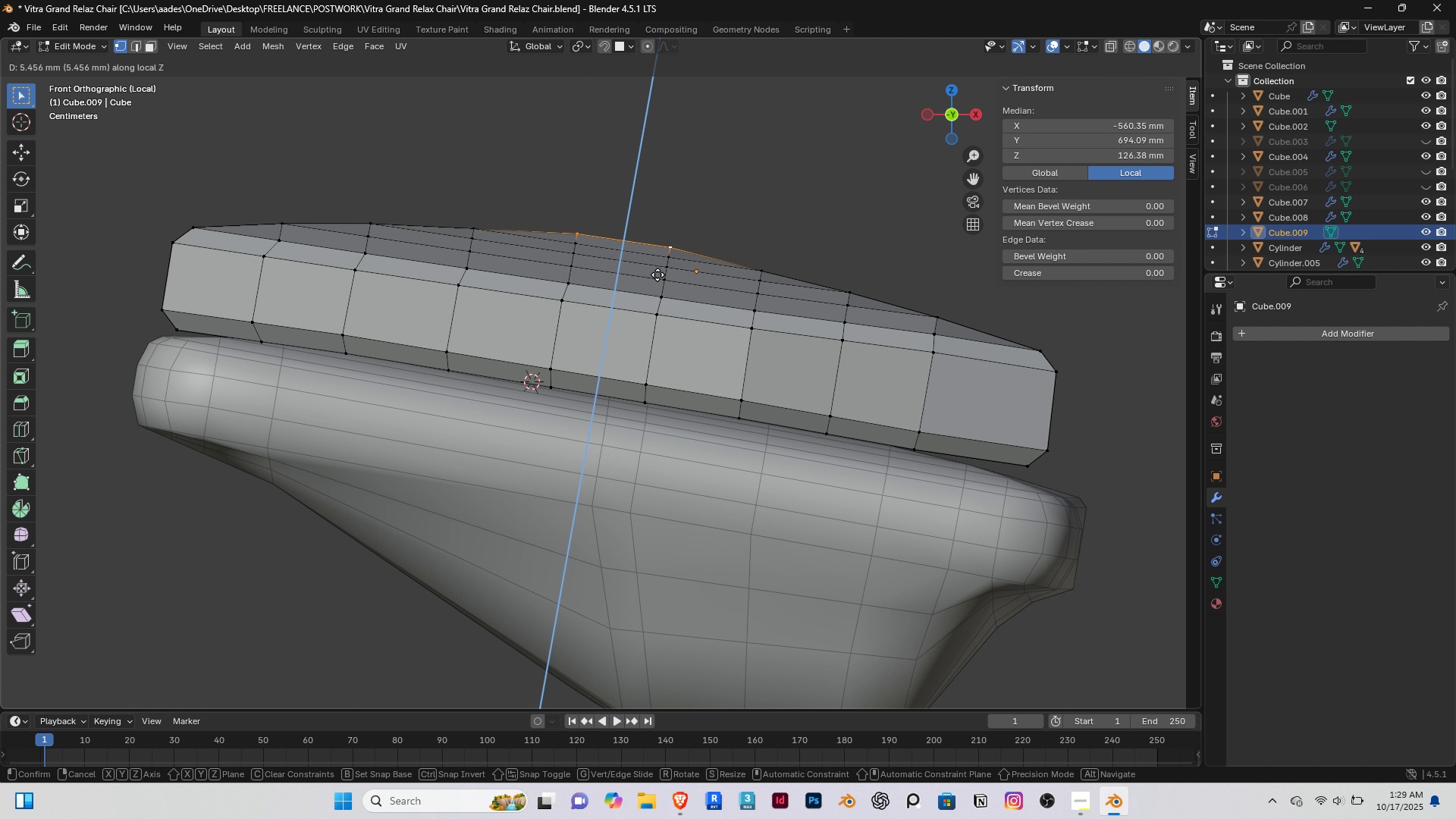 
scroll: coordinate [656, 284], scroll_direction: up, amount: 2.0
 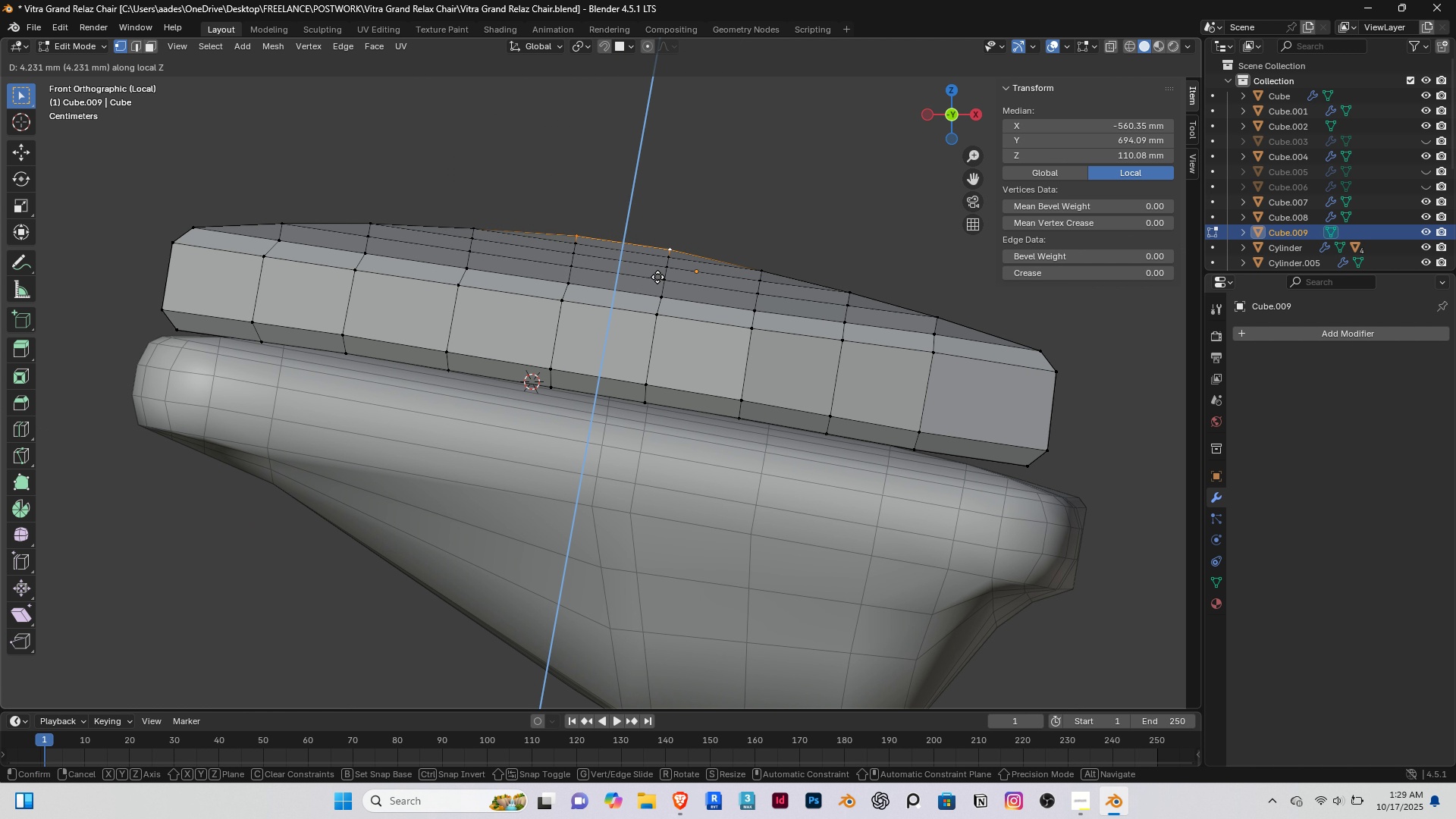 
left_click([657, 278])
 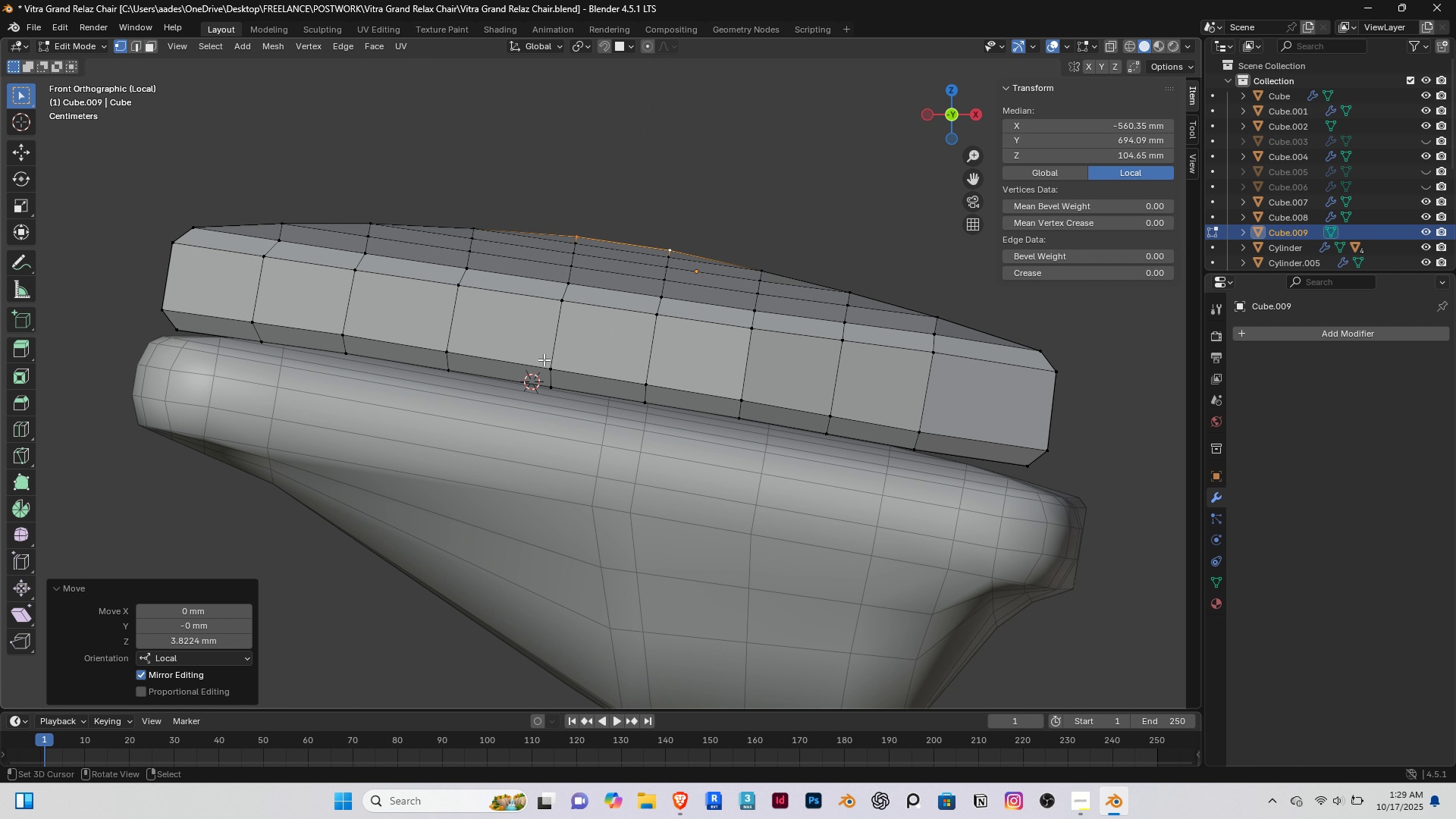 
scroll: coordinate [544, 359], scroll_direction: down, amount: 5.0
 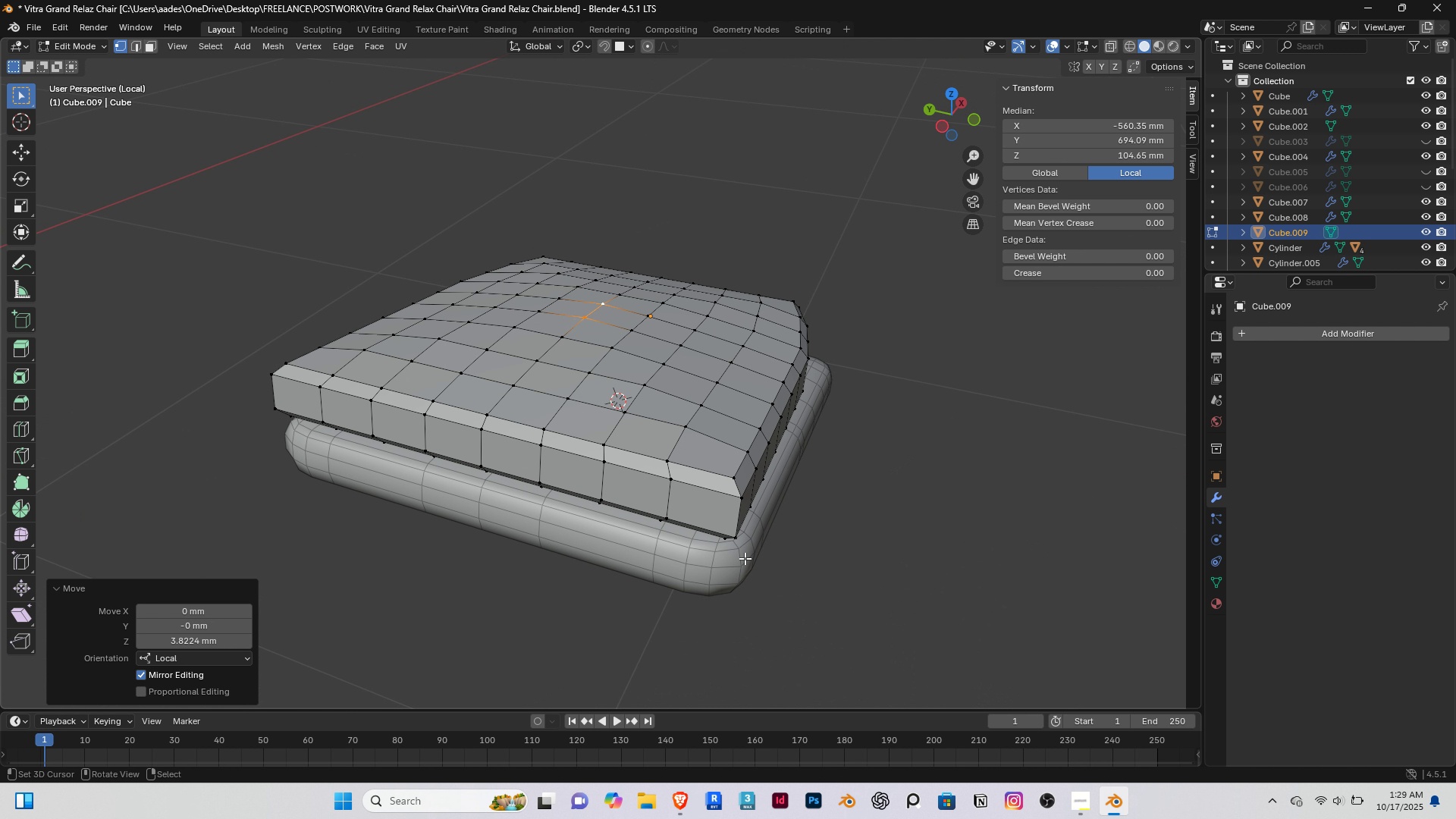 
key(Tab)
 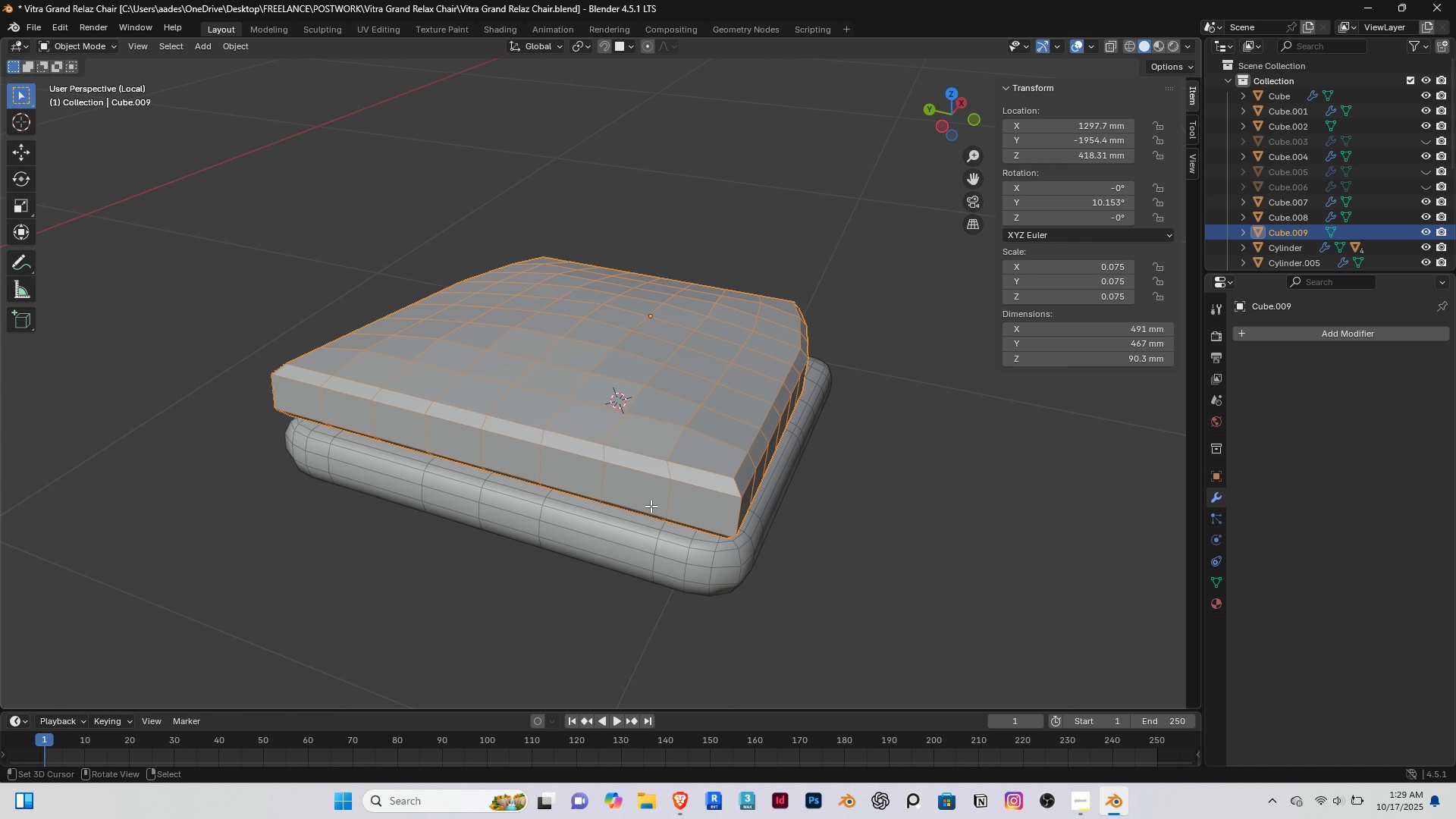 
key(Tab)
 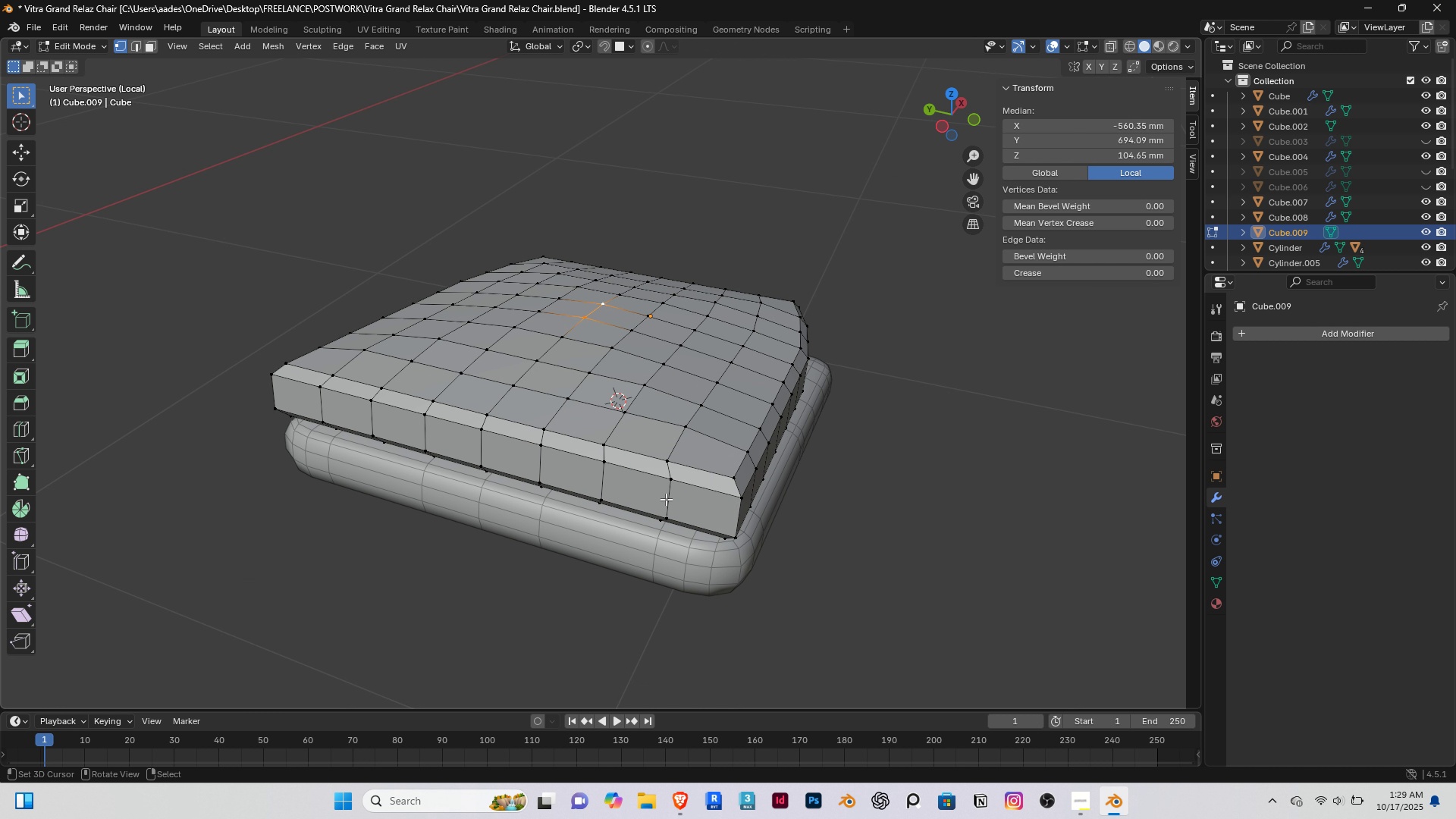 
scroll: coordinate [666, 499], scroll_direction: up, amount: 2.0
 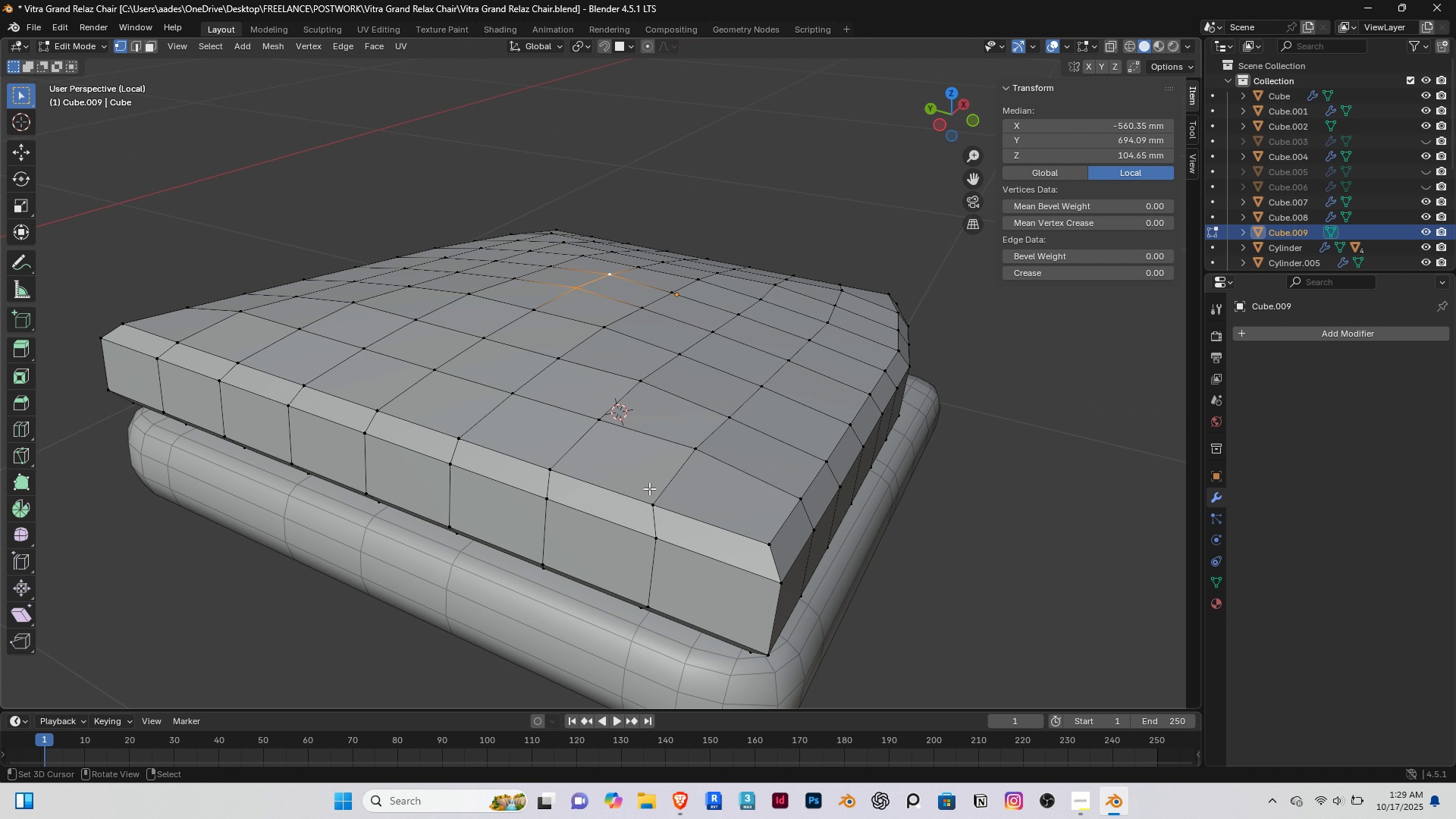 
double_click([649, 488])
 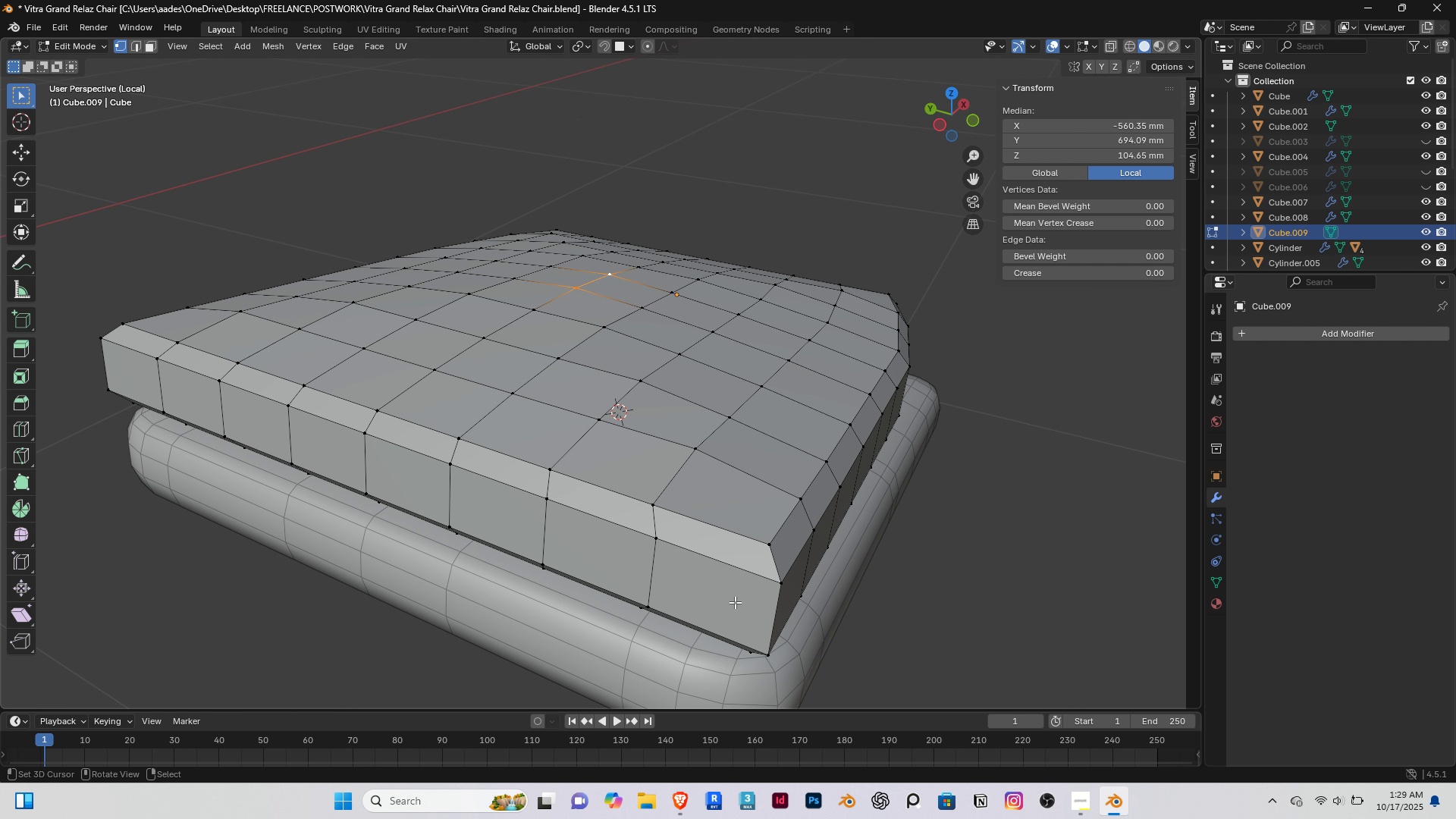 
left_click([686, 800])
 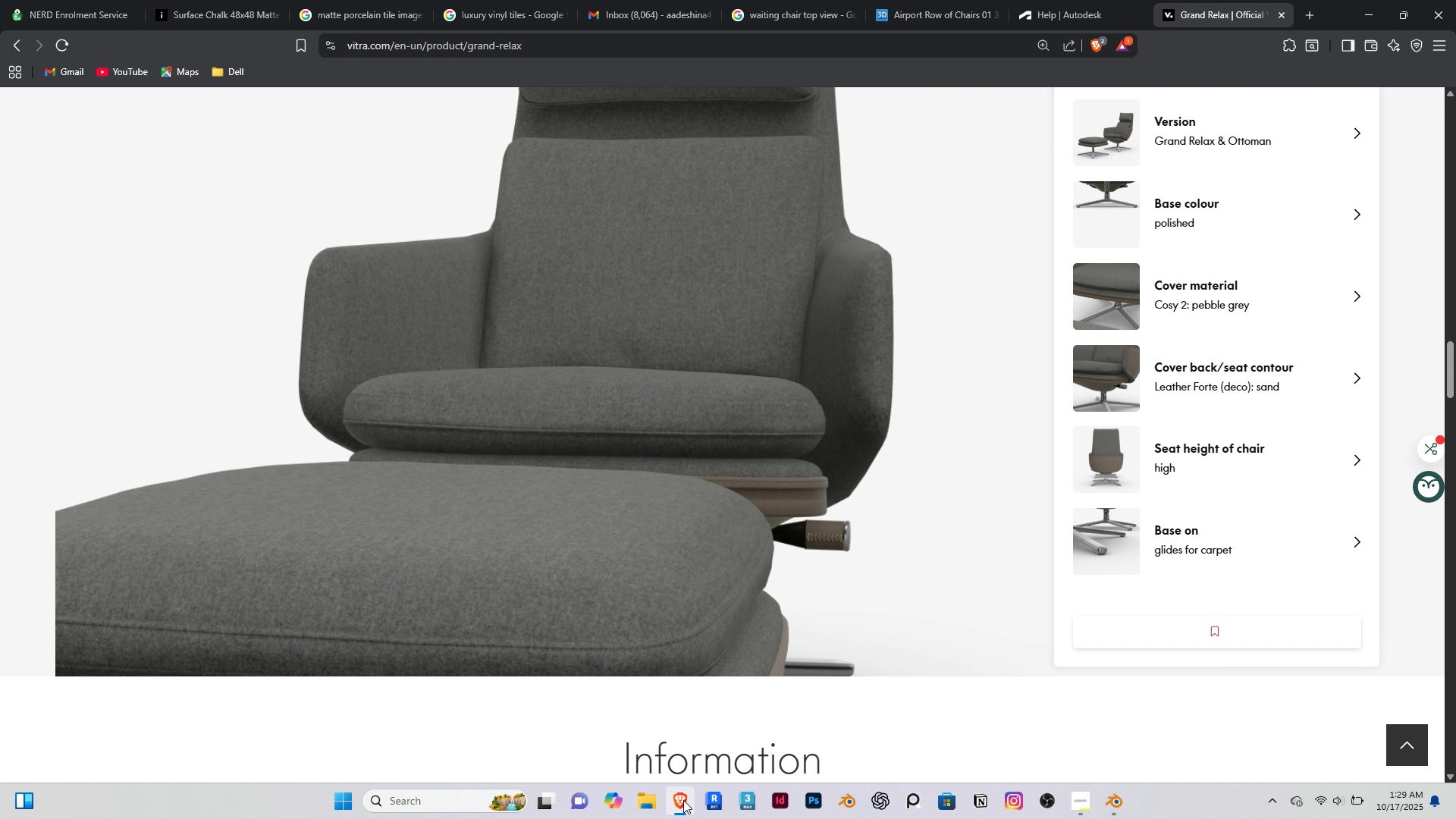 
left_click([683, 800])
 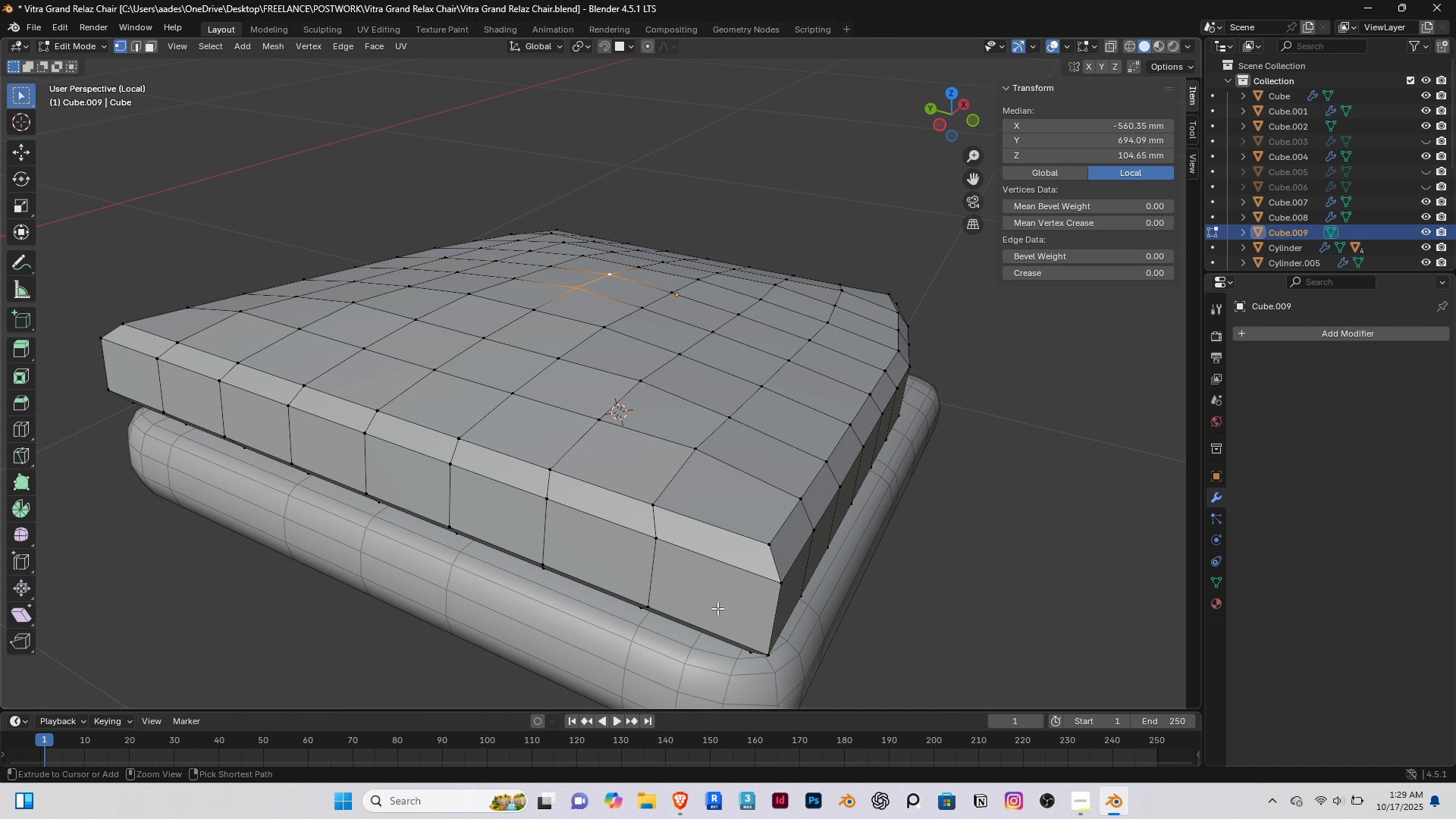 
key(Control+ControlLeft)
 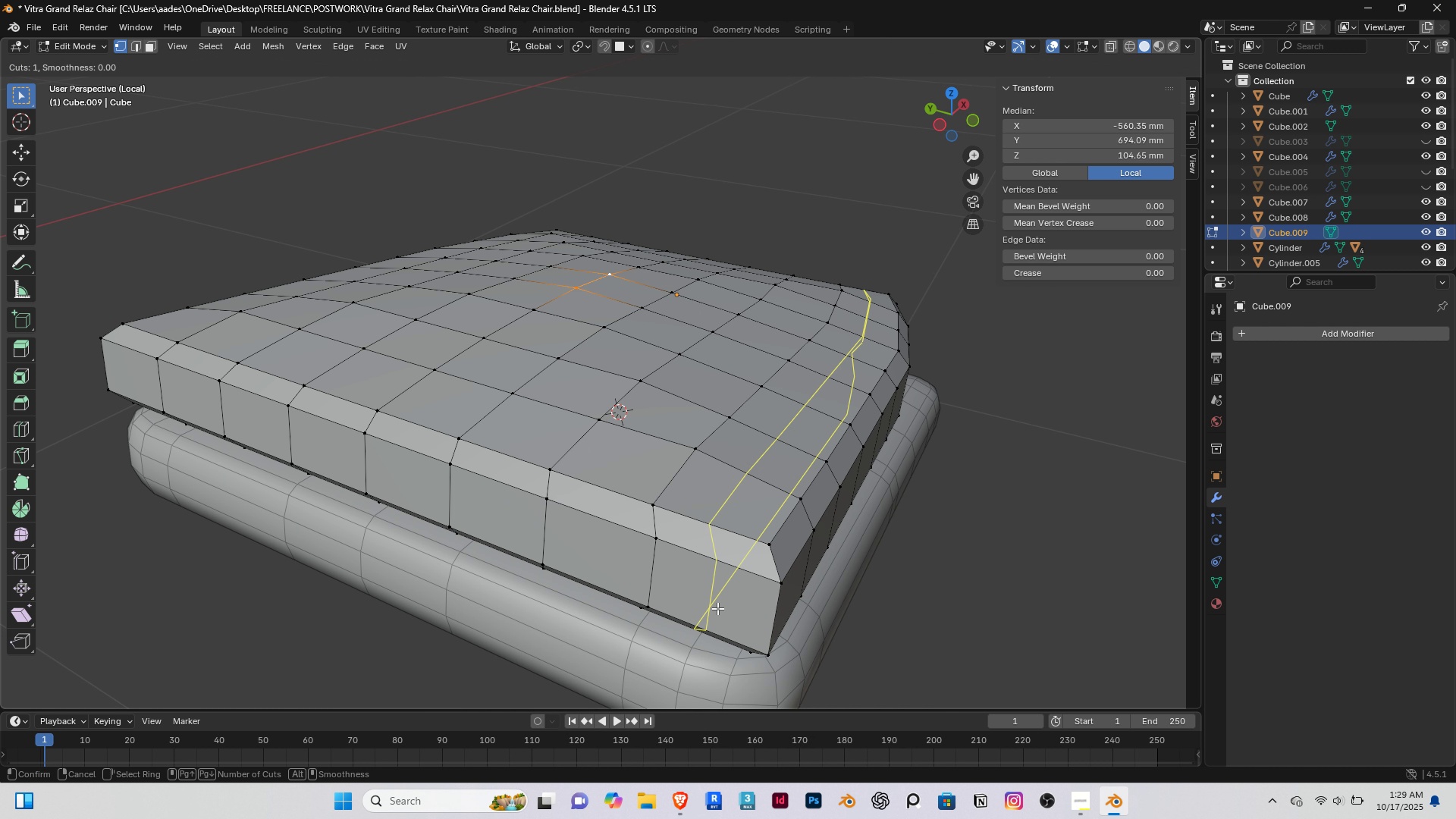 
key(Control+R)
 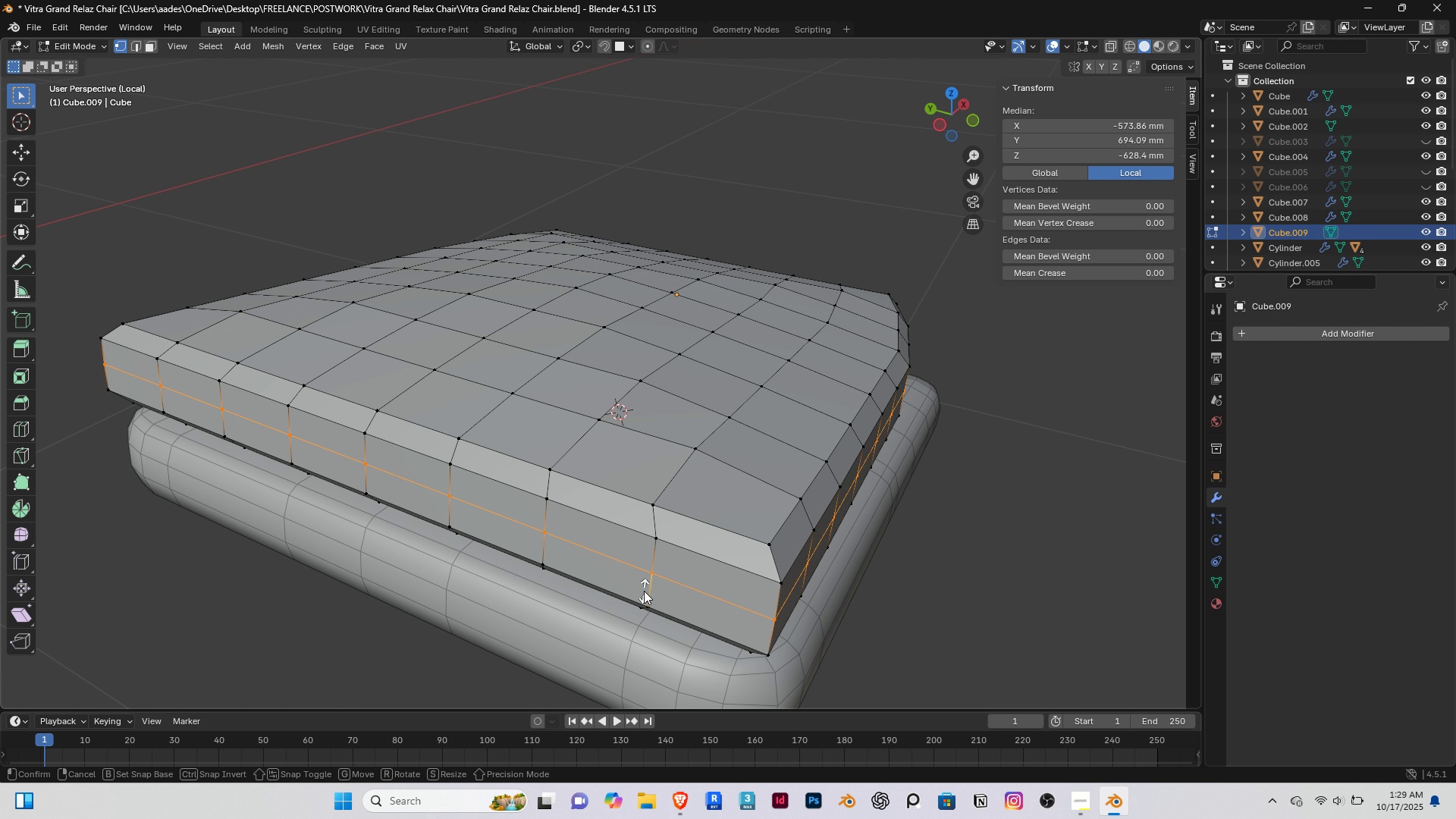 
left_click([644, 591])
 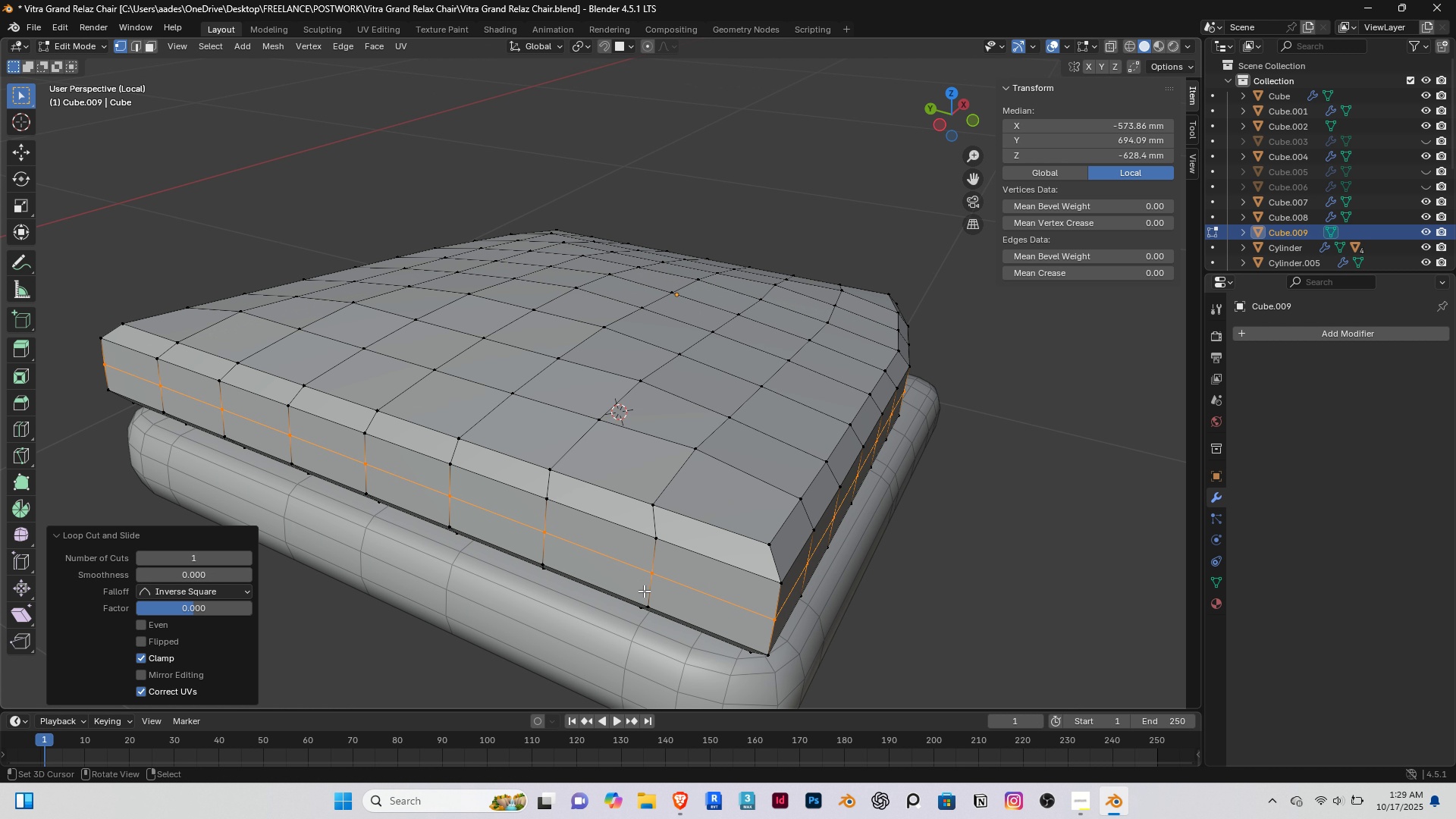 
right_click([644, 591])
 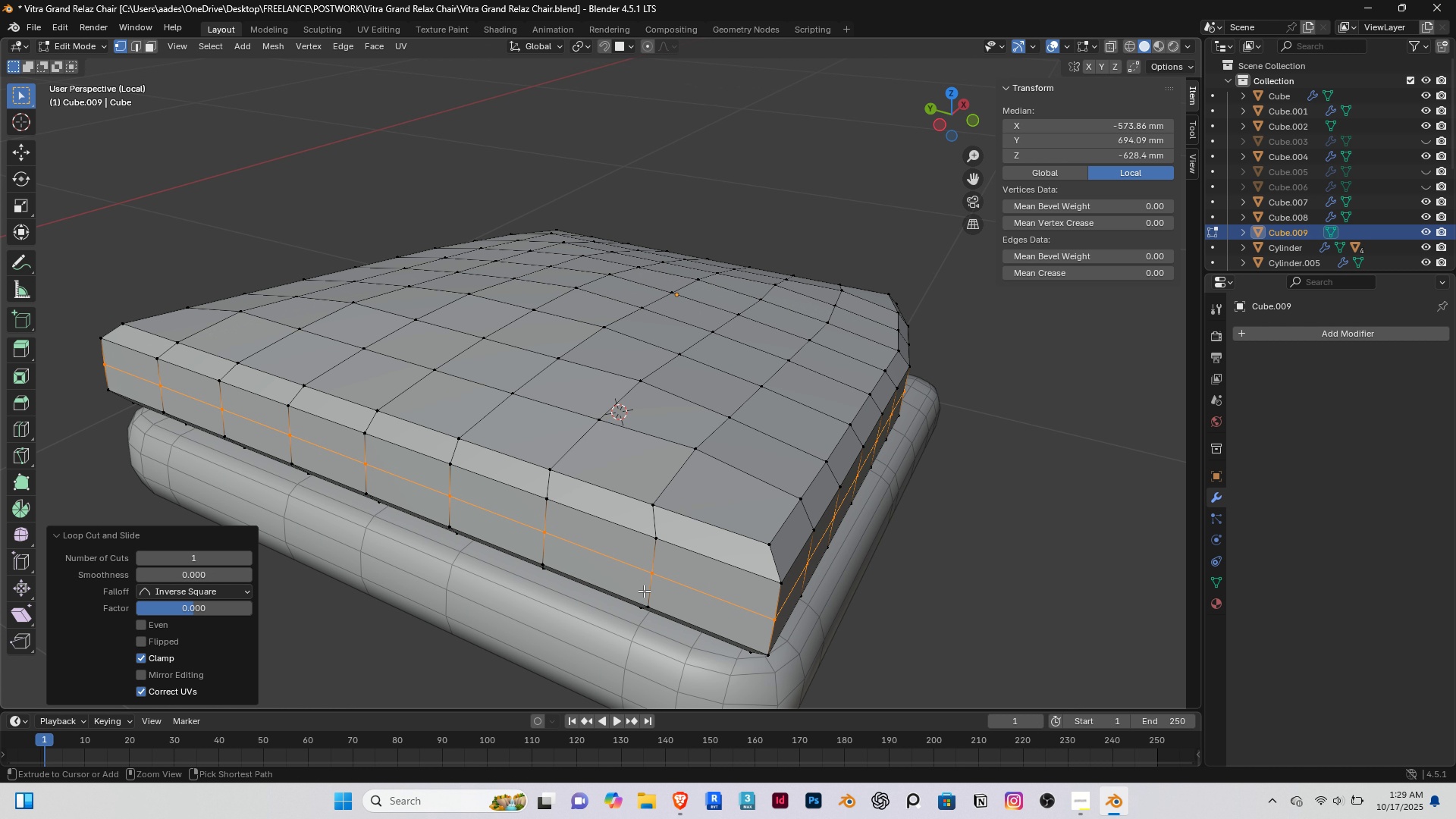 
key(Control+B)
 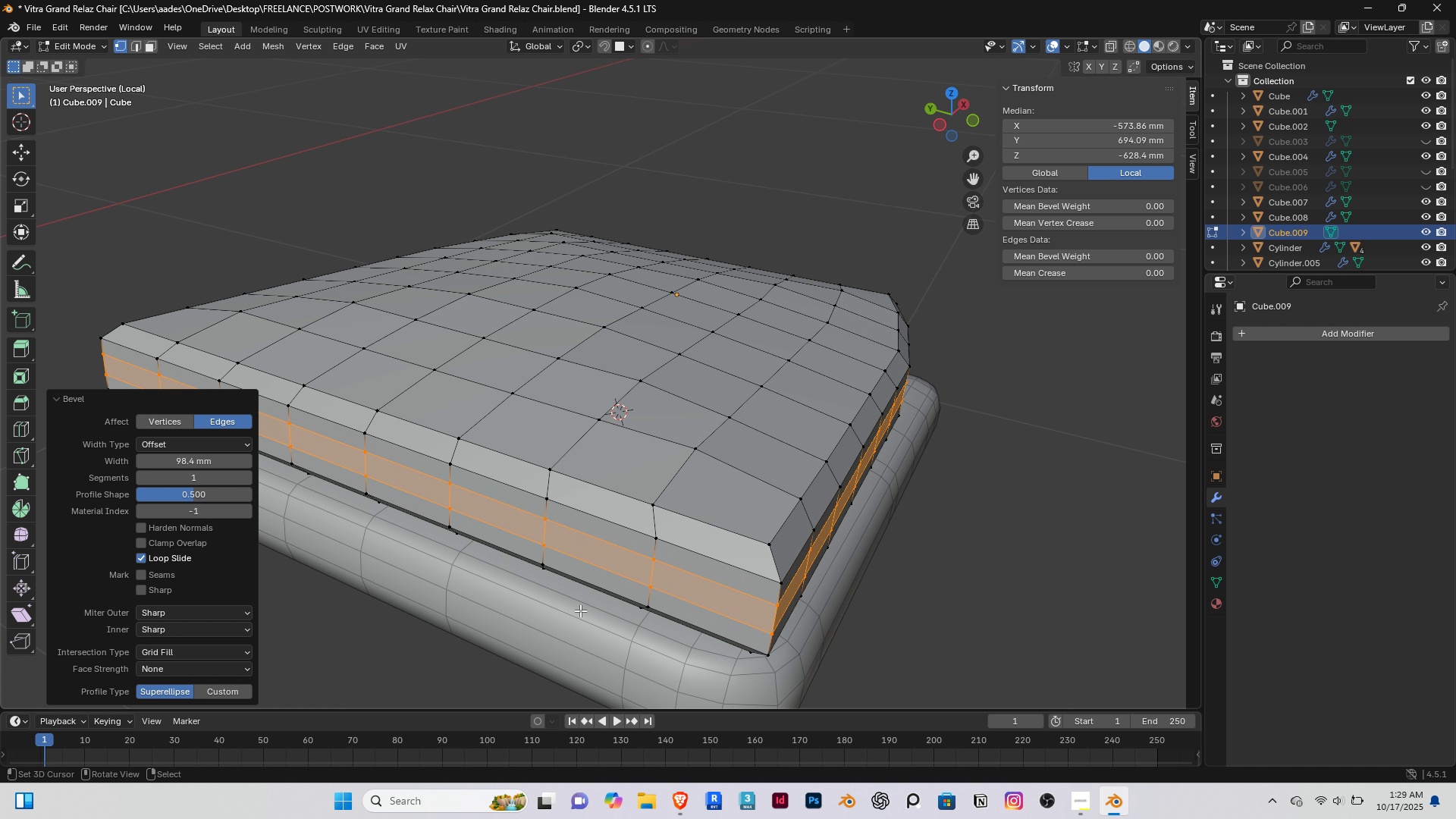 
left_click([580, 610])
 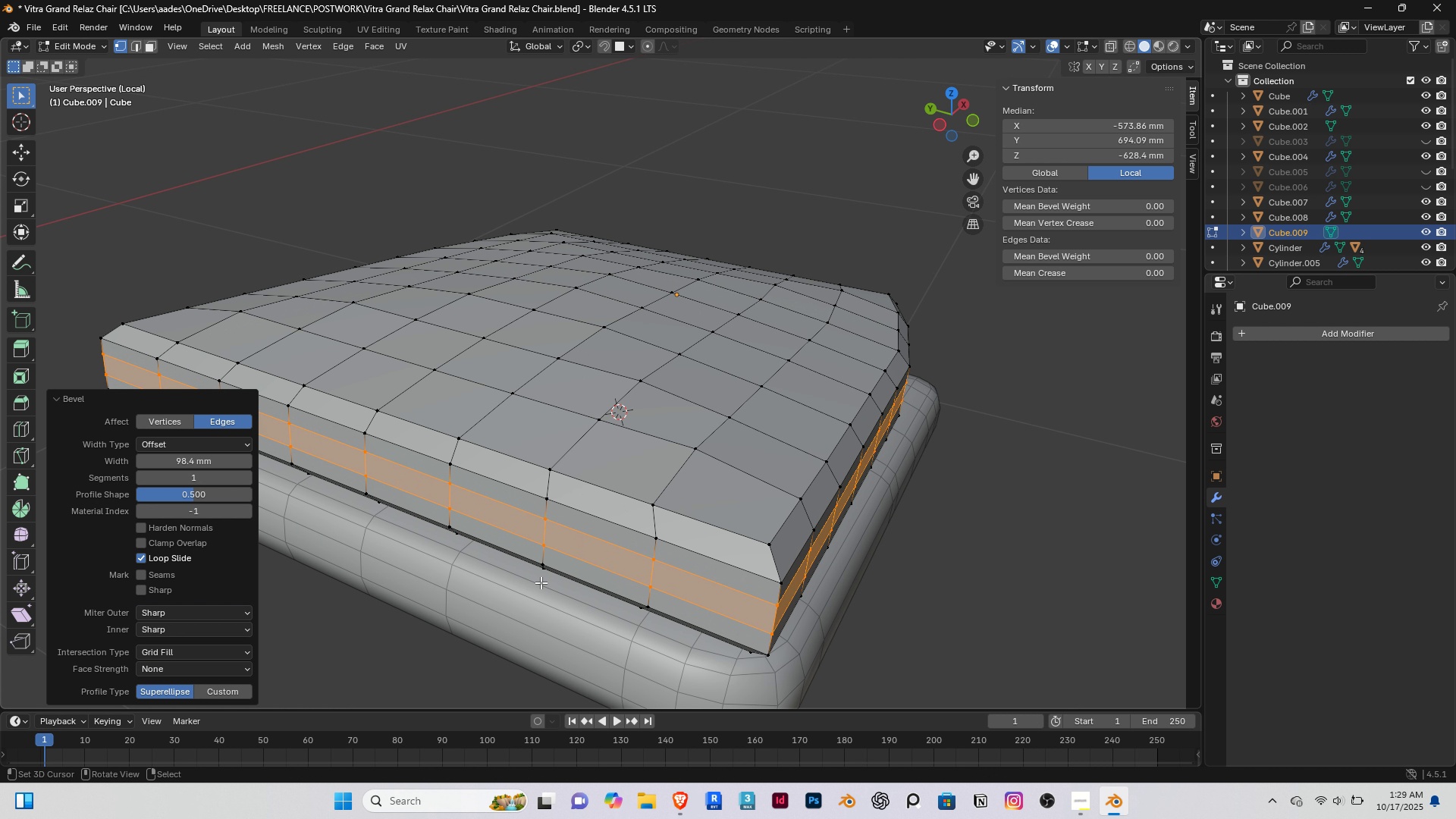 
key(S)
 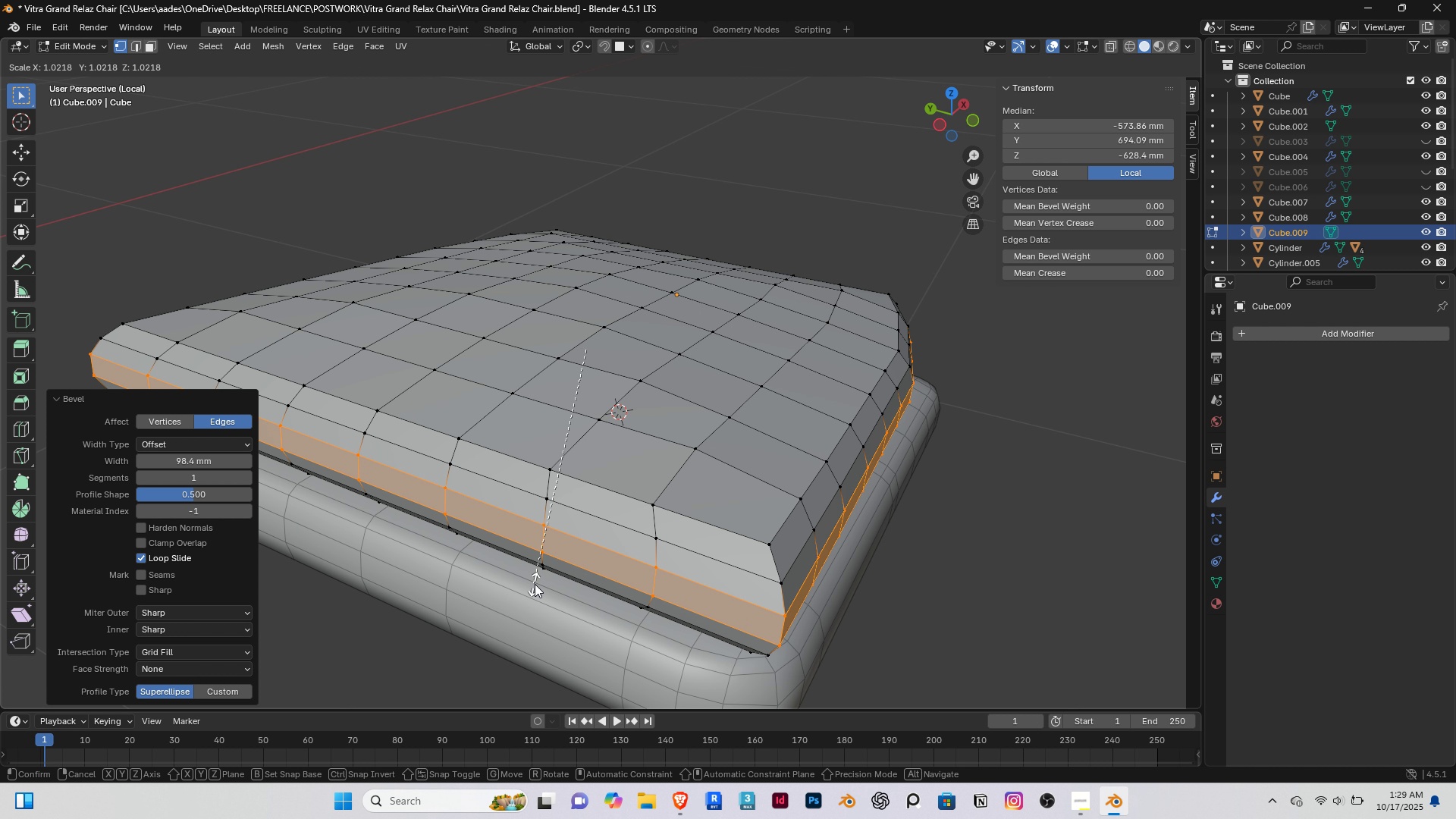 
wait(7.17)
 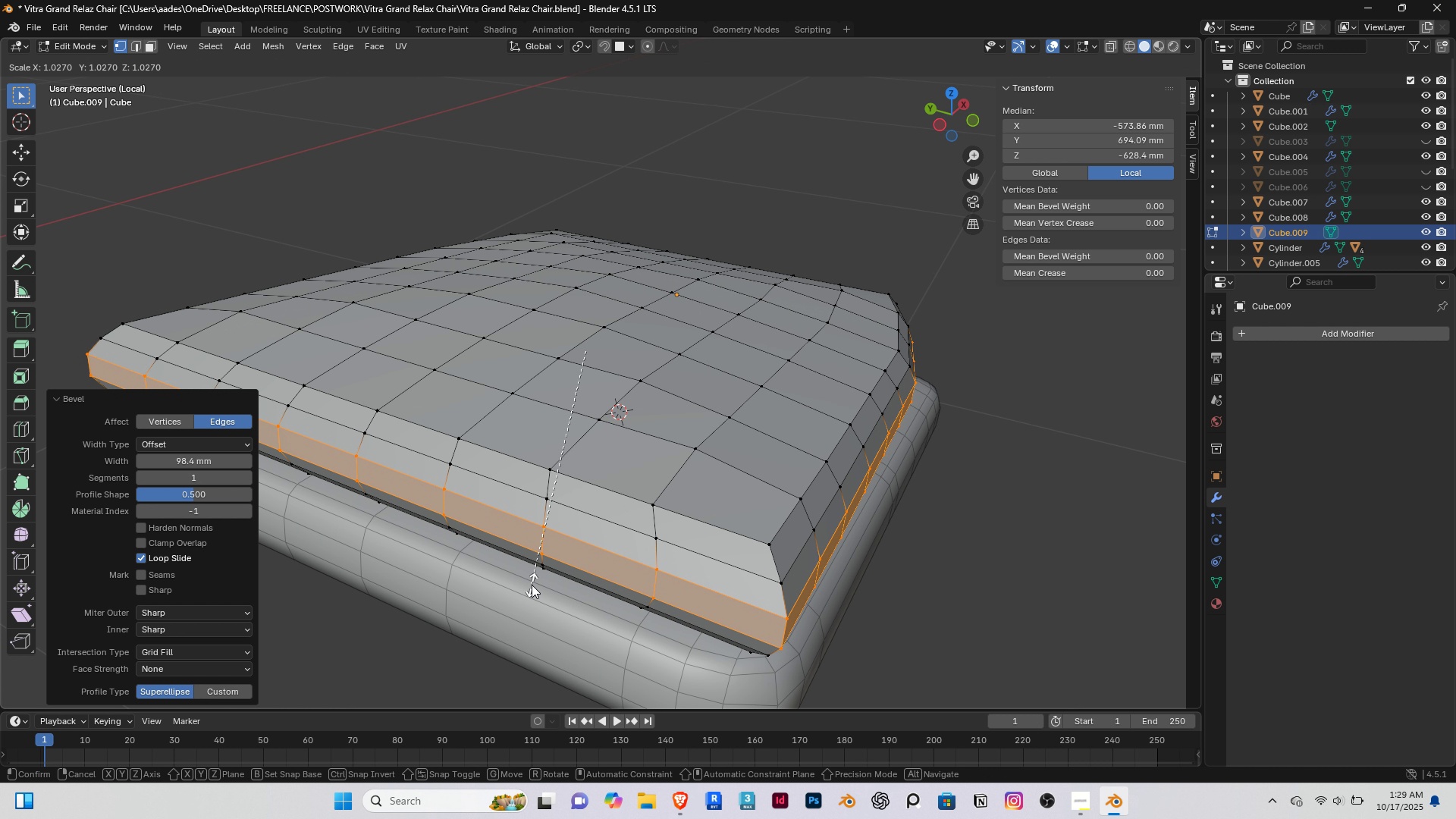 
left_click([537, 584])
 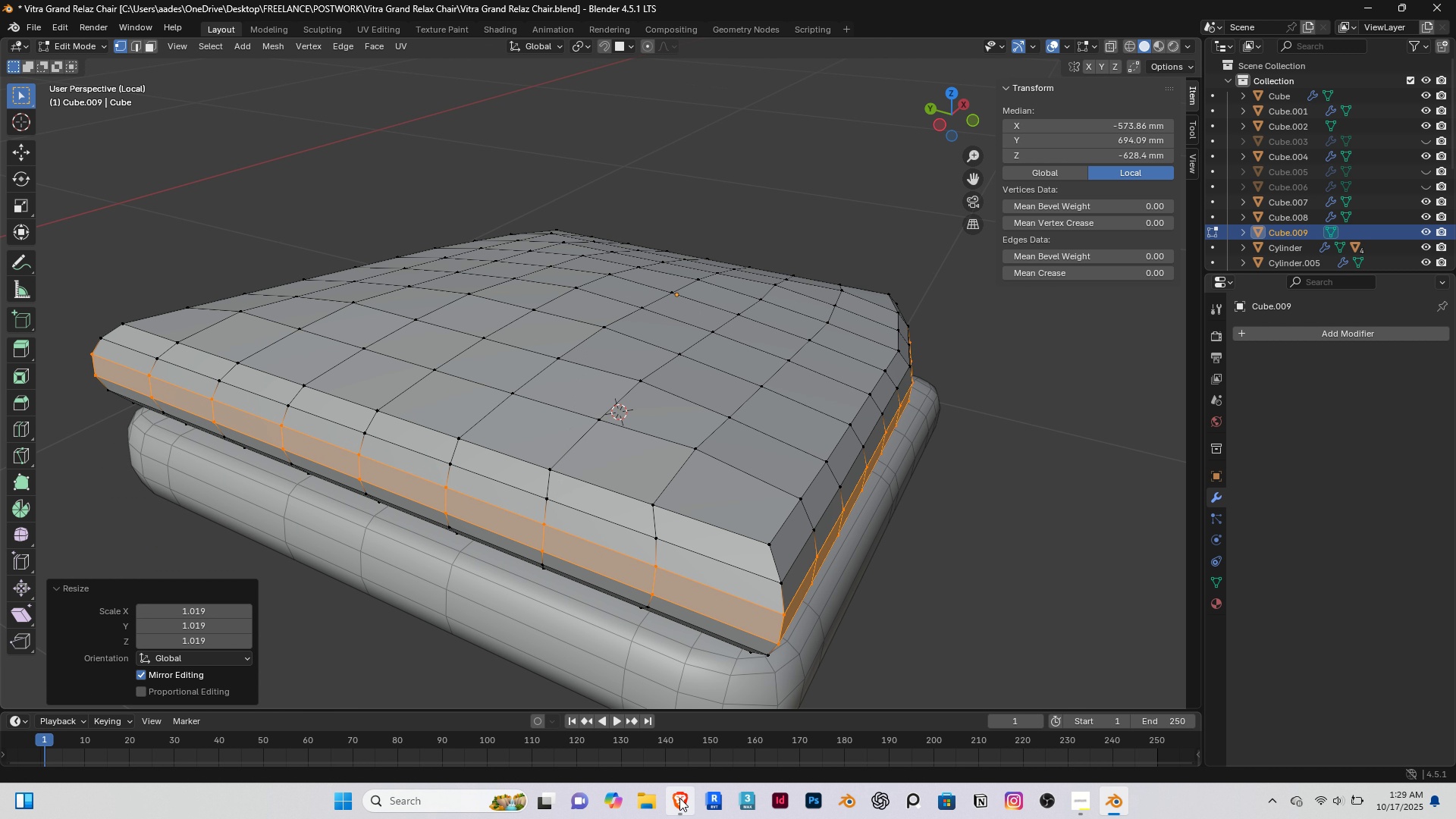 
left_click([680, 799])
 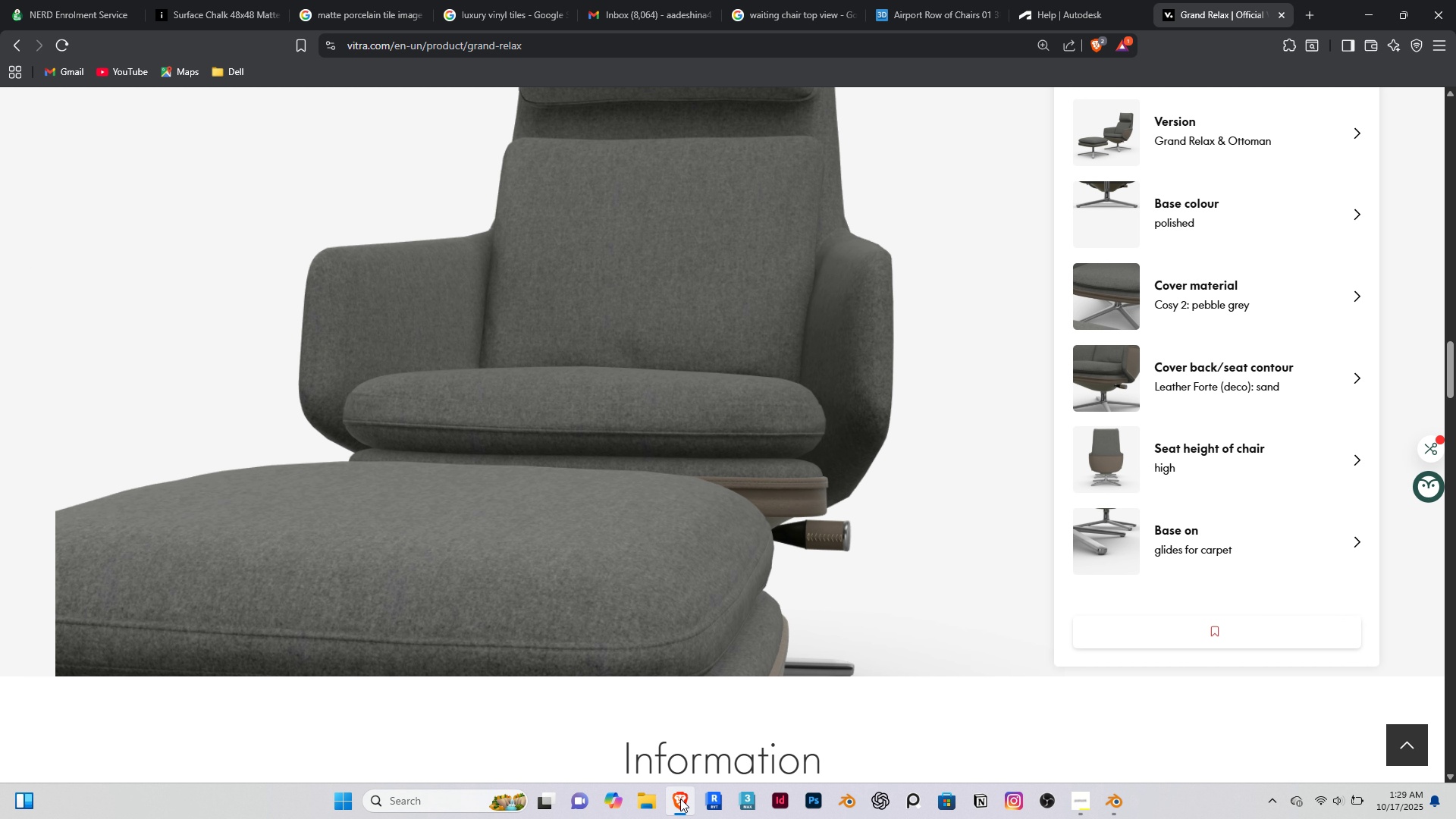 
left_click([680, 799])
 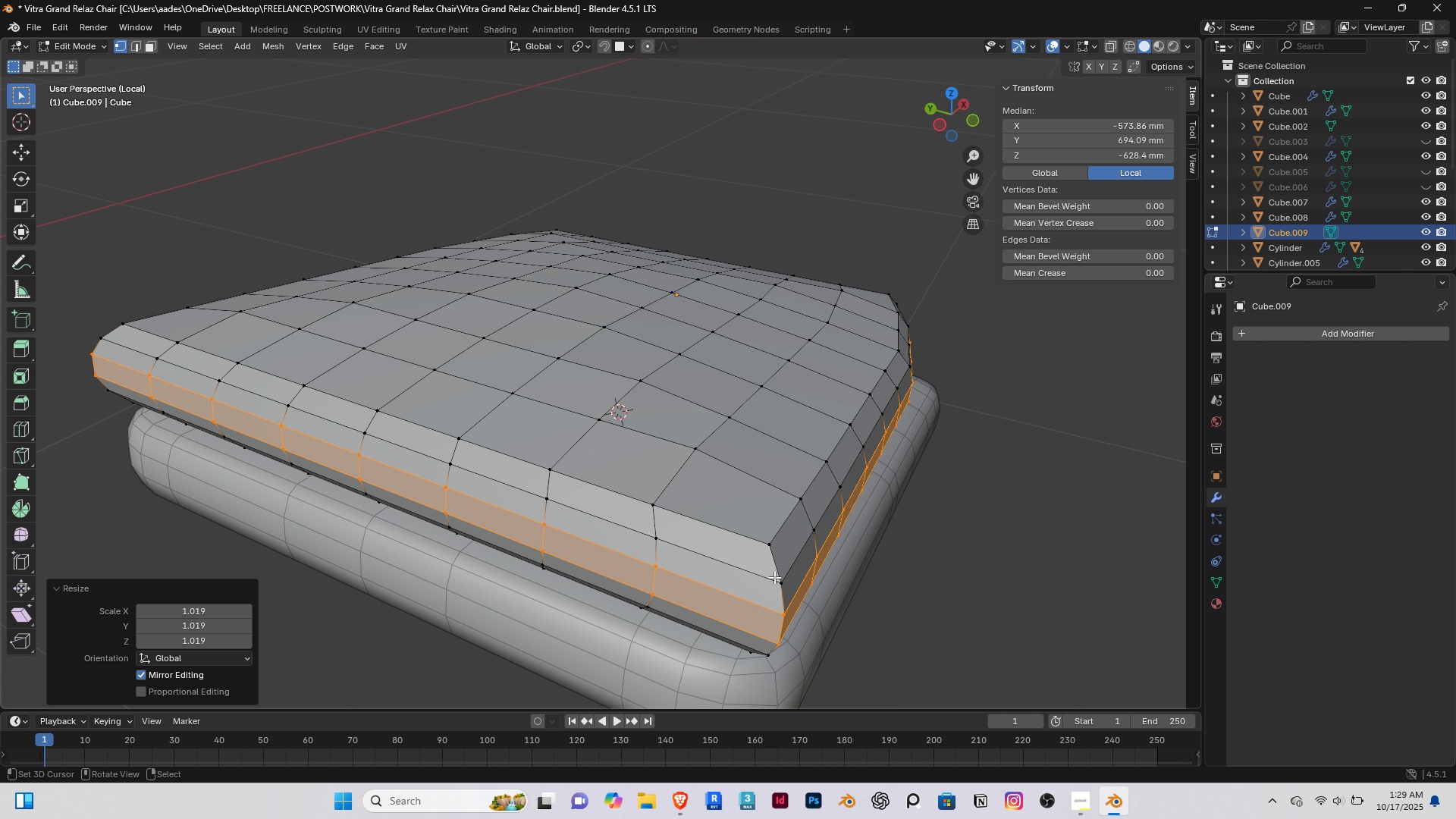 
key(2)
 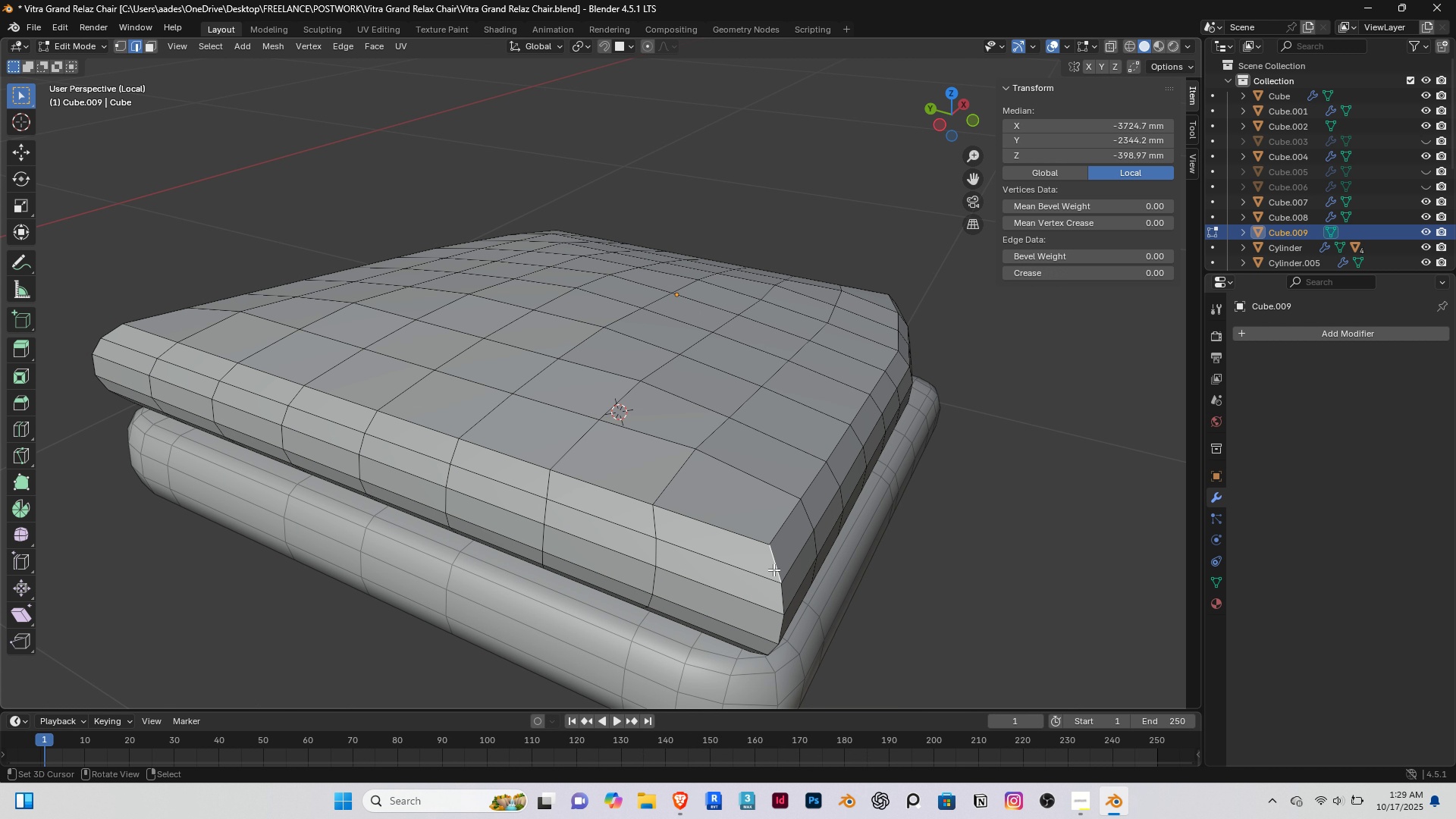 
right_click([774, 570])
 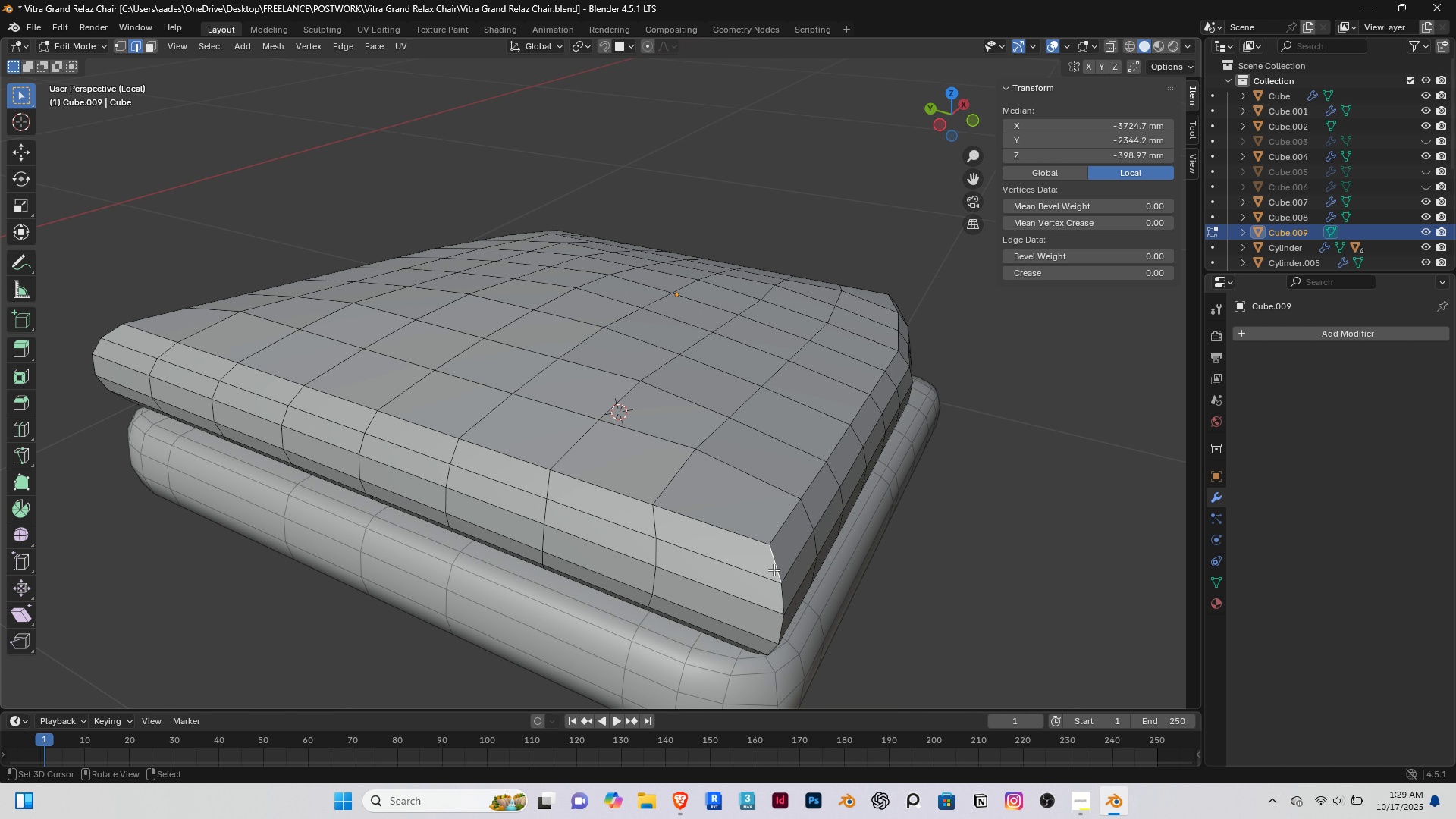 
hold_key(key=AltRight, duration=0.48)
right_click([774, 570])
 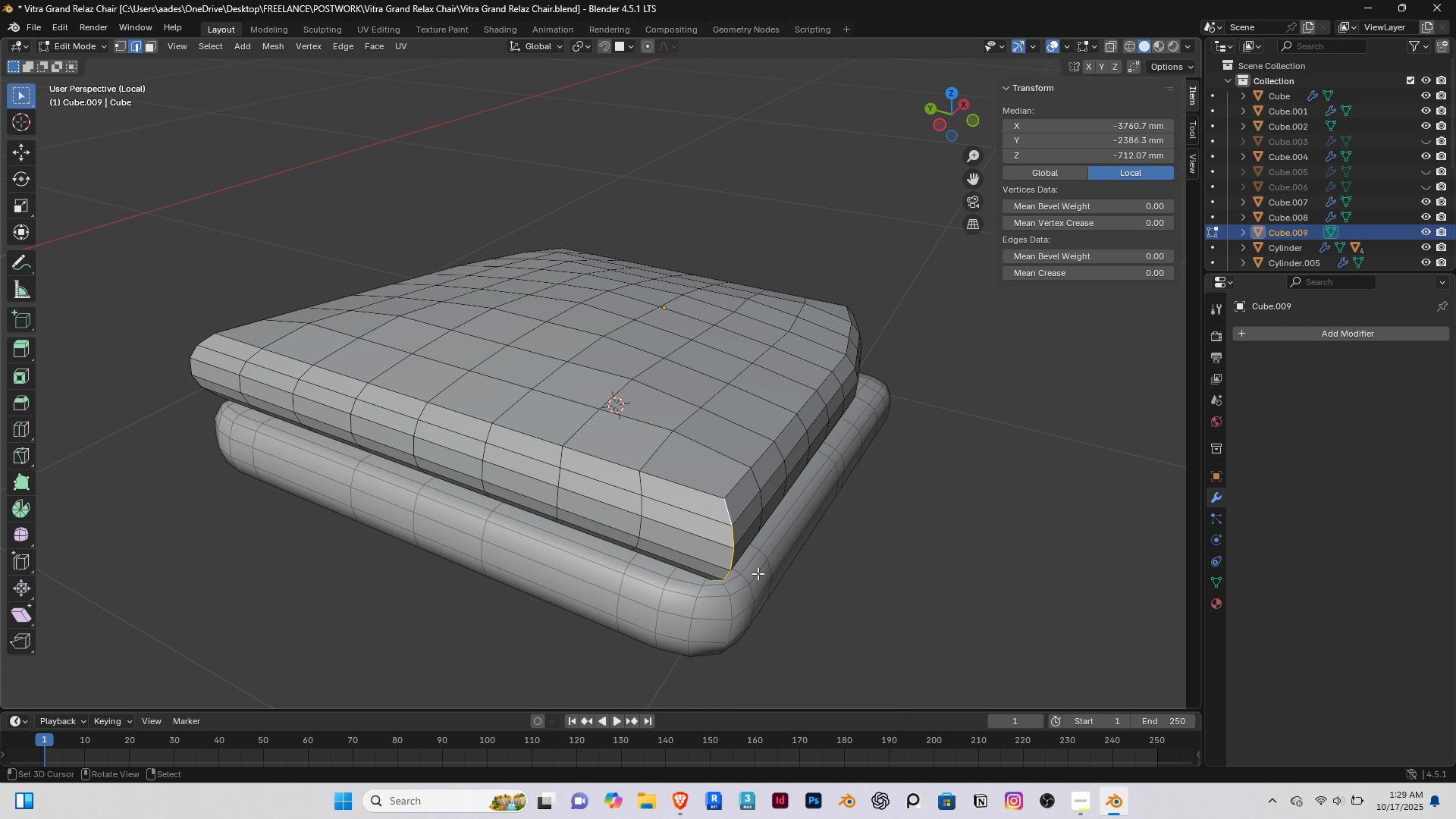 
scroll: coordinate [758, 573], scroll_direction: down, amount: 2.0
 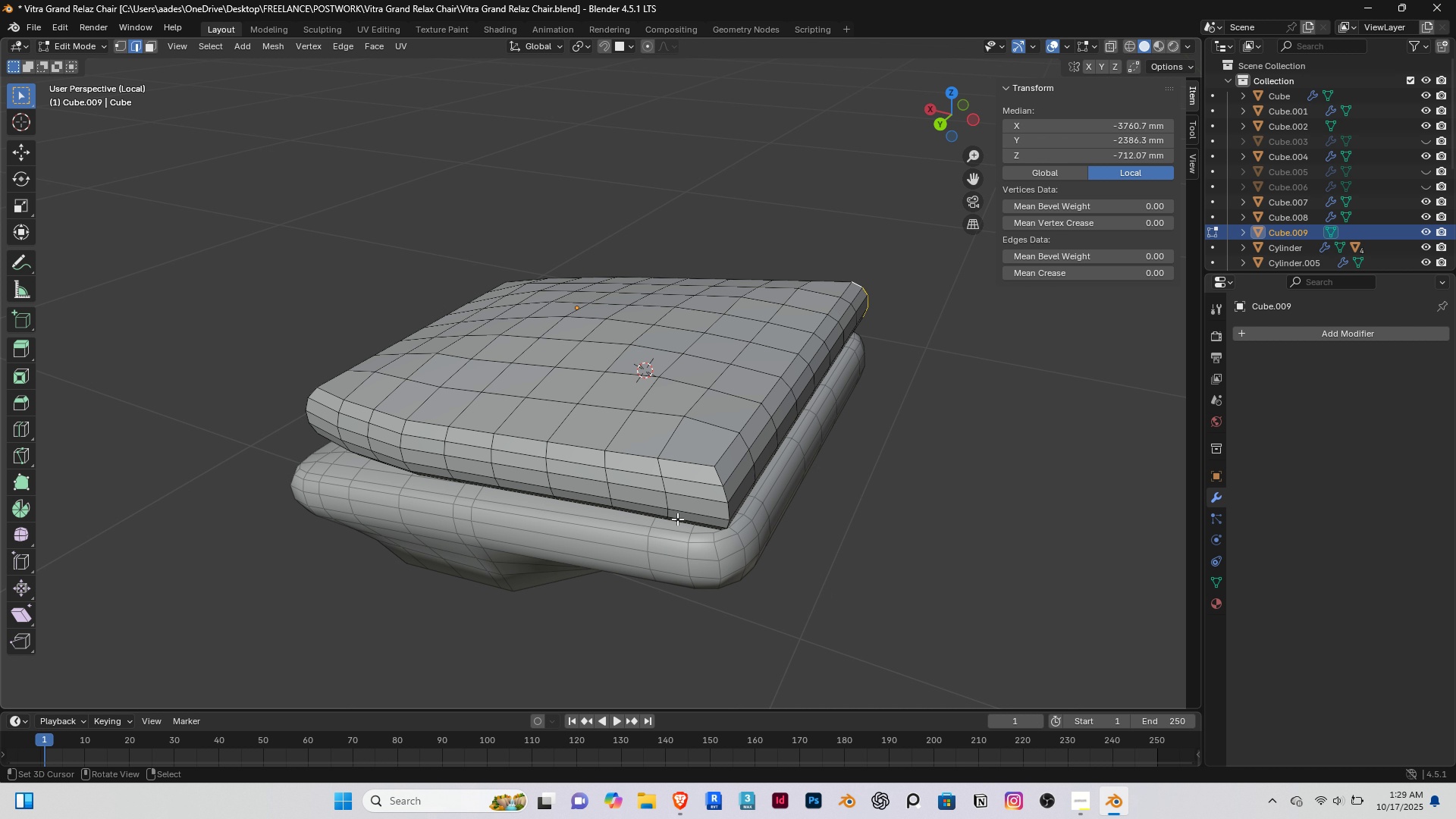 
hold_key(key=AltRight, duration=0.86)
hold_key(key=ShiftRight, duration=0.76)
right_click([718, 475])
 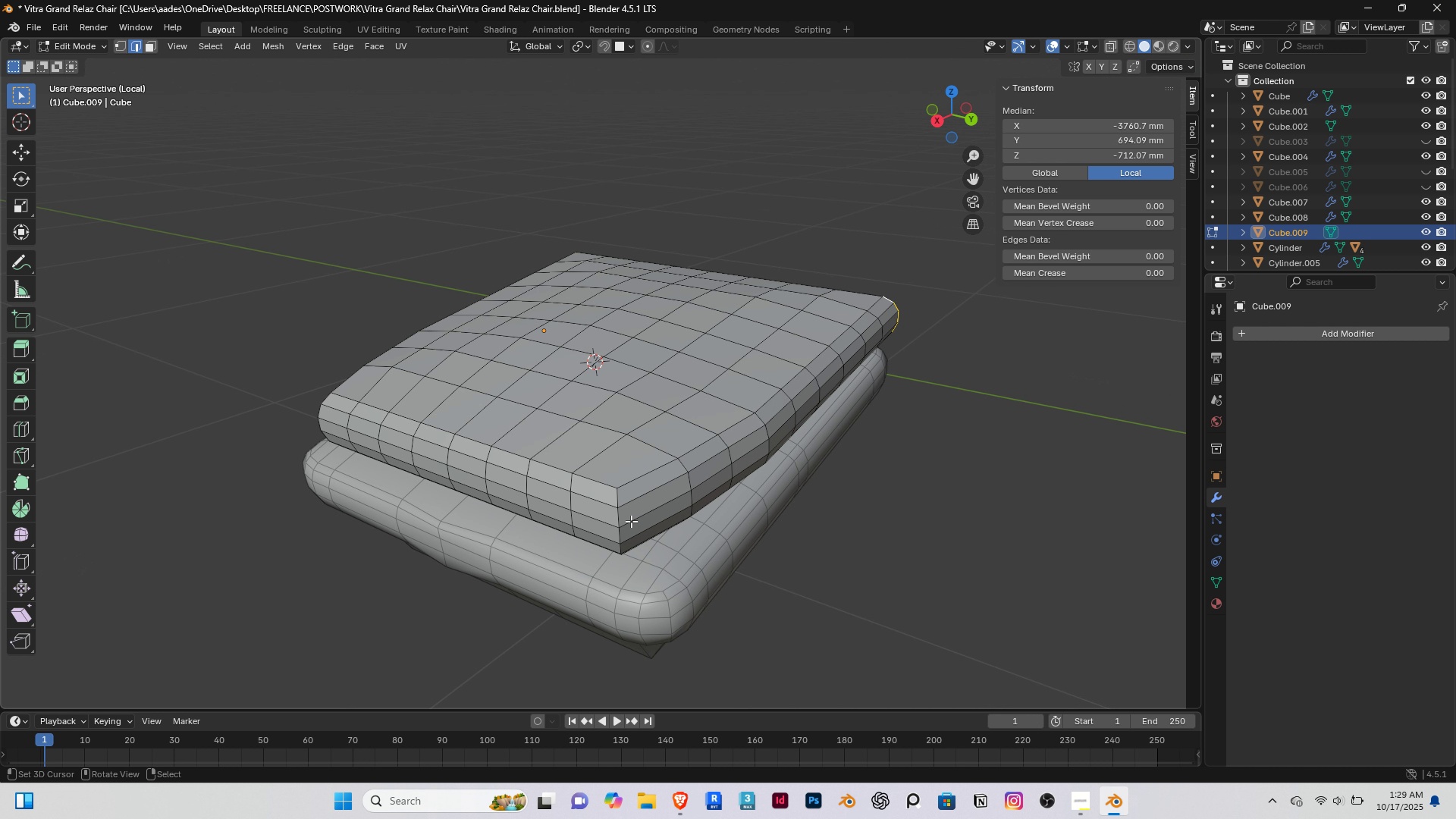 
hold_key(key=AltRight, duration=0.88)
hold_key(key=ShiftRight, duration=0.78)
right_click([618, 499])
 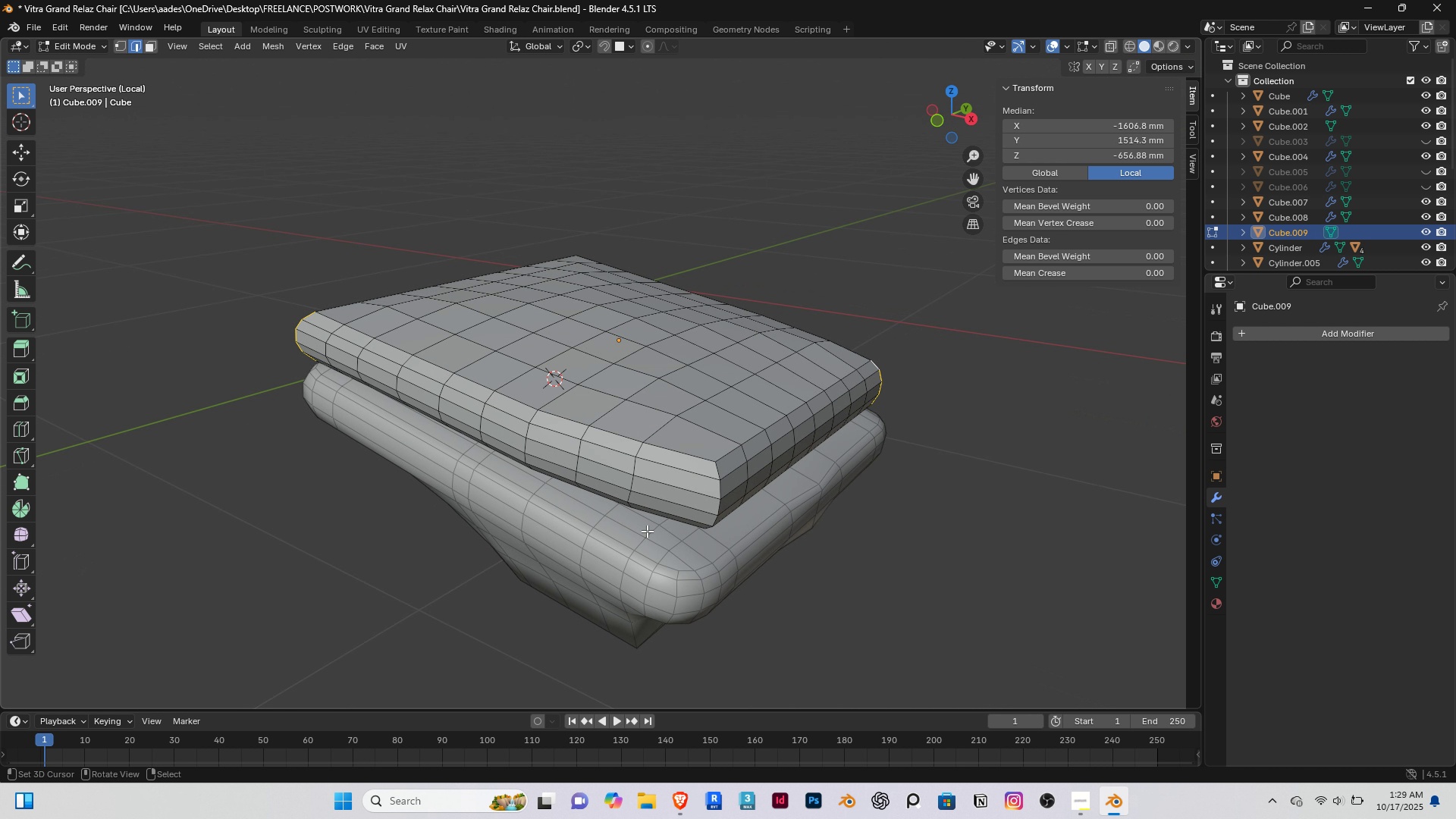 
hold_key(key=AltRight, duration=1.32)
hold_key(key=ShiftRight, duration=1.29)
right_click([717, 492])
 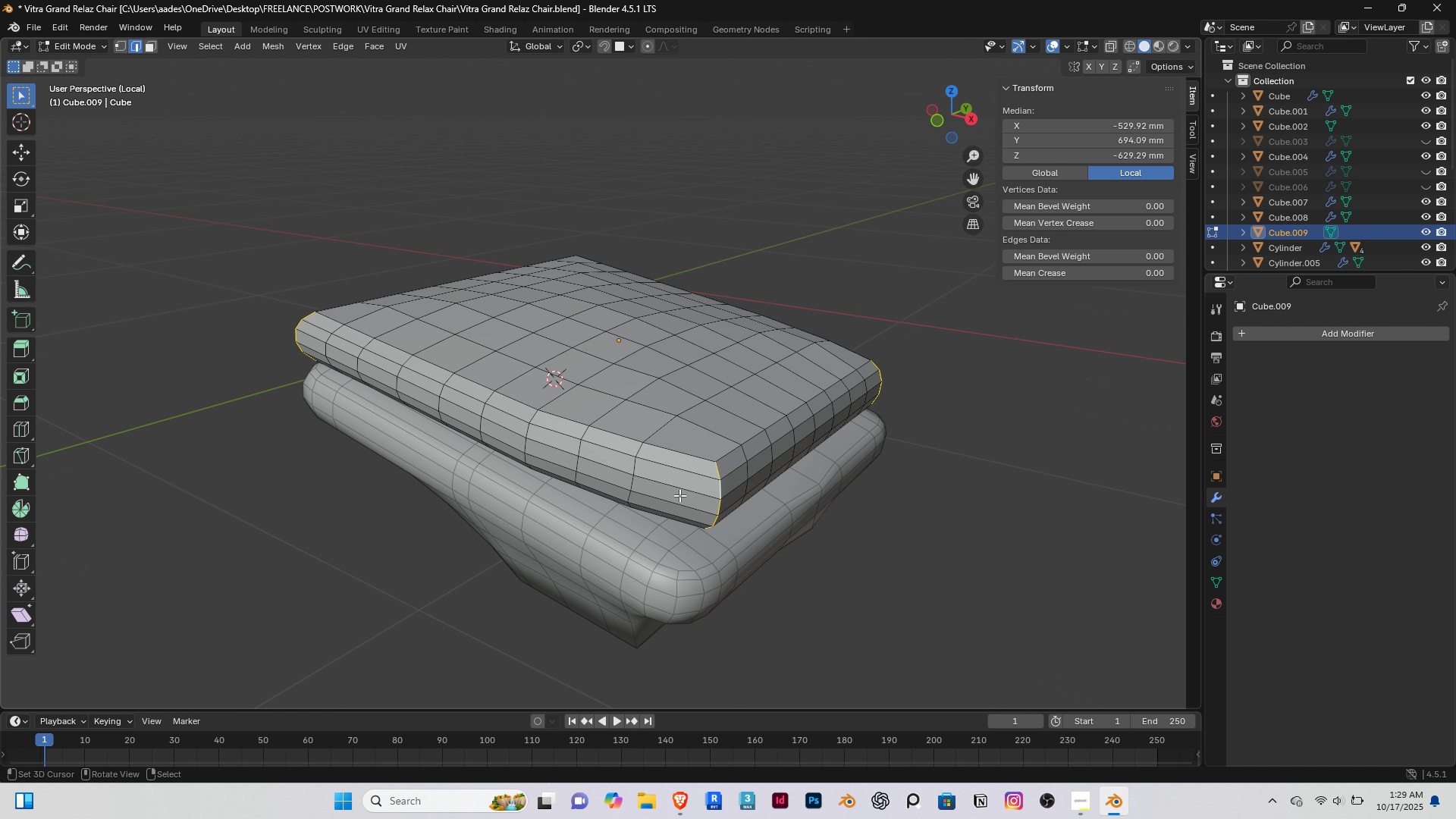 
scroll: coordinate [679, 495], scroll_direction: up, amount: 2.0
 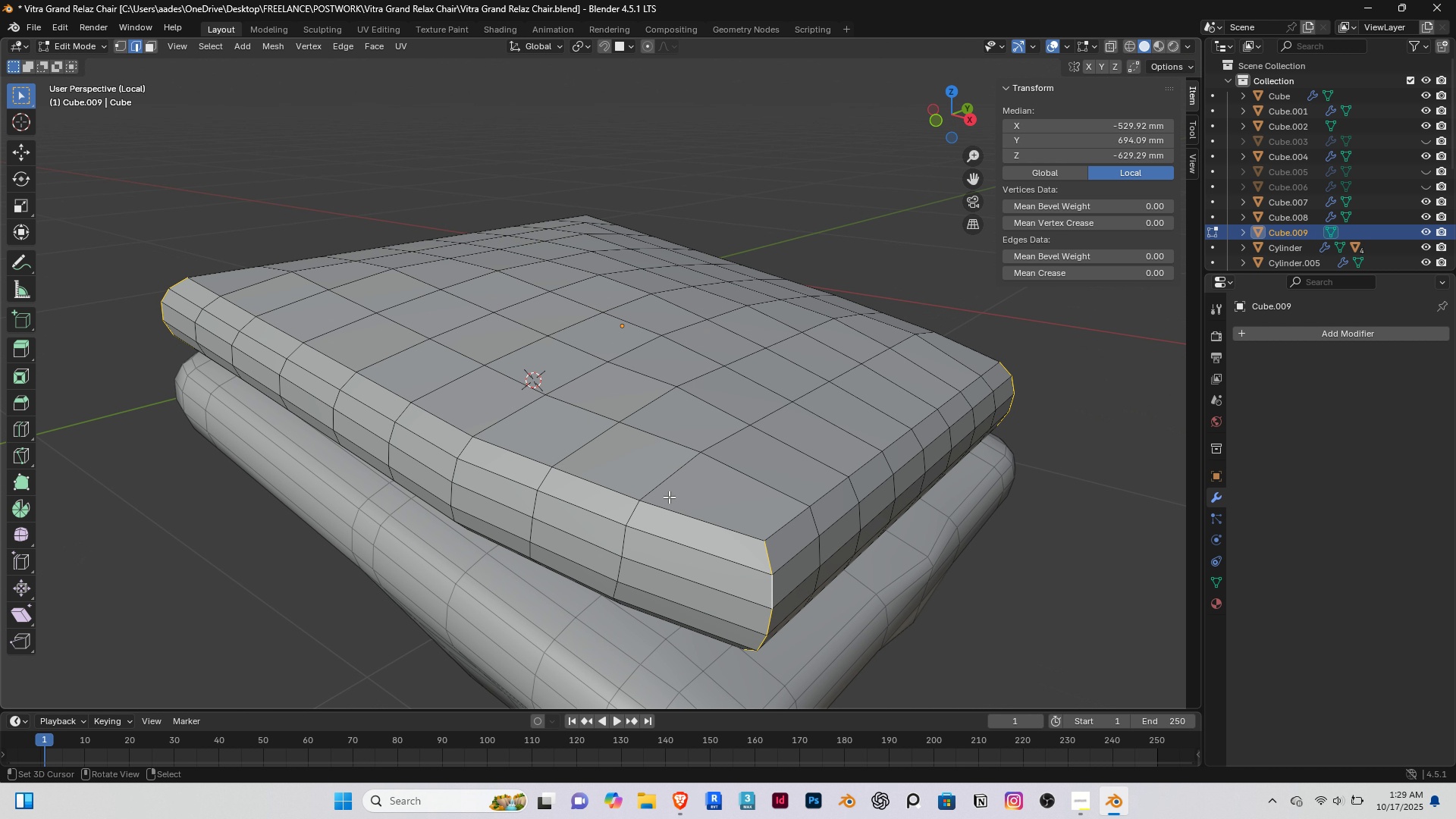 
key(Control+B)
 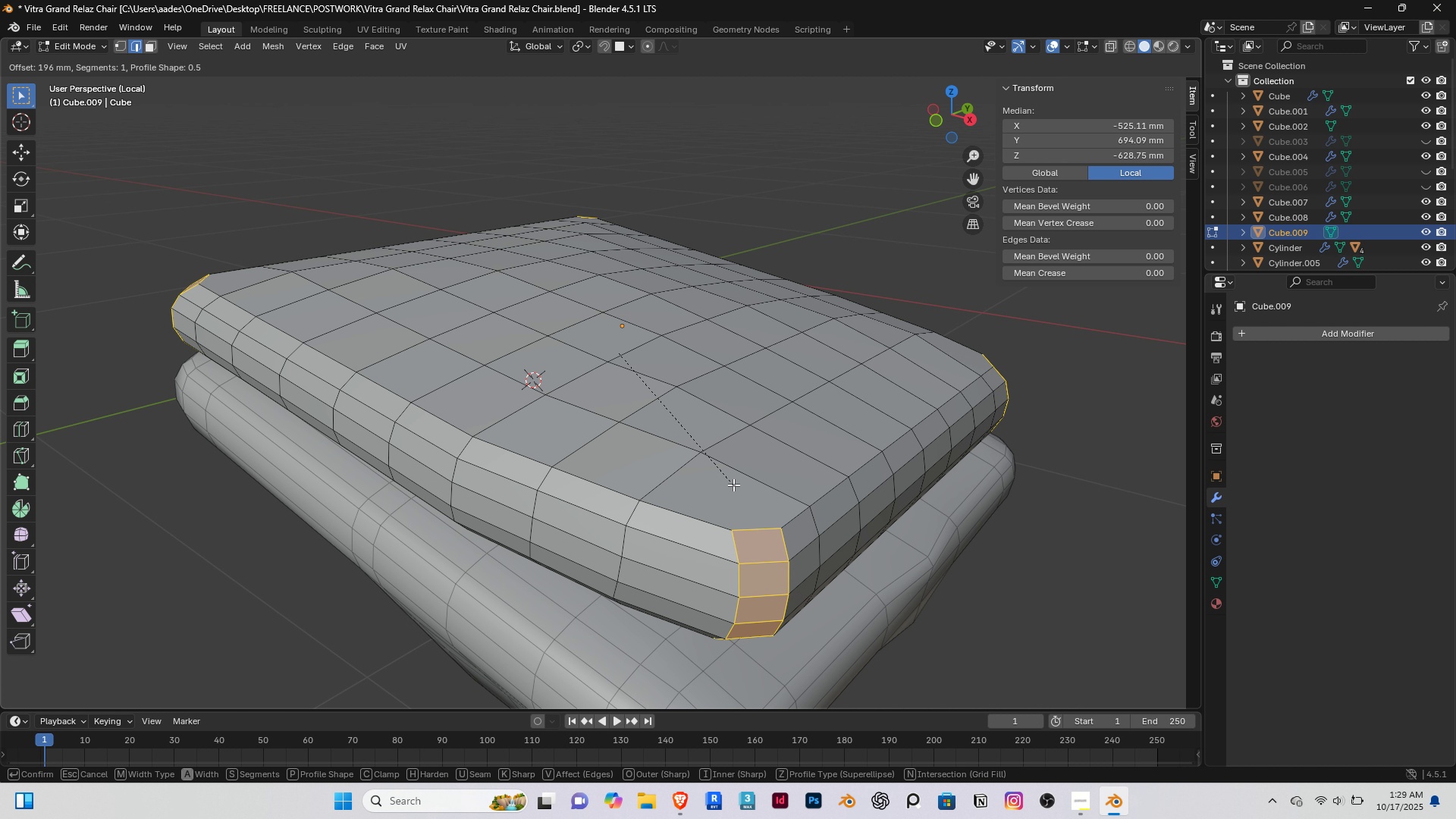 
scroll: coordinate [727, 490], scroll_direction: up, amount: 1.0
 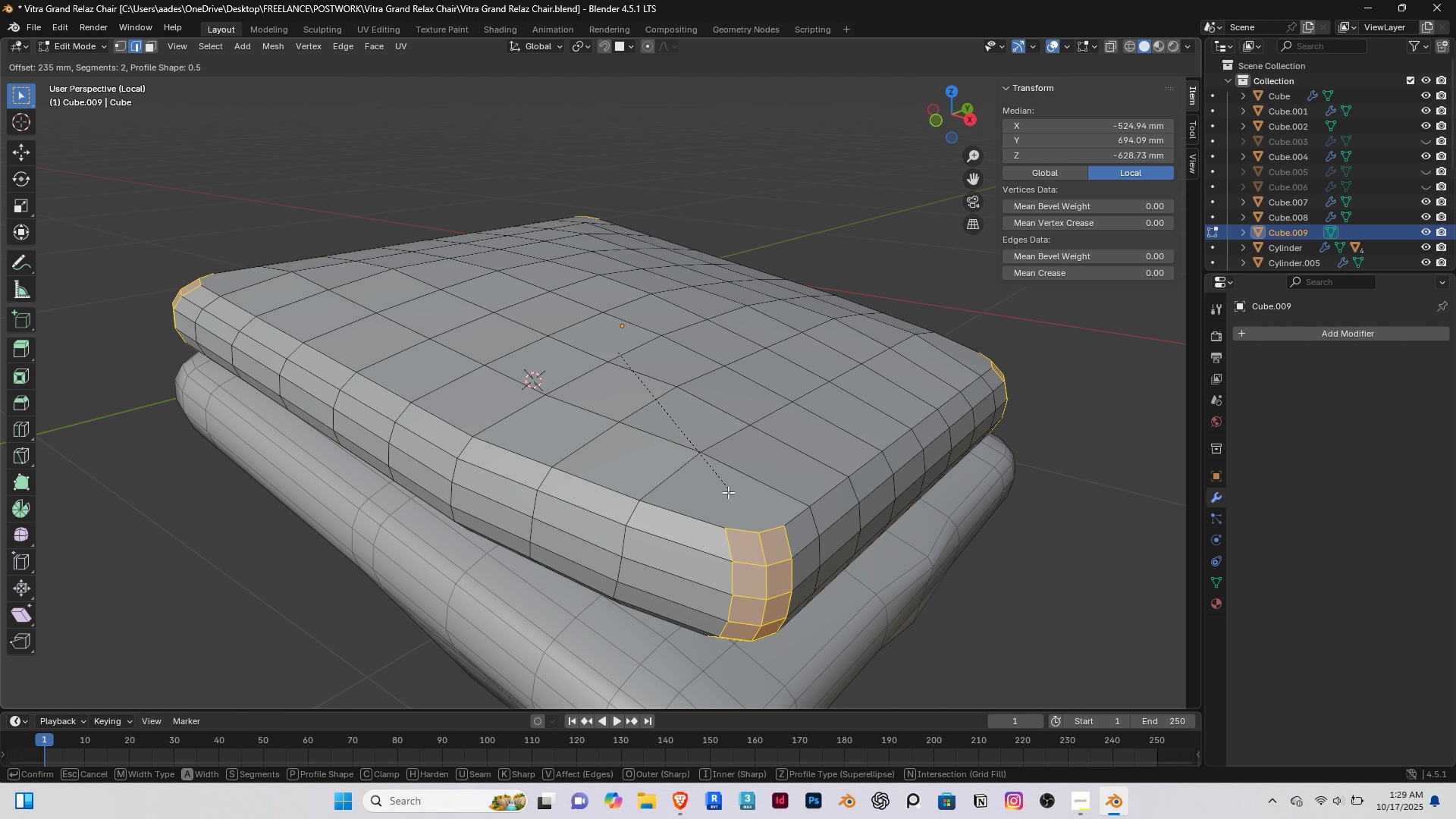 
wait(5.84)
 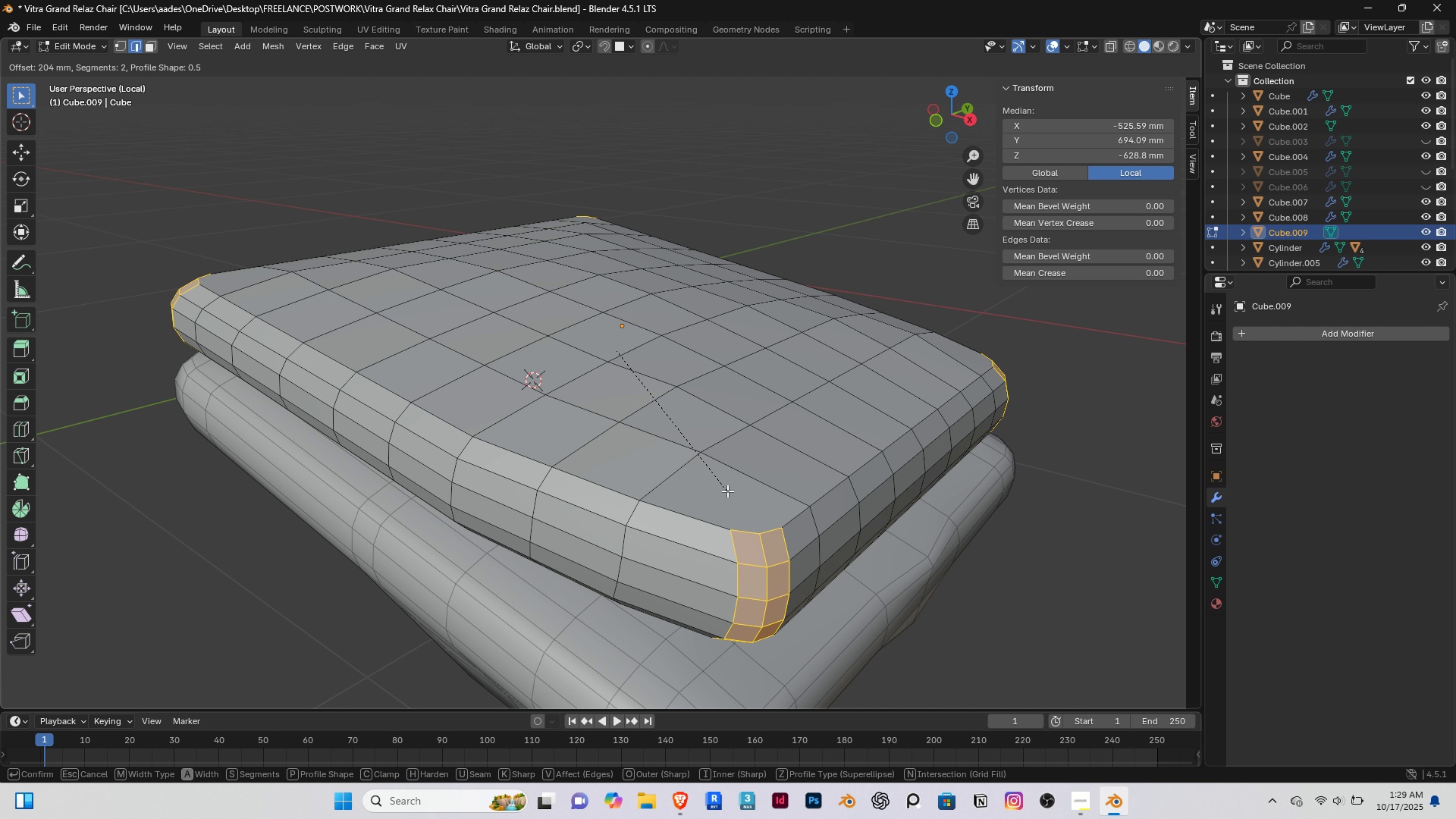 
left_click([722, 494])
 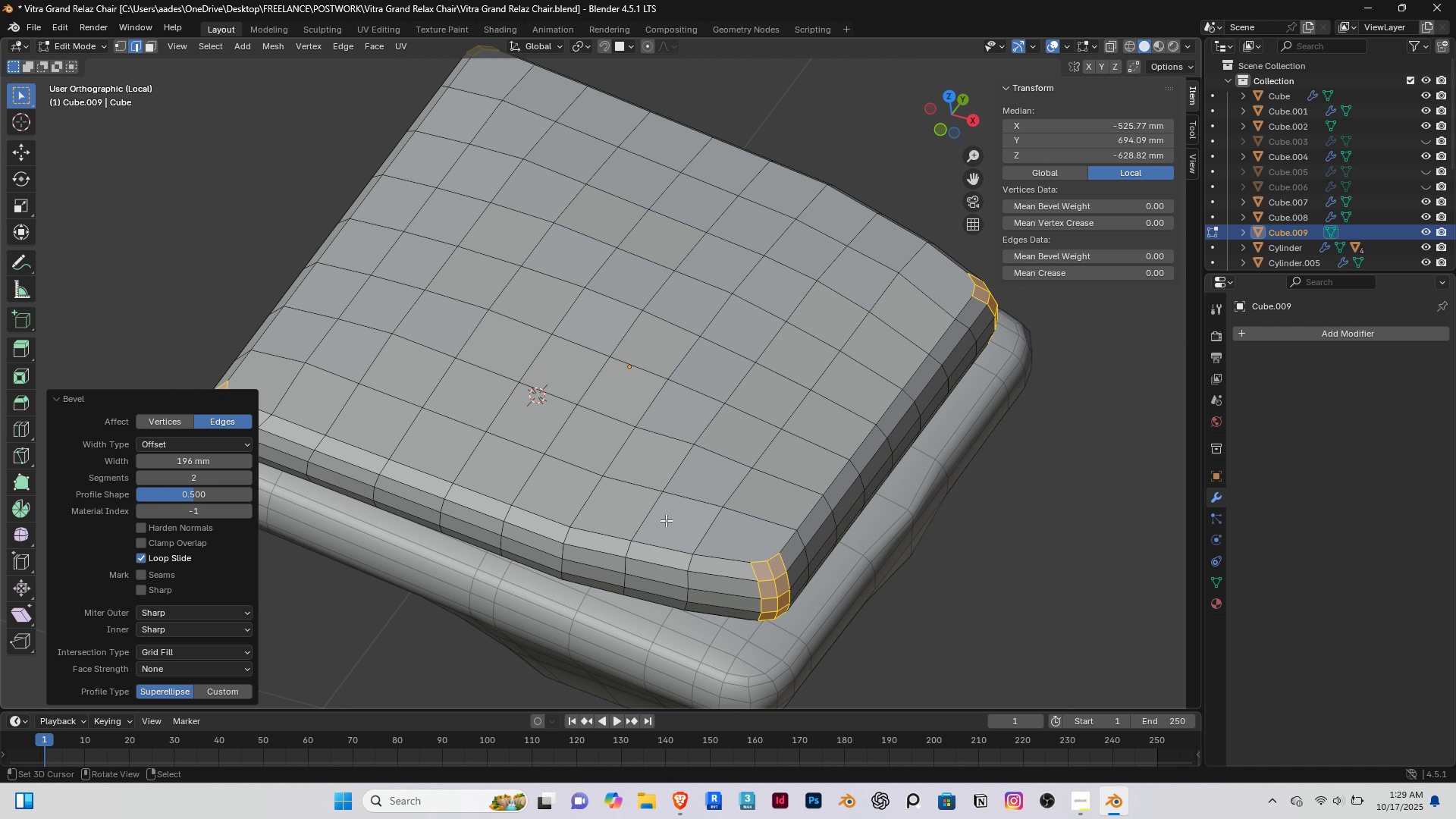 
key(Home)
 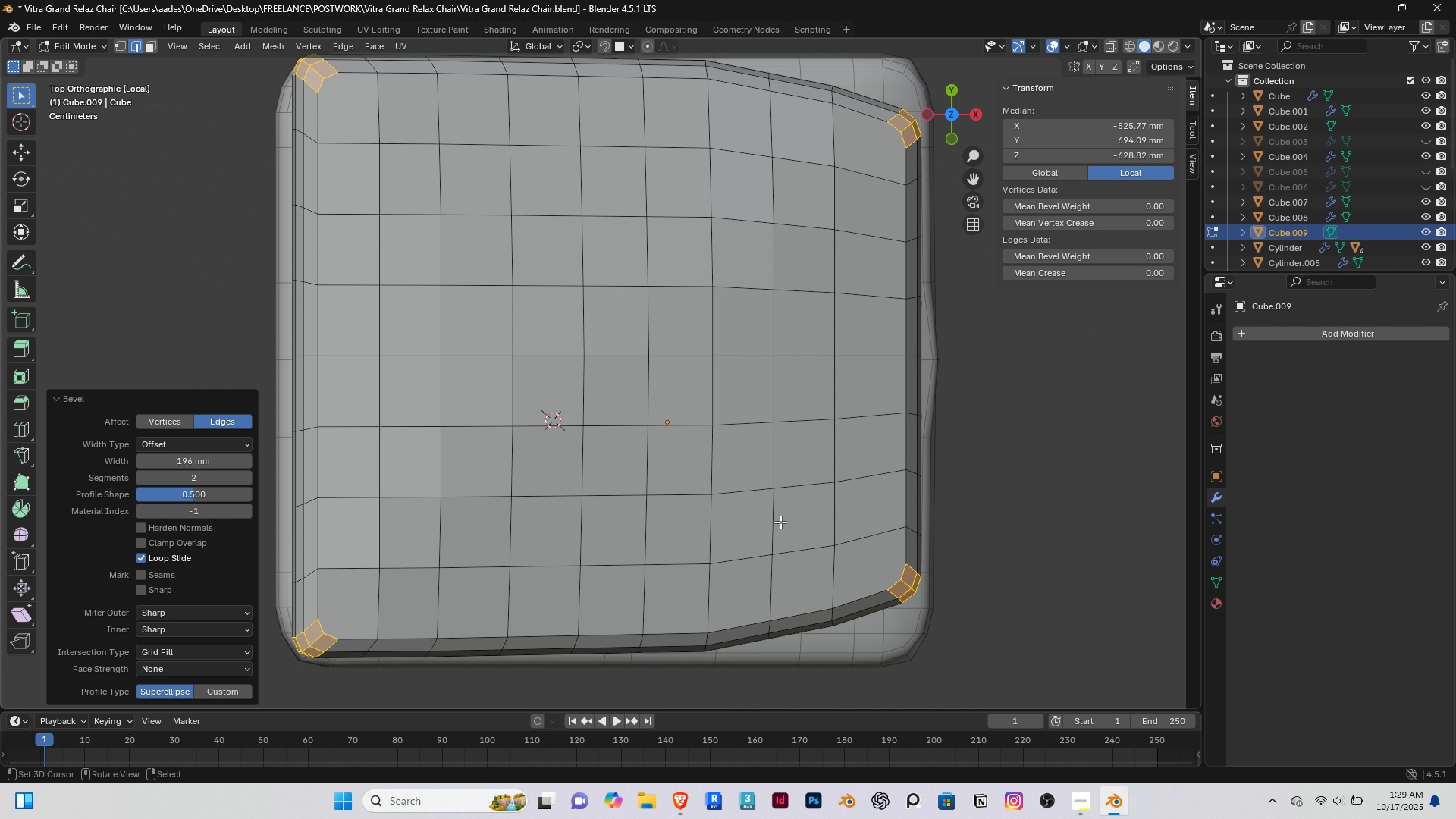 
hold_key(key=ShiftRight, duration=0.4)
 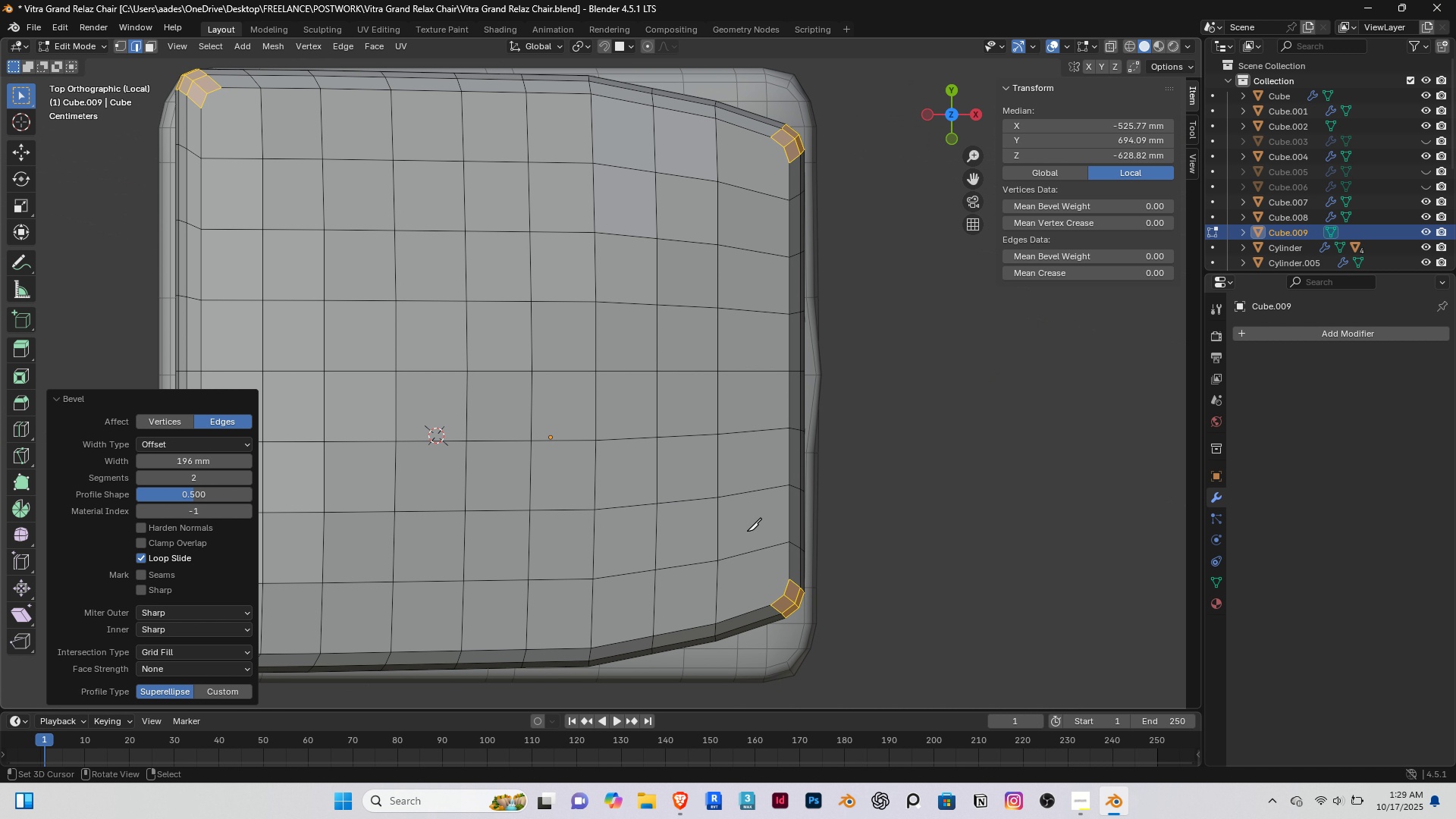 
key(K)
 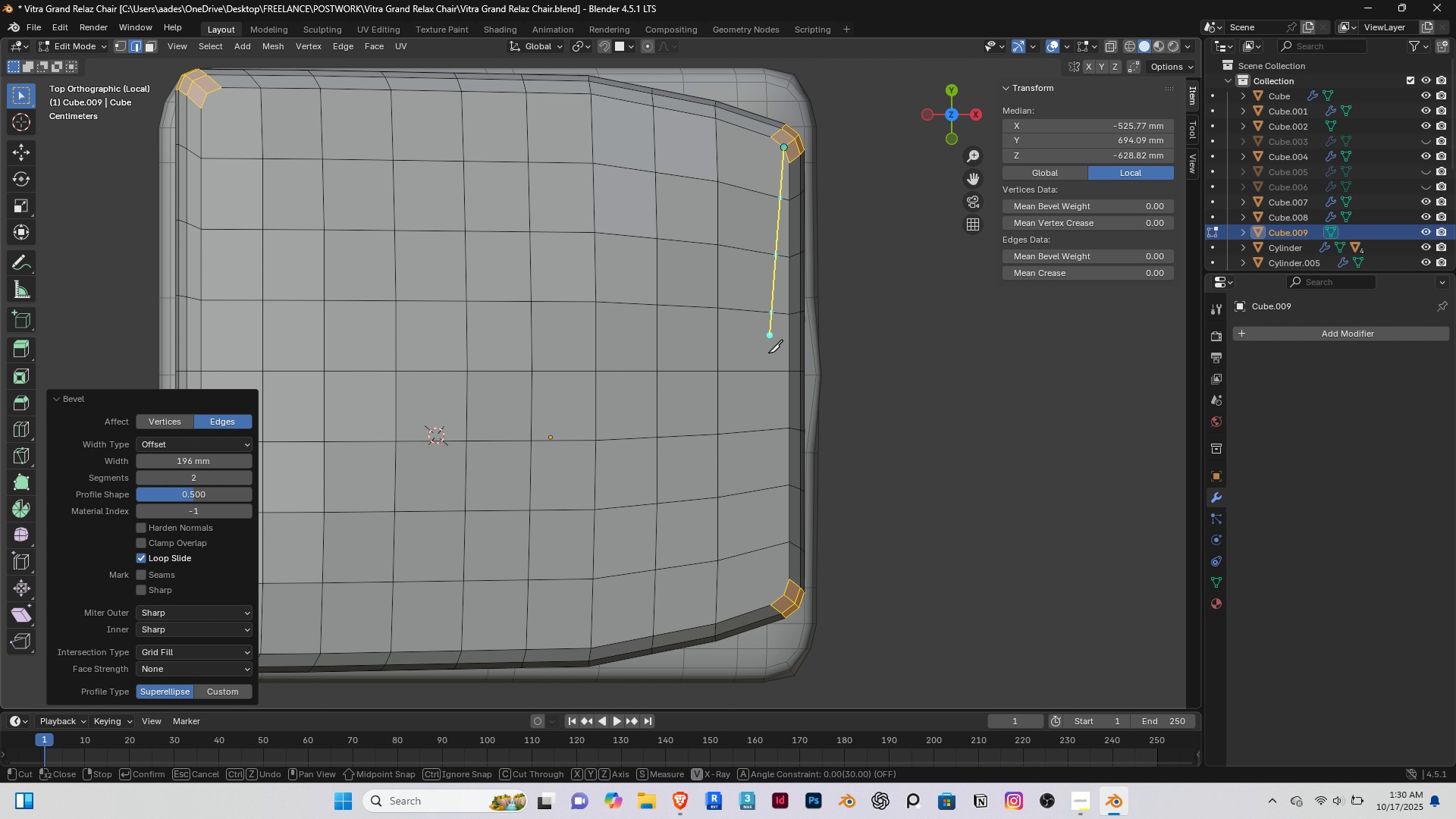 
wait(5.54)
 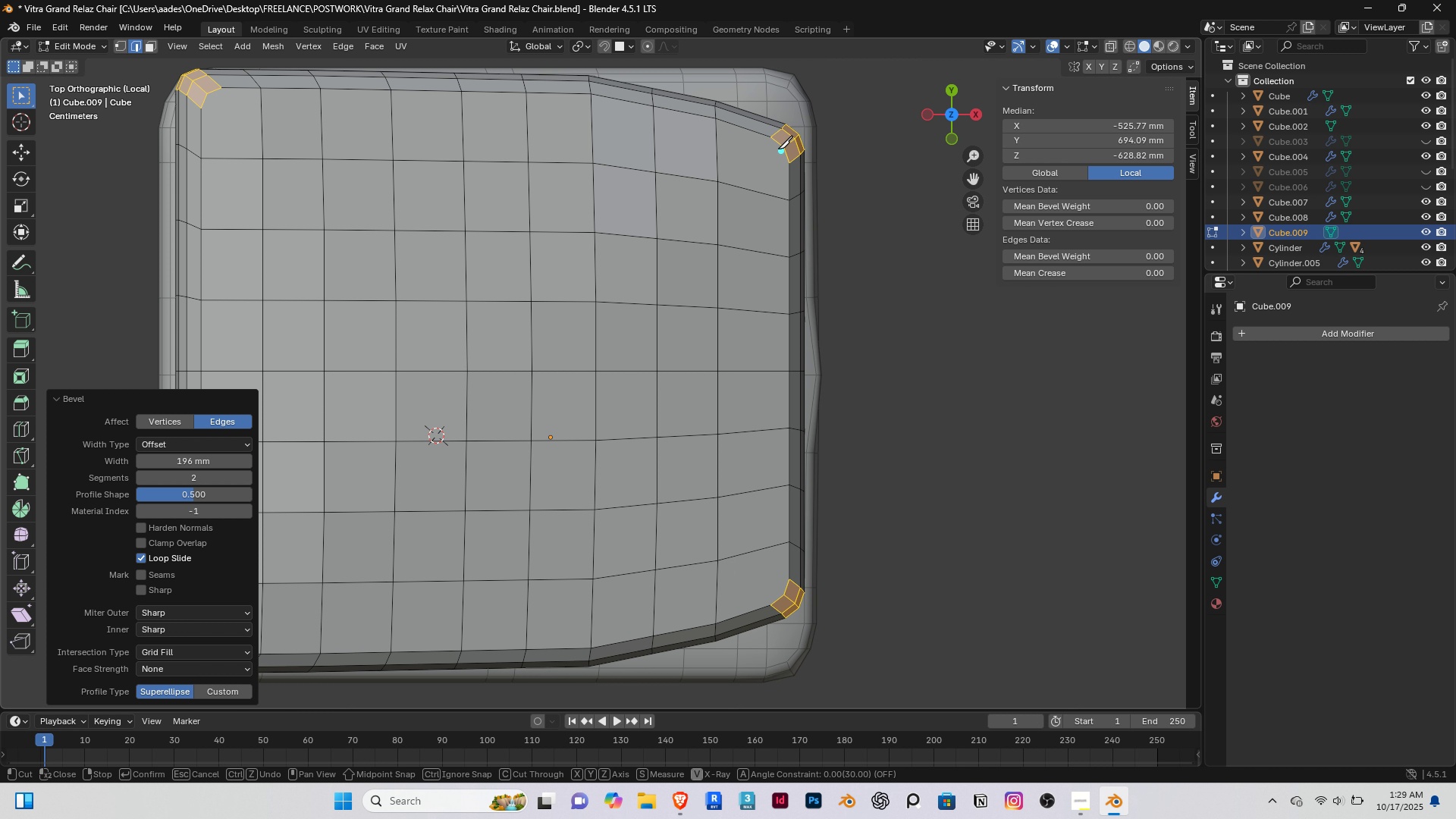 
right_click([710, 345])
 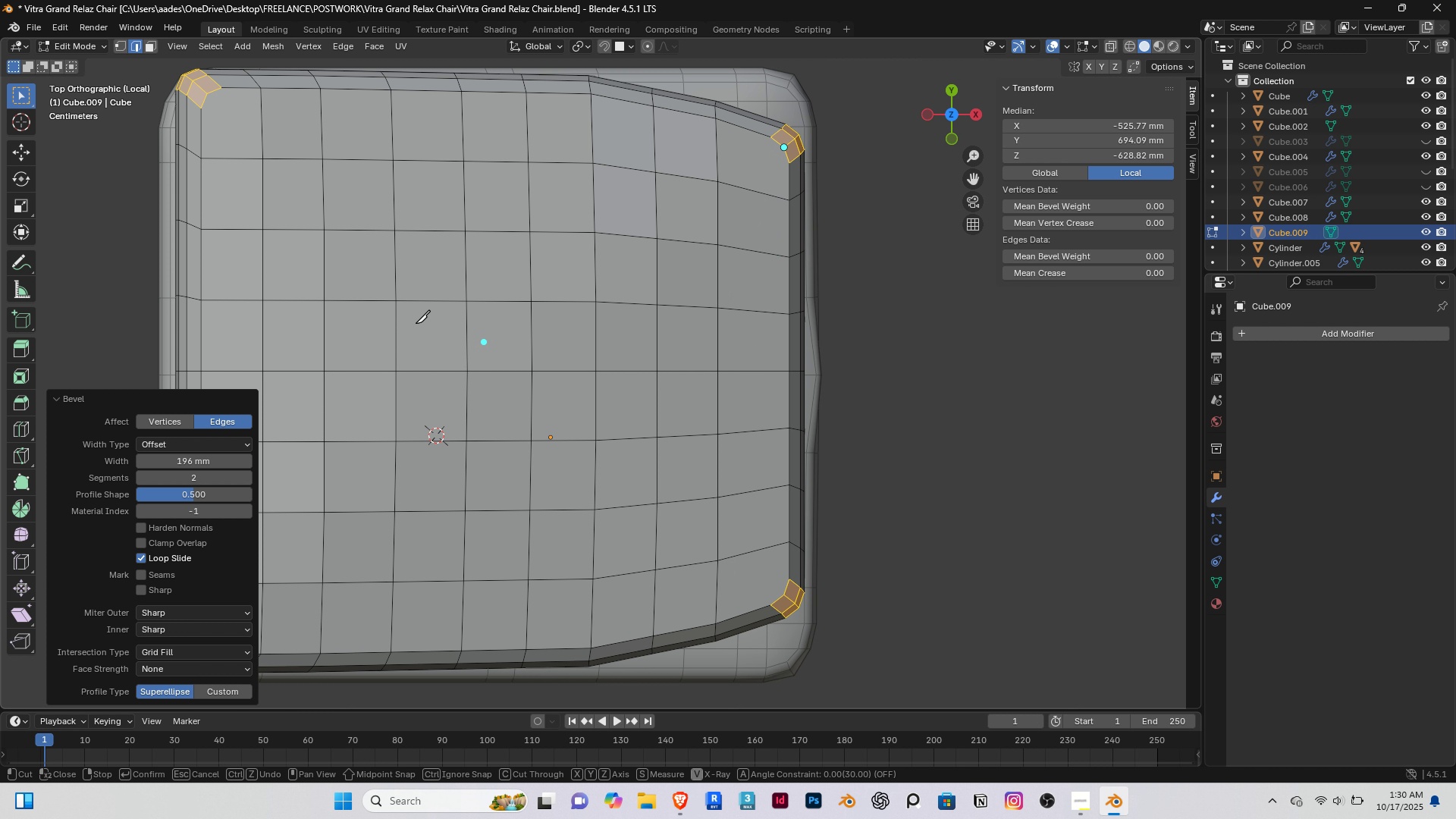 
hold_key(key=ShiftRight, duration=0.4)
 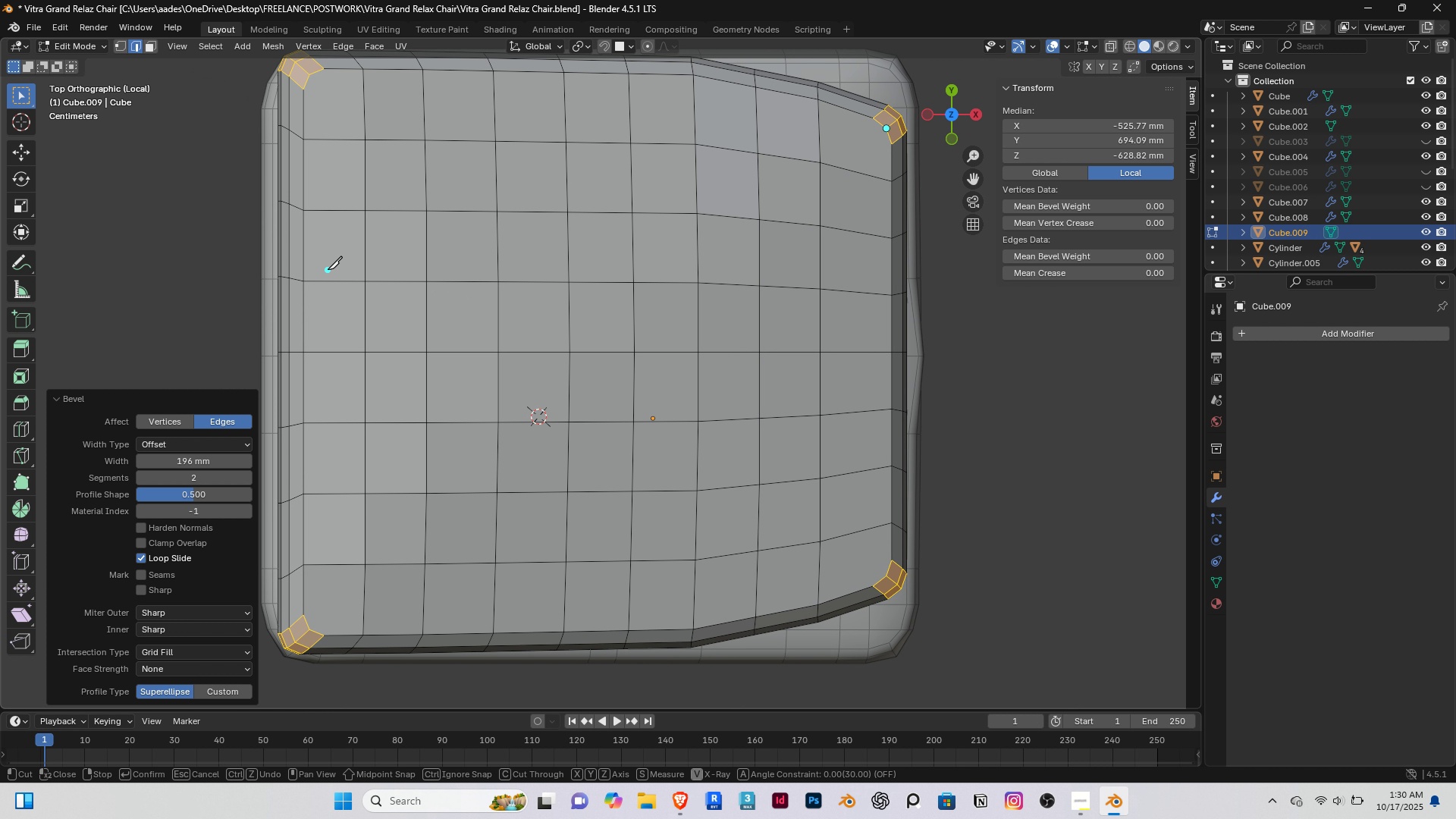 
right_click([328, 269])
 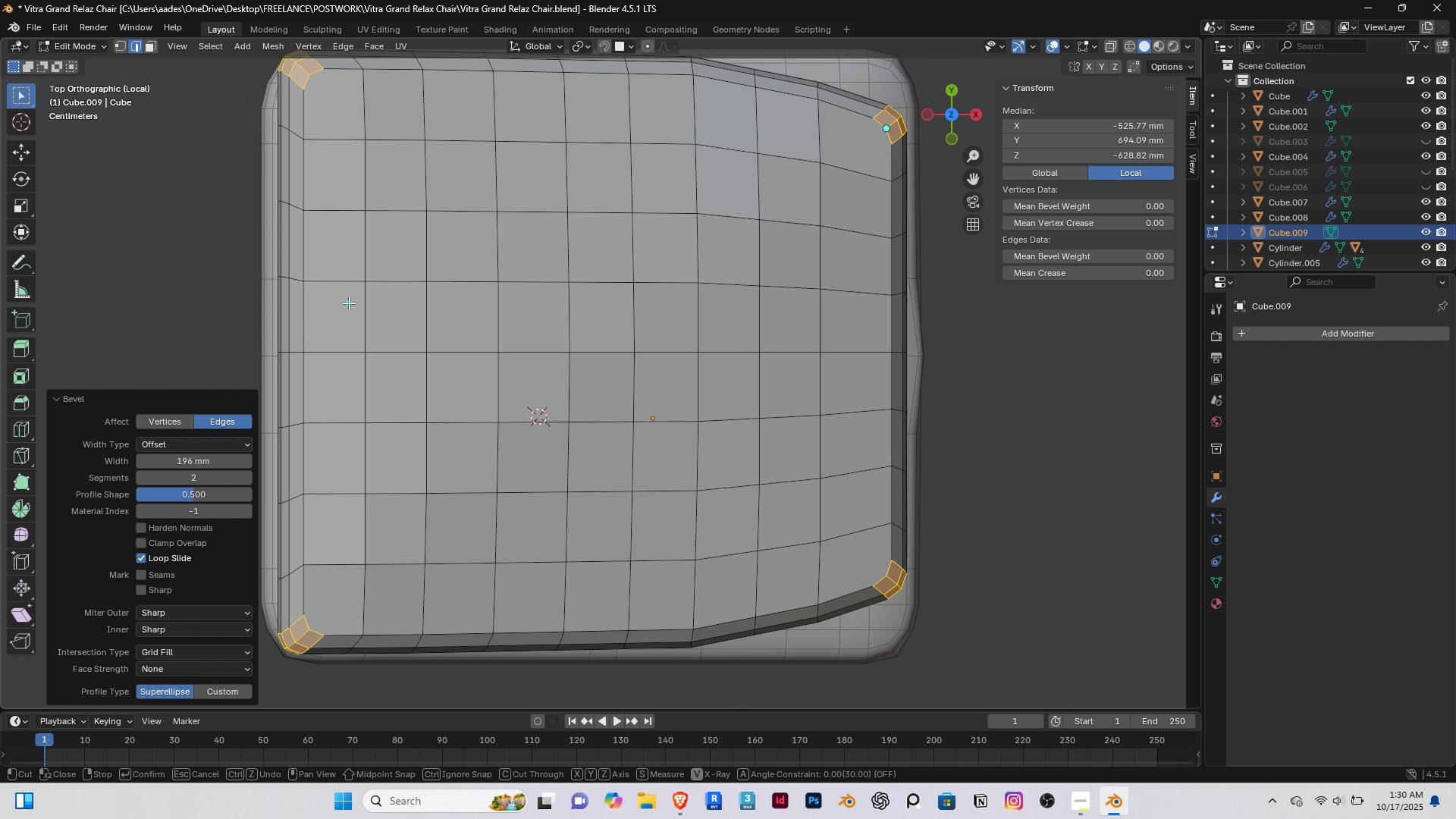 
key(Enter)
 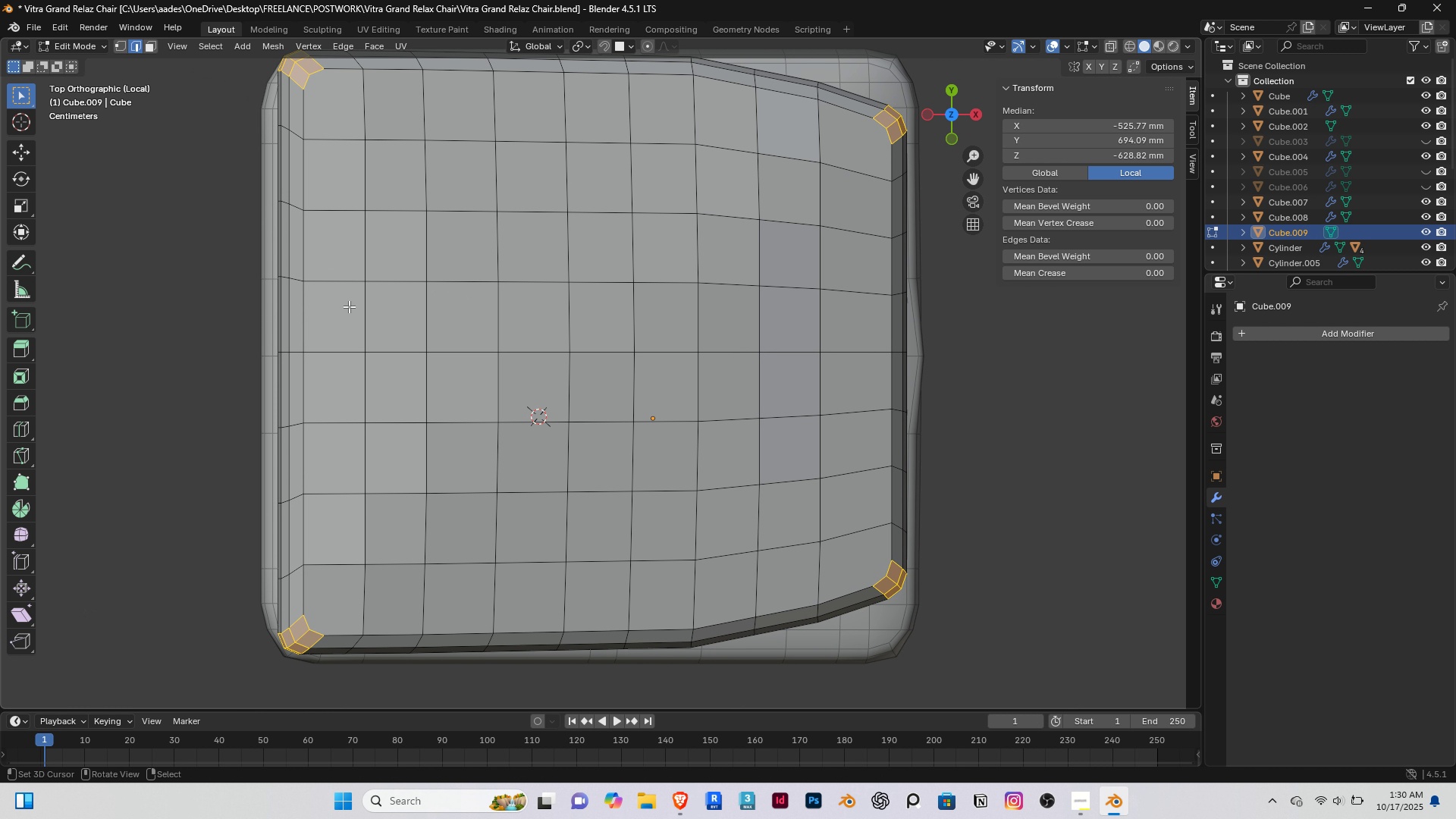 
scroll: coordinate [349, 306], scroll_direction: down, amount: 2.0
 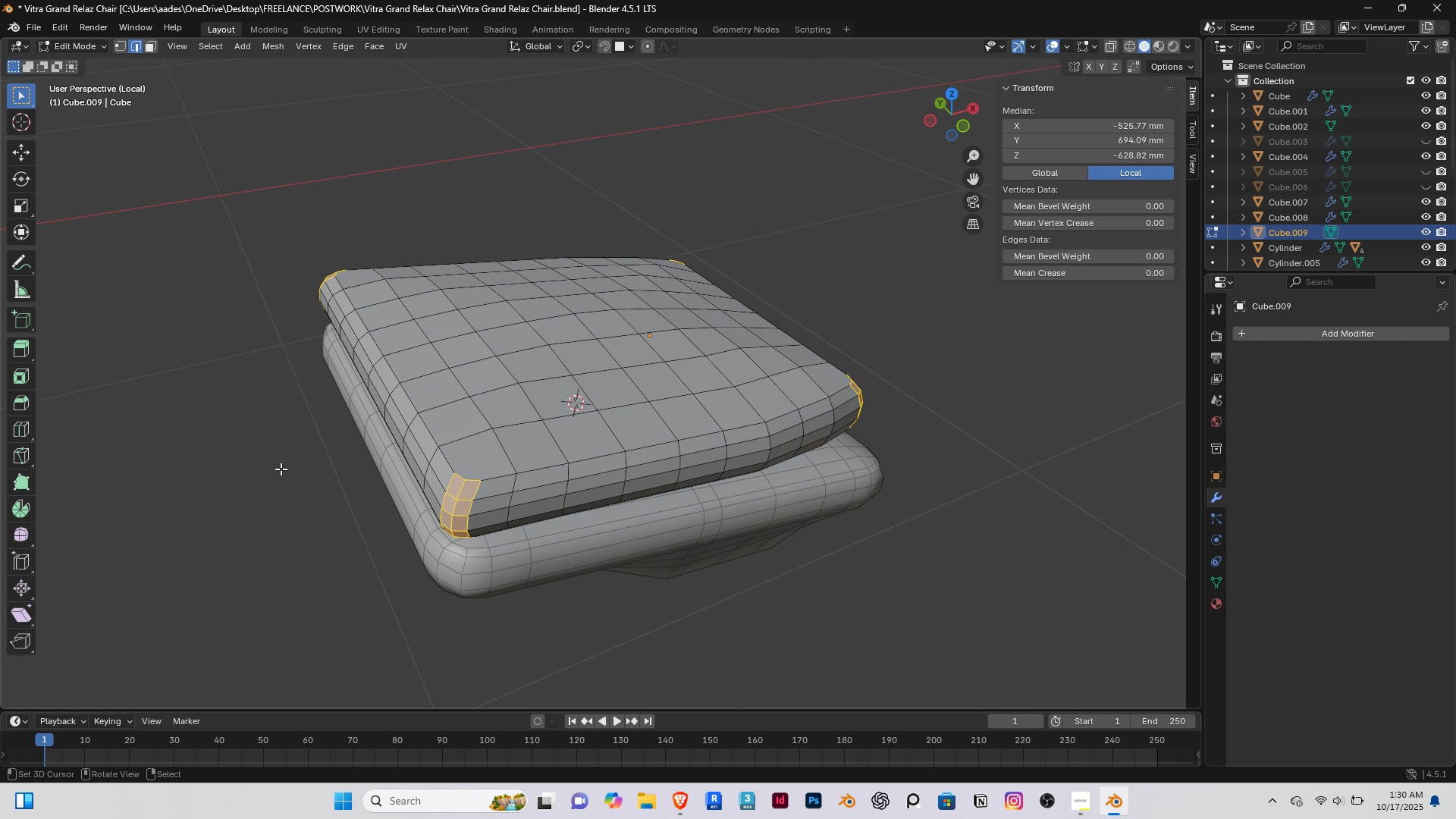 
right_click([242, 457])
 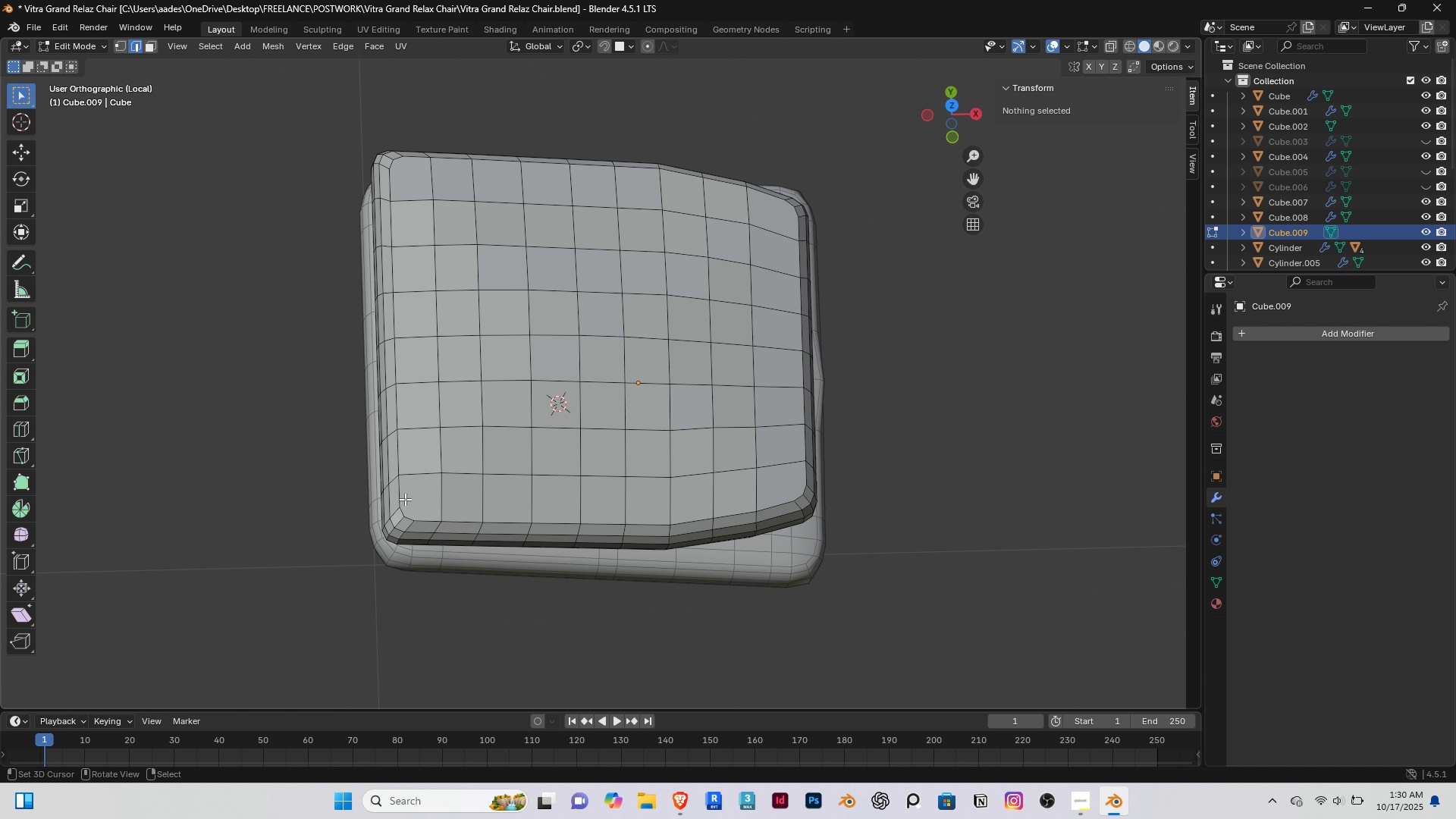 
key(Home)
 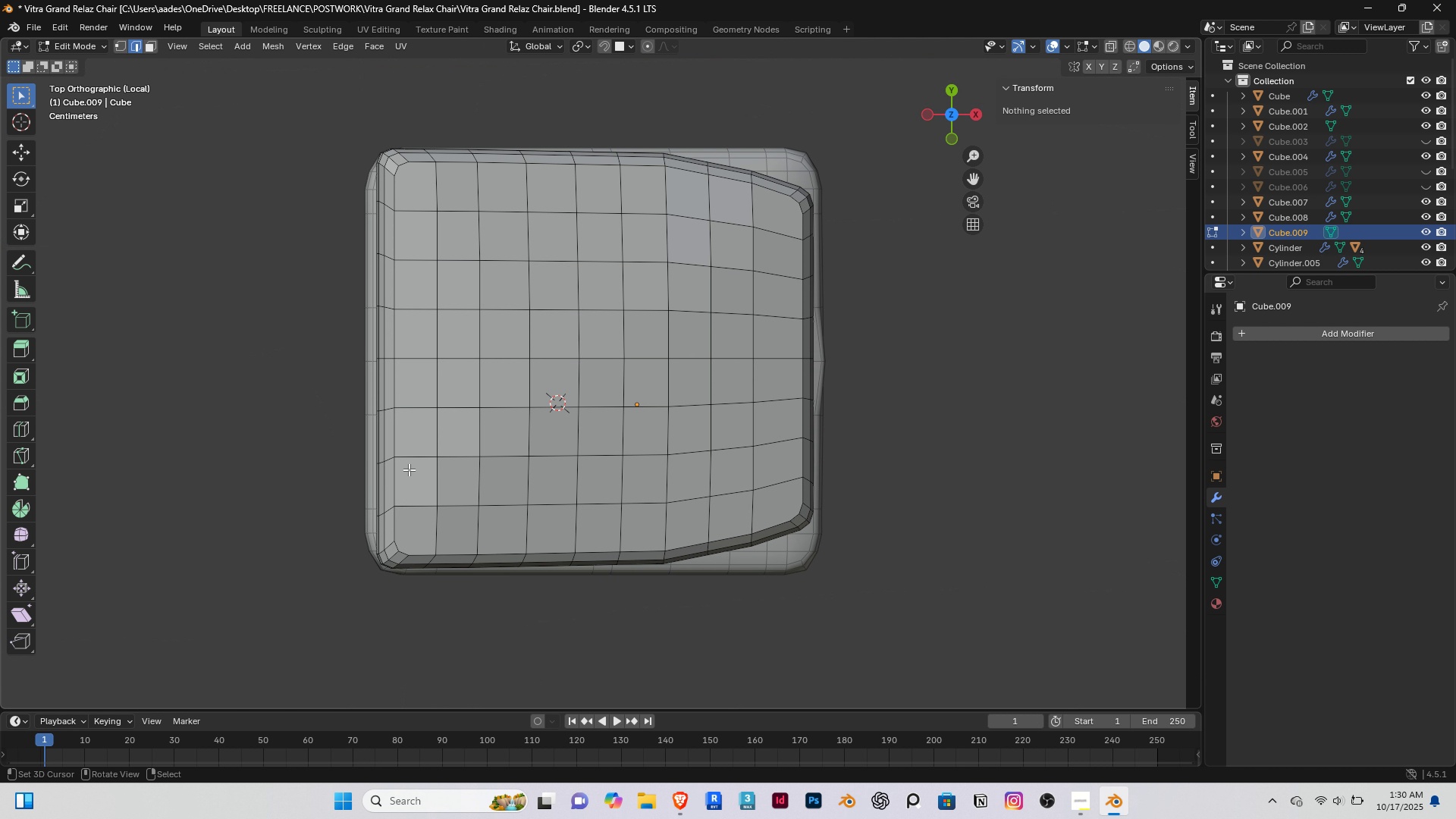 
scroll: coordinate [409, 469], scroll_direction: up, amount: 1.0
 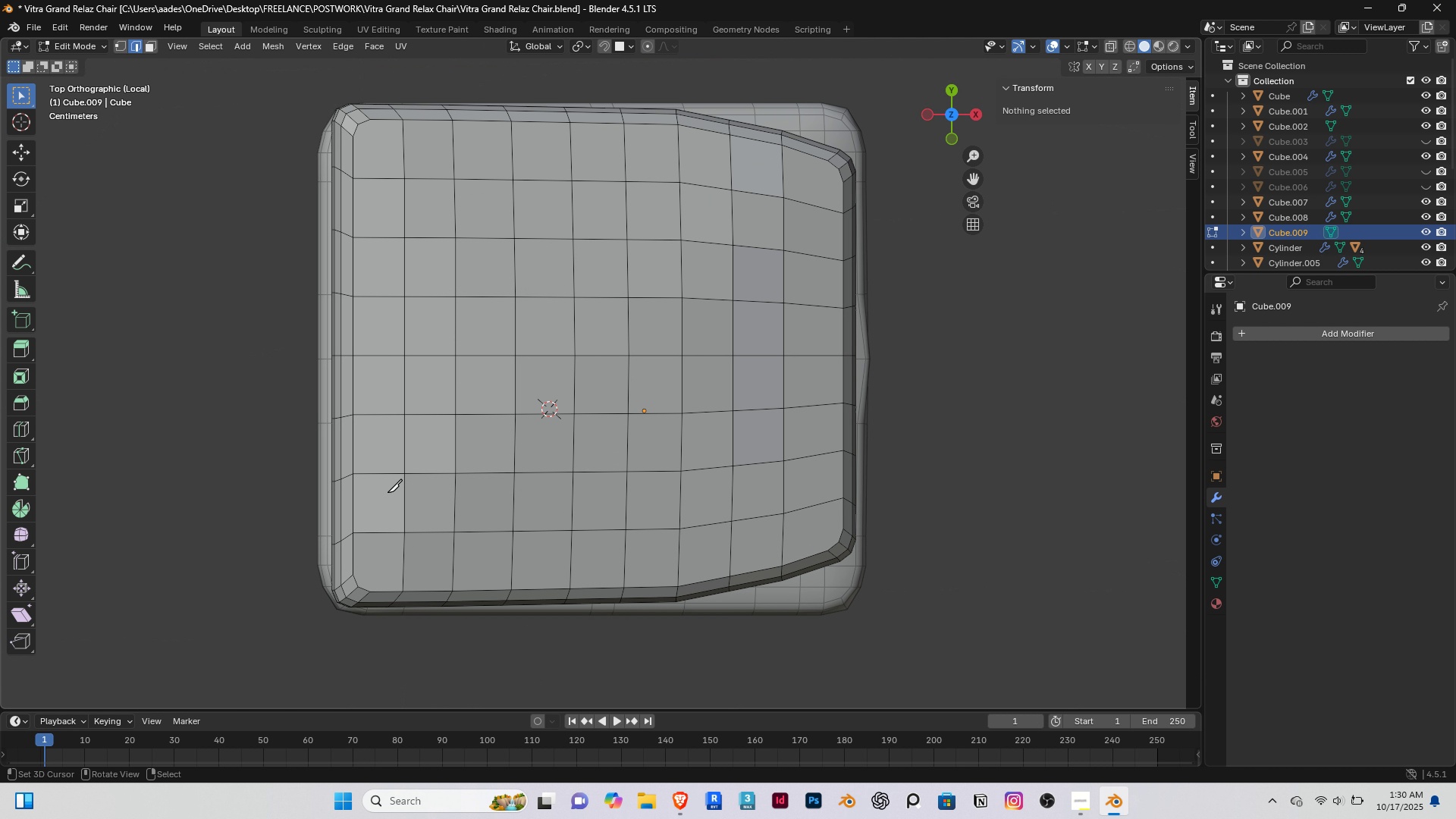 
key(K)
 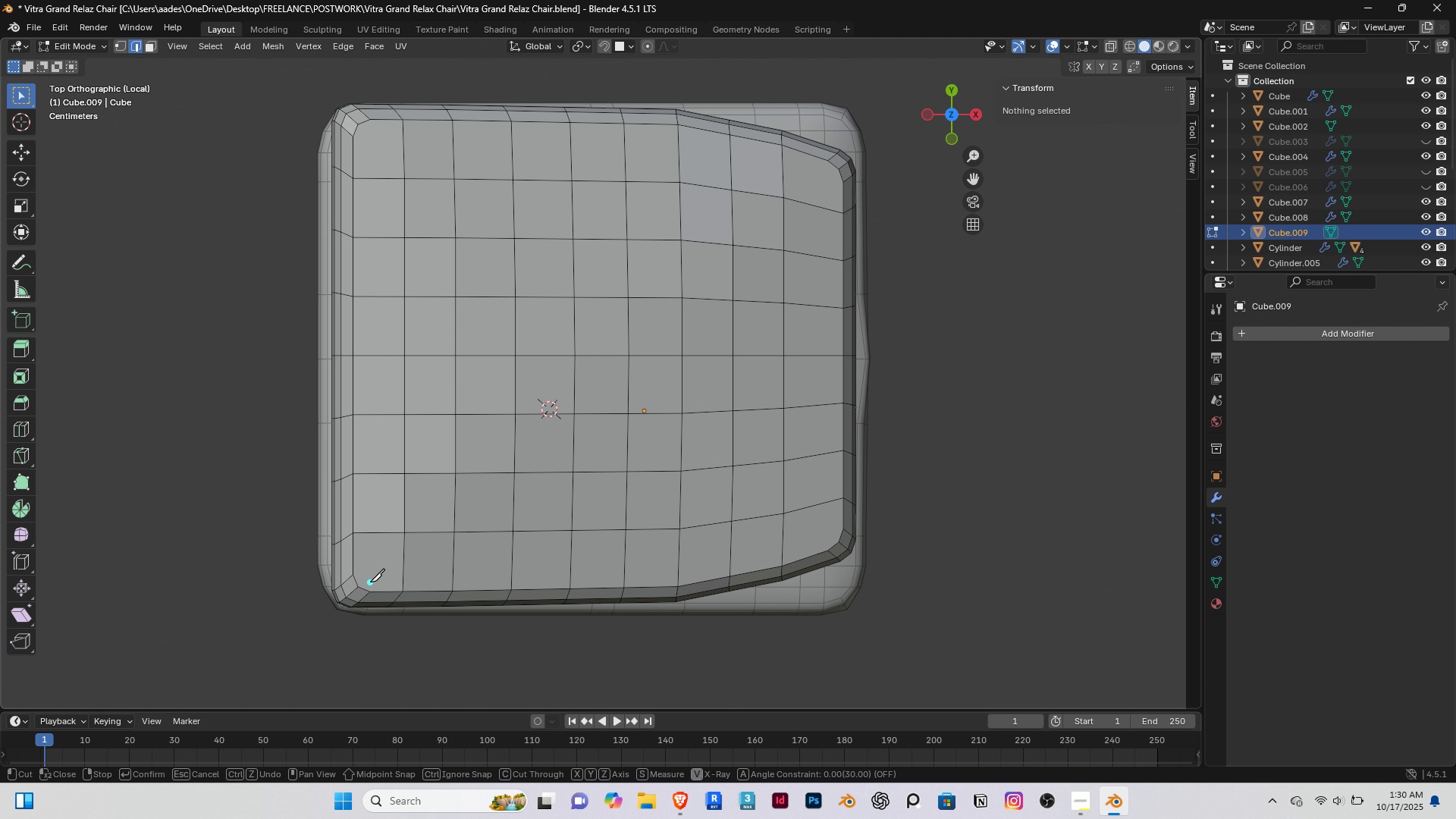 
left_click([369, 588])
 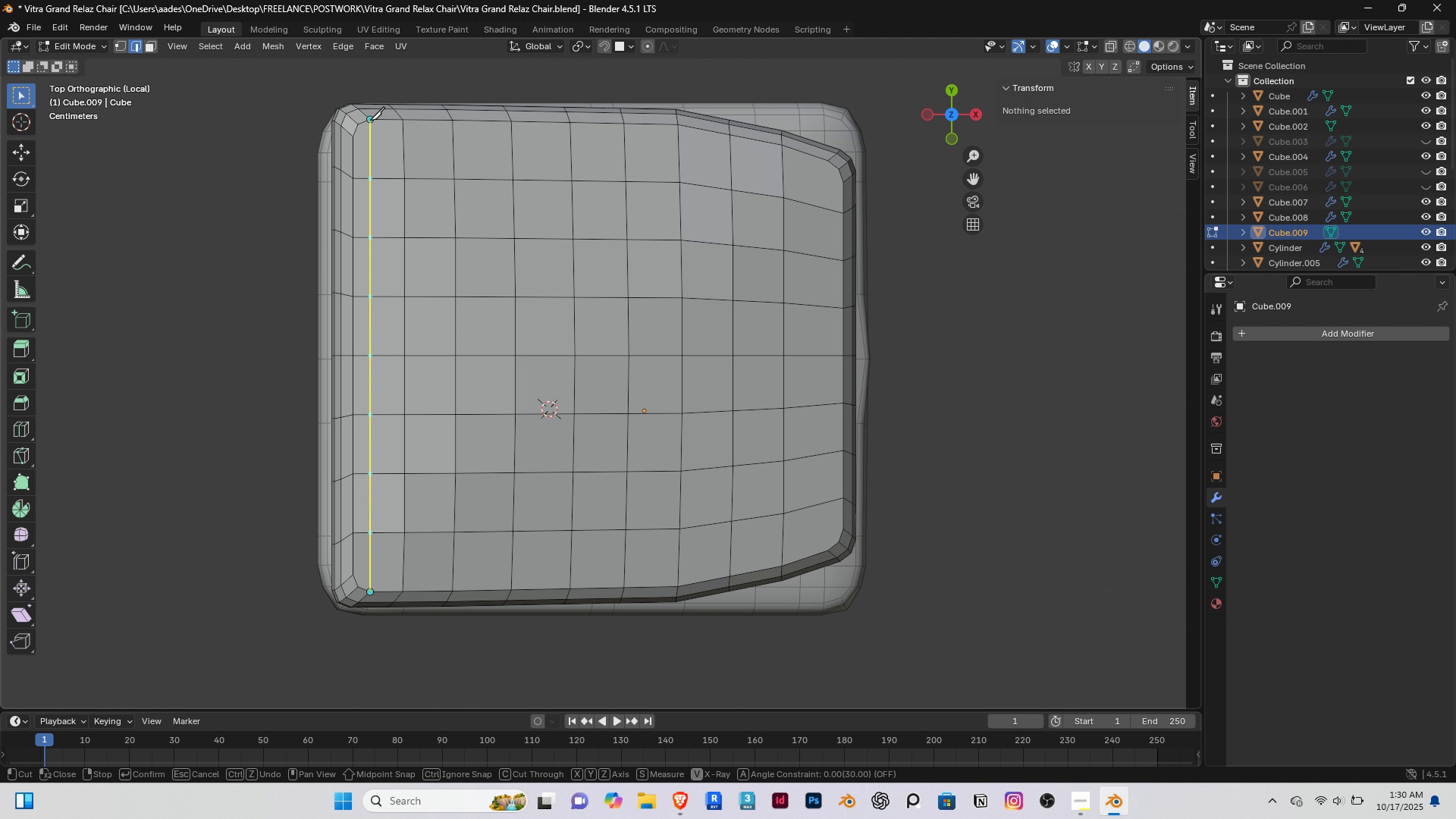 
left_click([372, 119])
 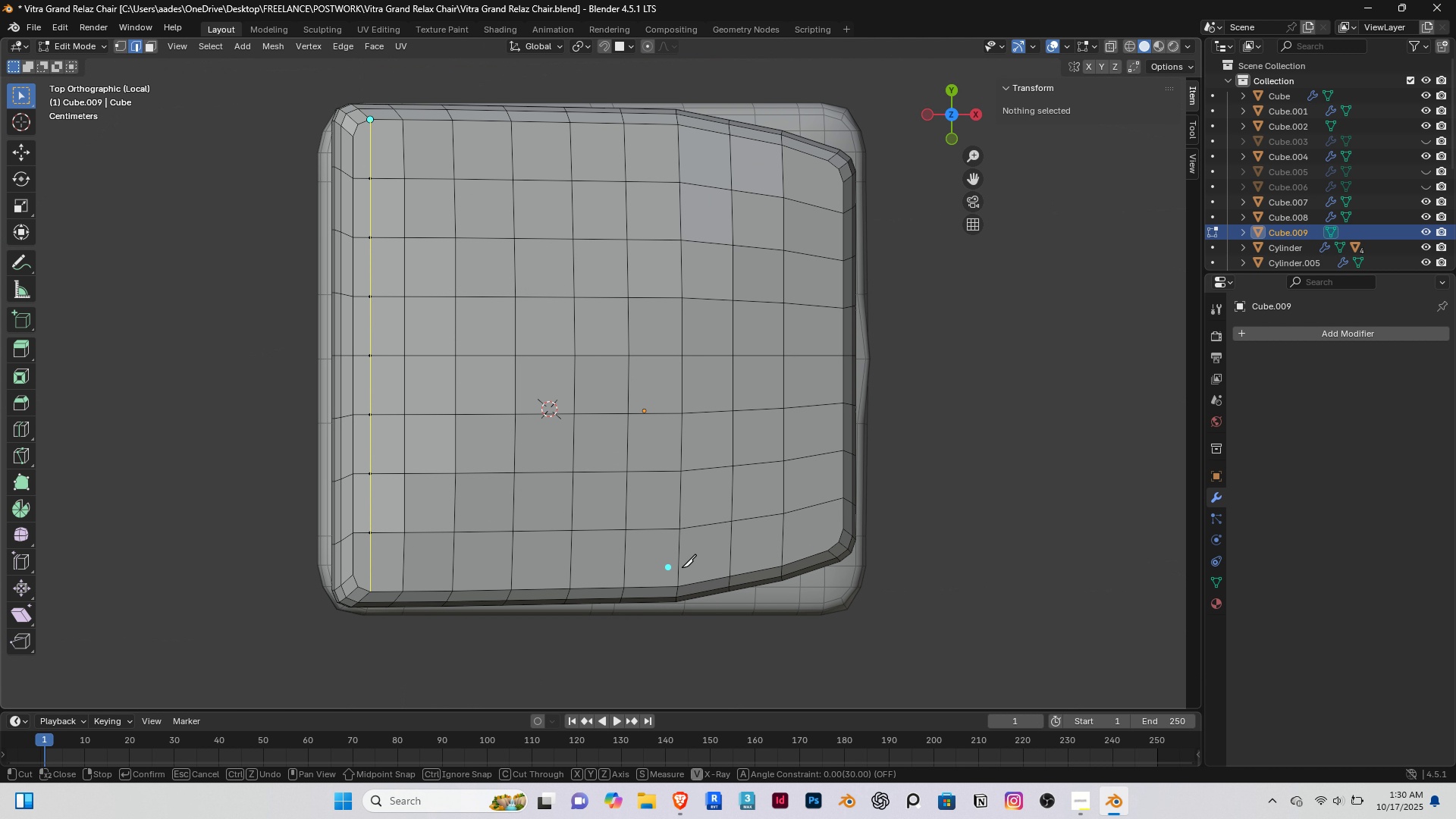 
scroll: coordinate [779, 584], scroll_direction: up, amount: 1.0
 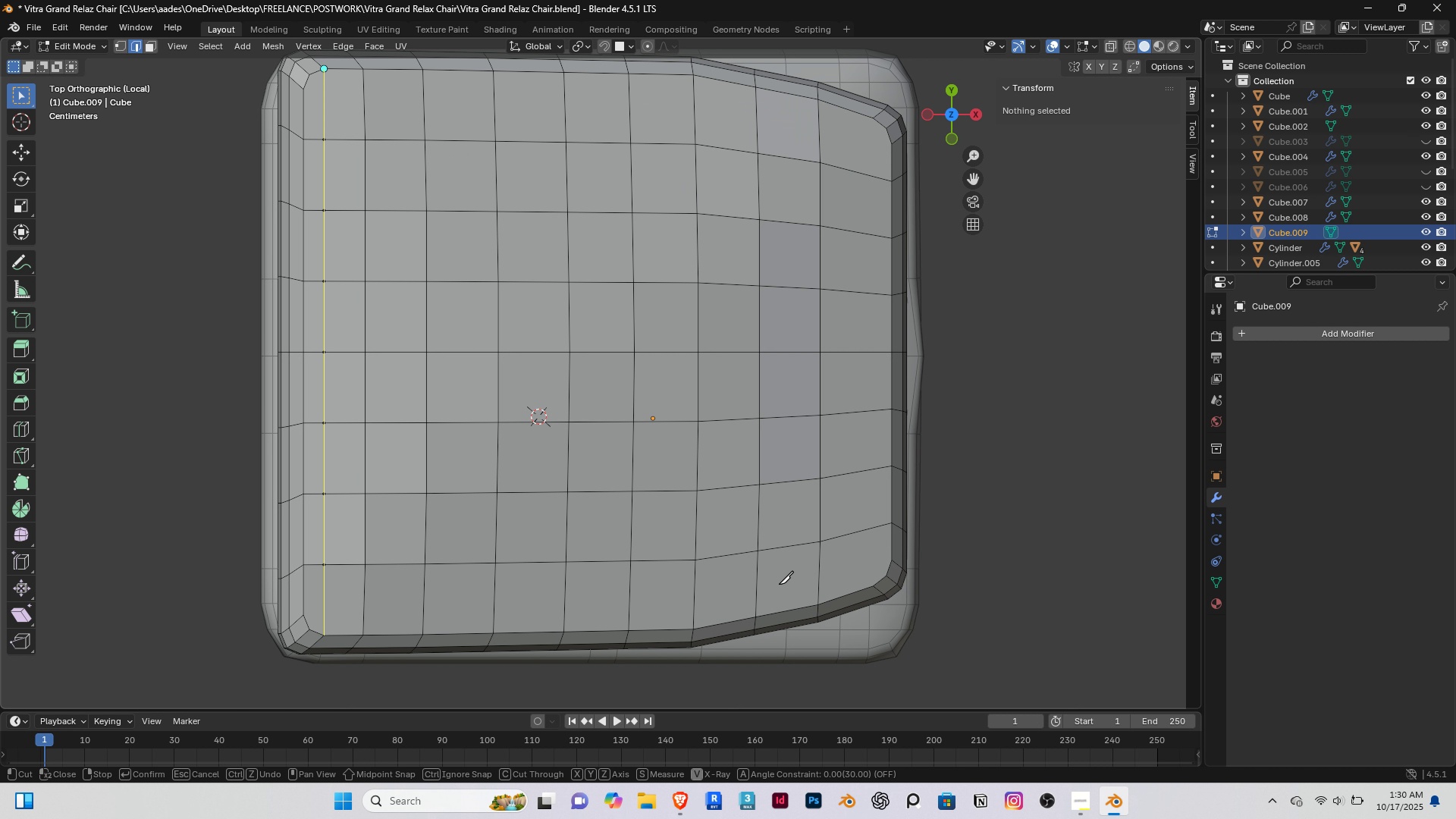 
hold_key(key=ShiftRight, duration=0.41)
 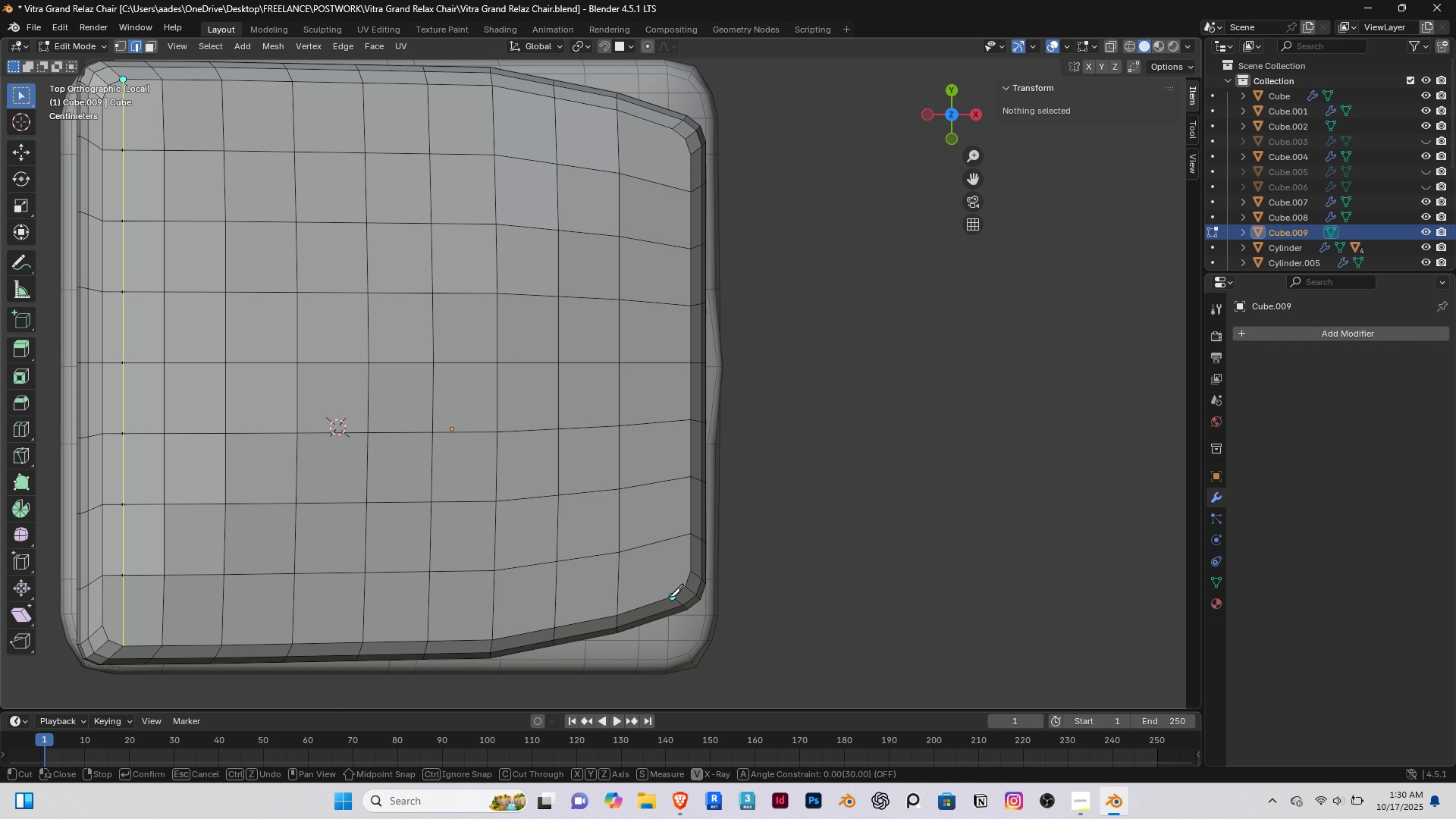 
left_click([669, 597])
 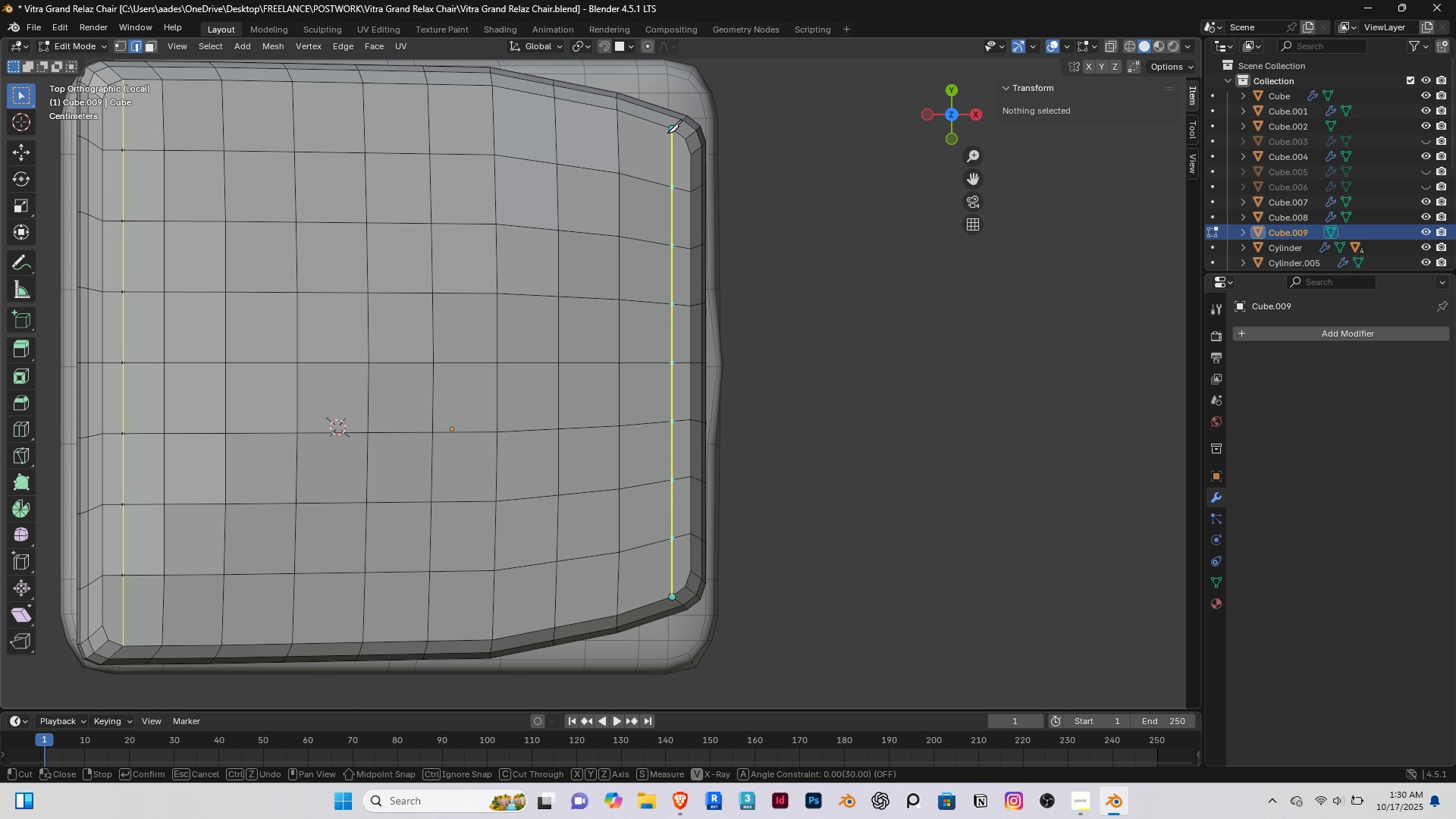 
left_click([667, 133])
 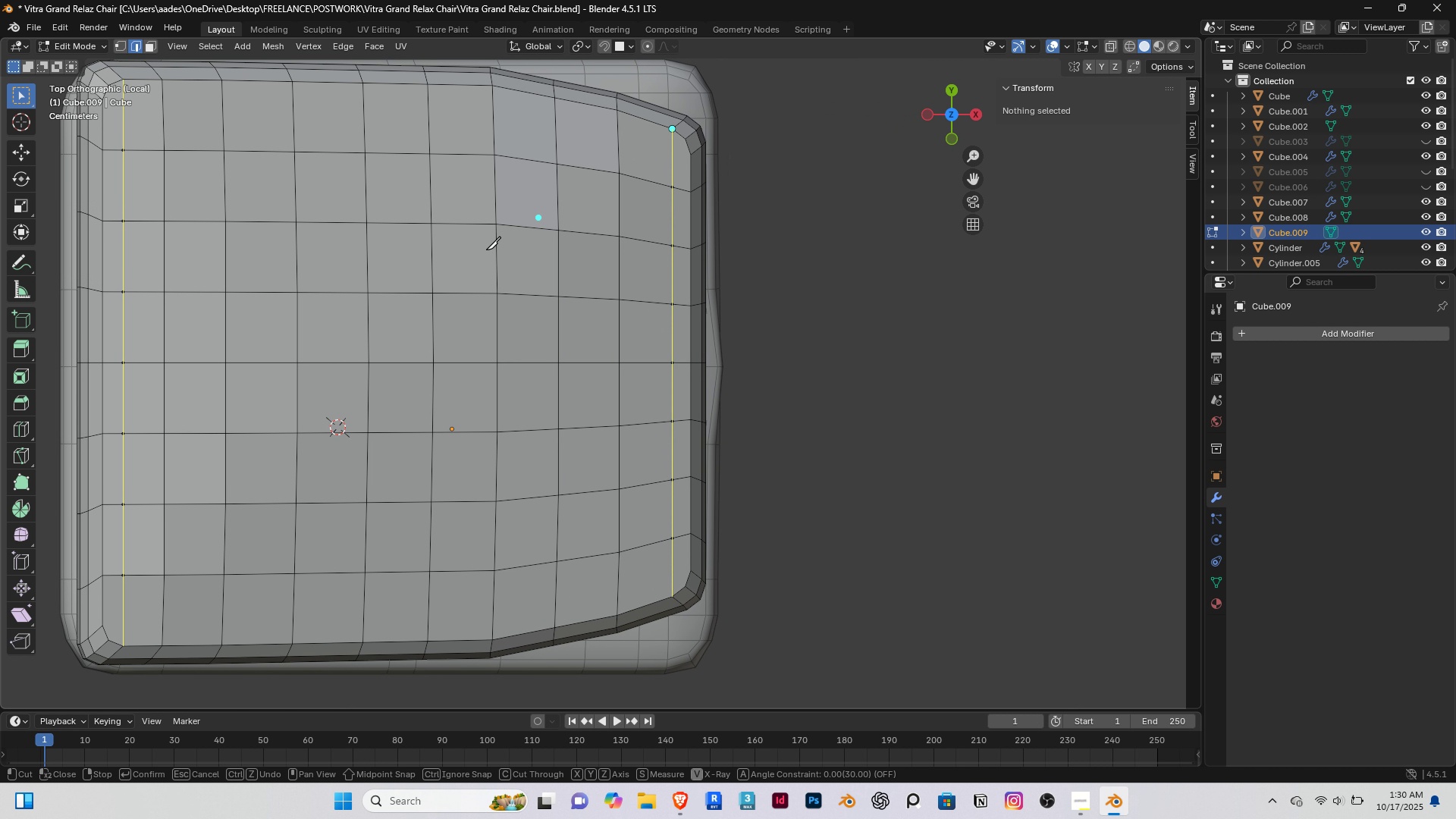 
hold_key(key=ShiftRight, duration=0.43)
 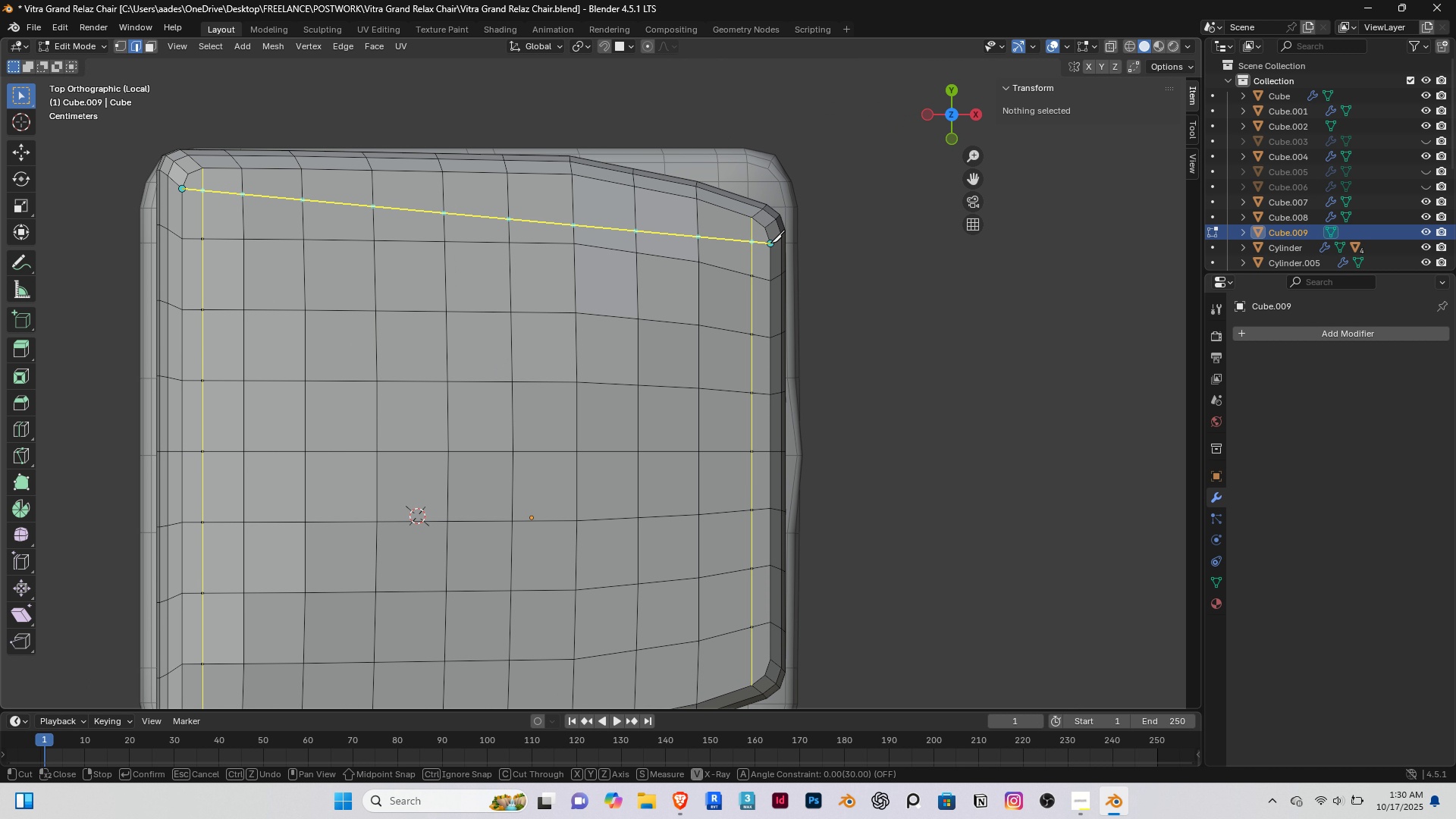 
wait(5.81)
 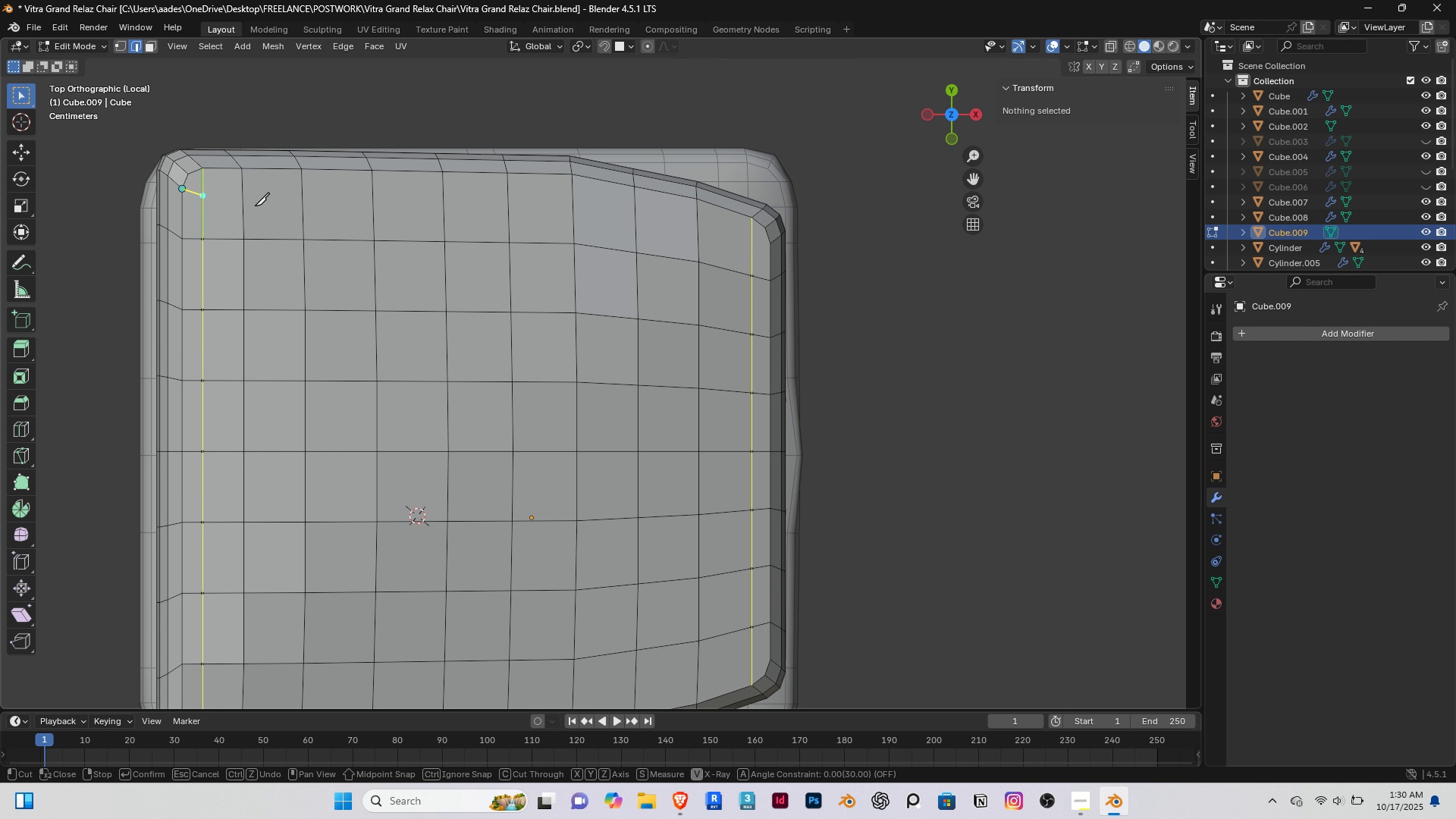 
left_click([767, 240])
 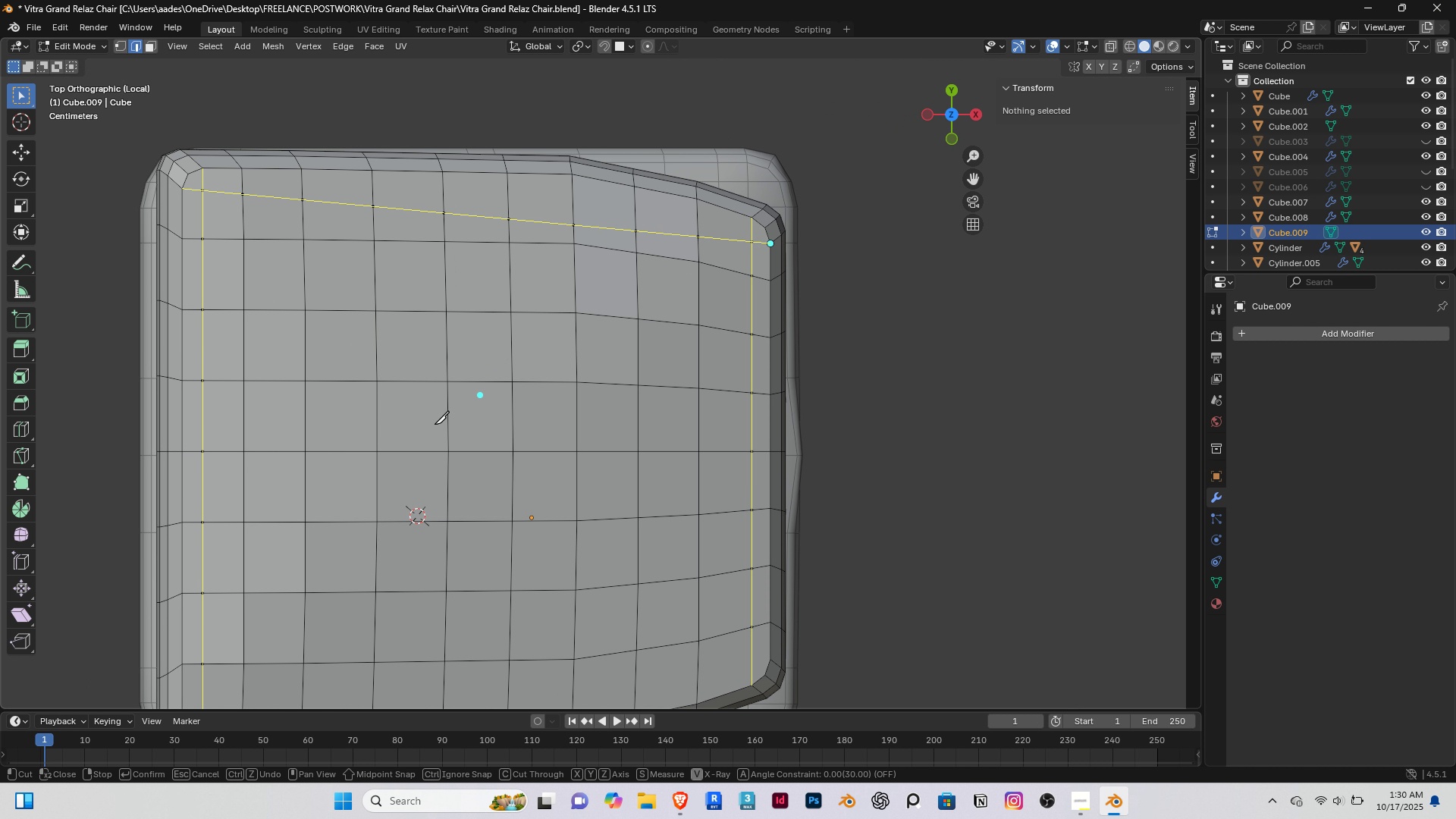 
hold_key(key=ShiftRight, duration=1.36)
double_click([431, 281])
 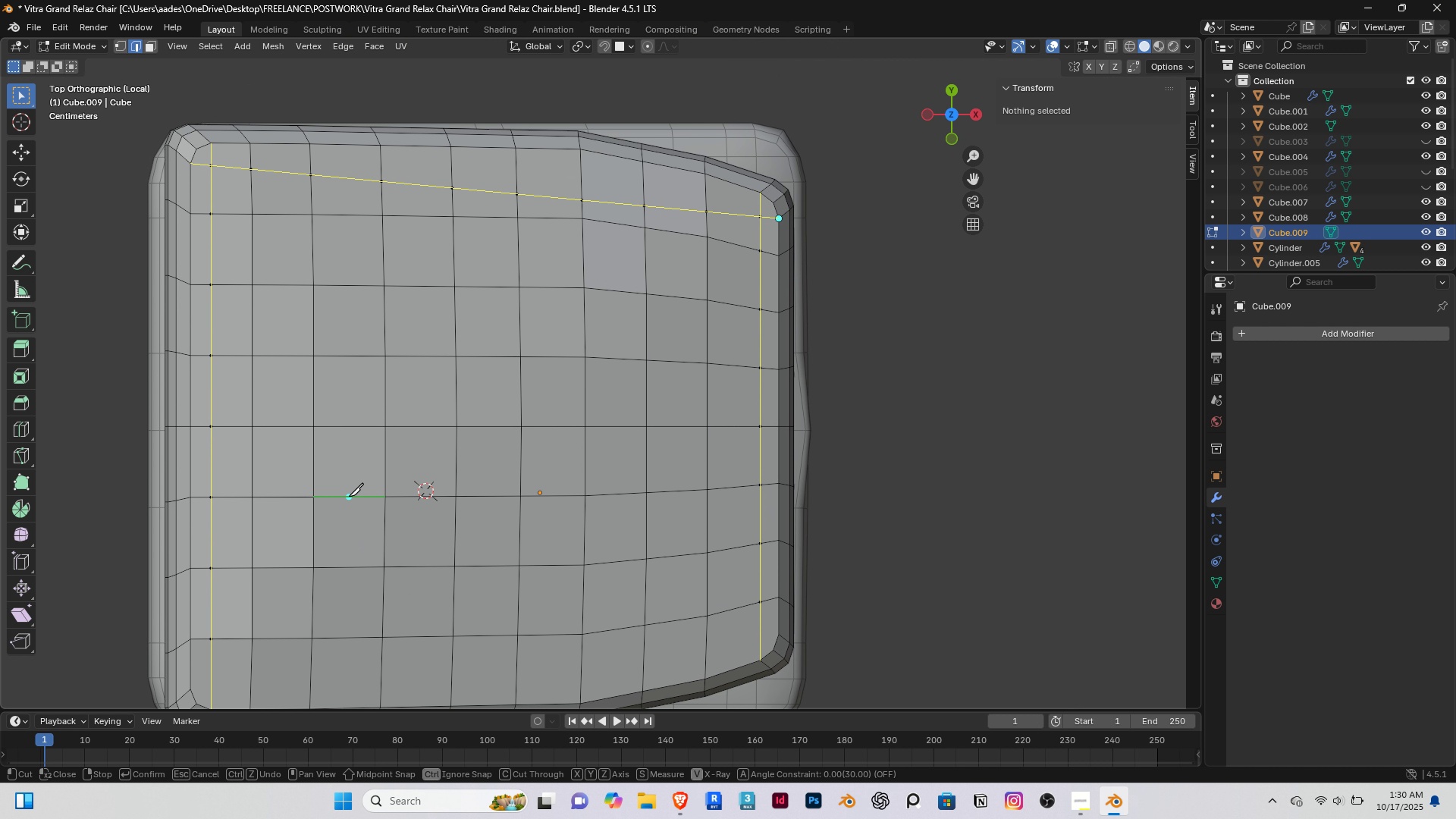 
key(Control+Z)
 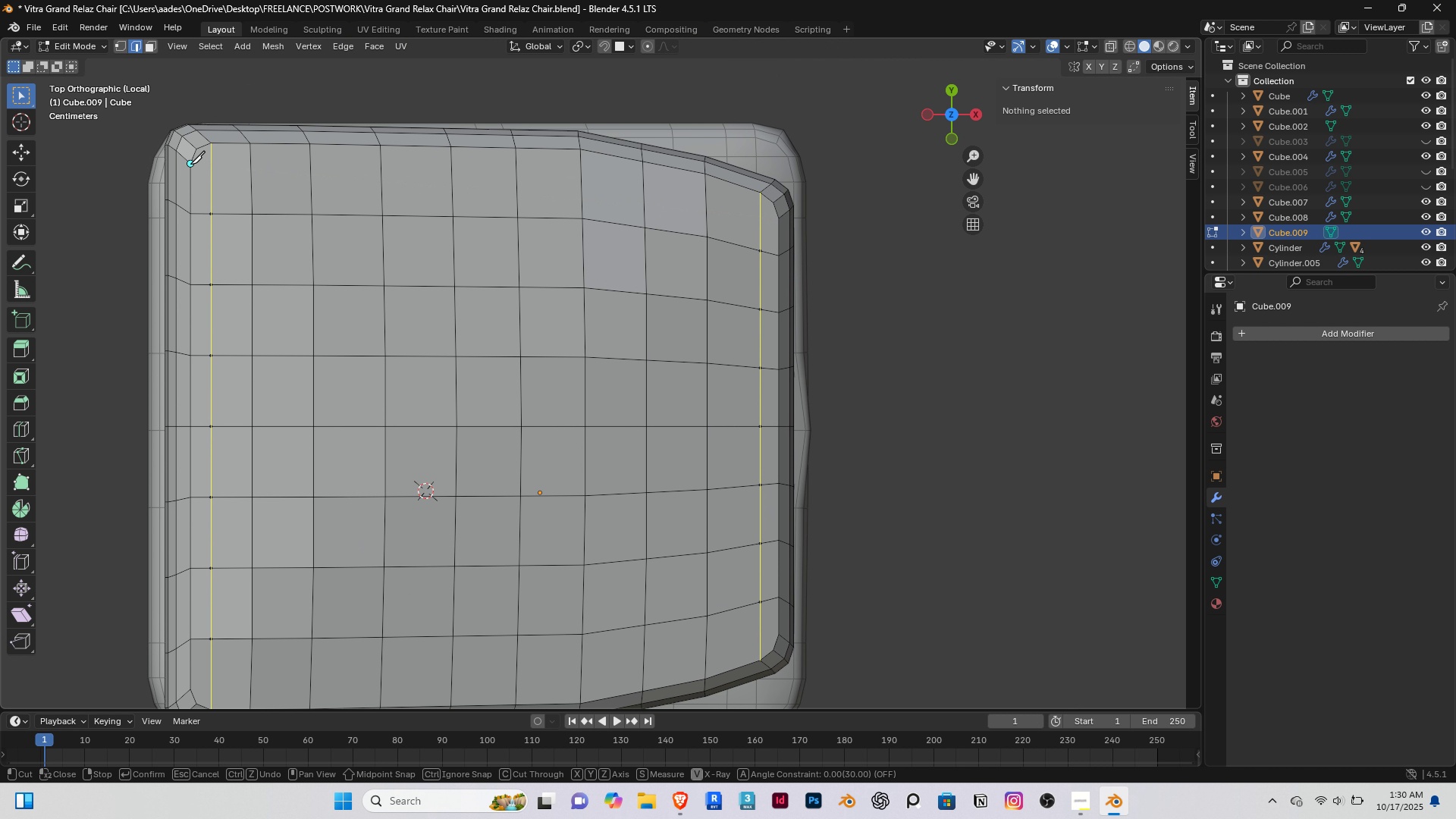 
left_click([190, 164])
 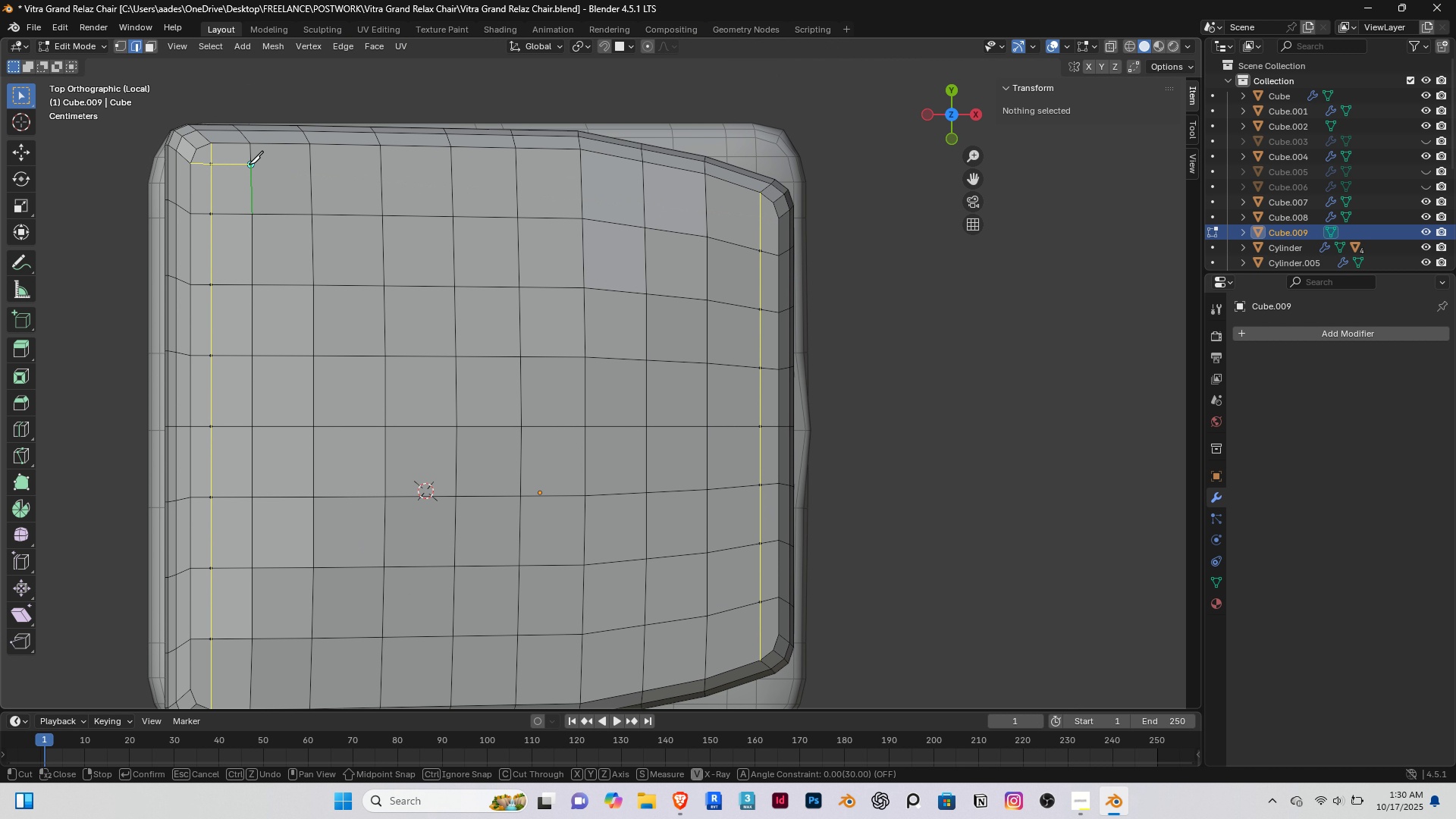 
left_click([249, 164])
 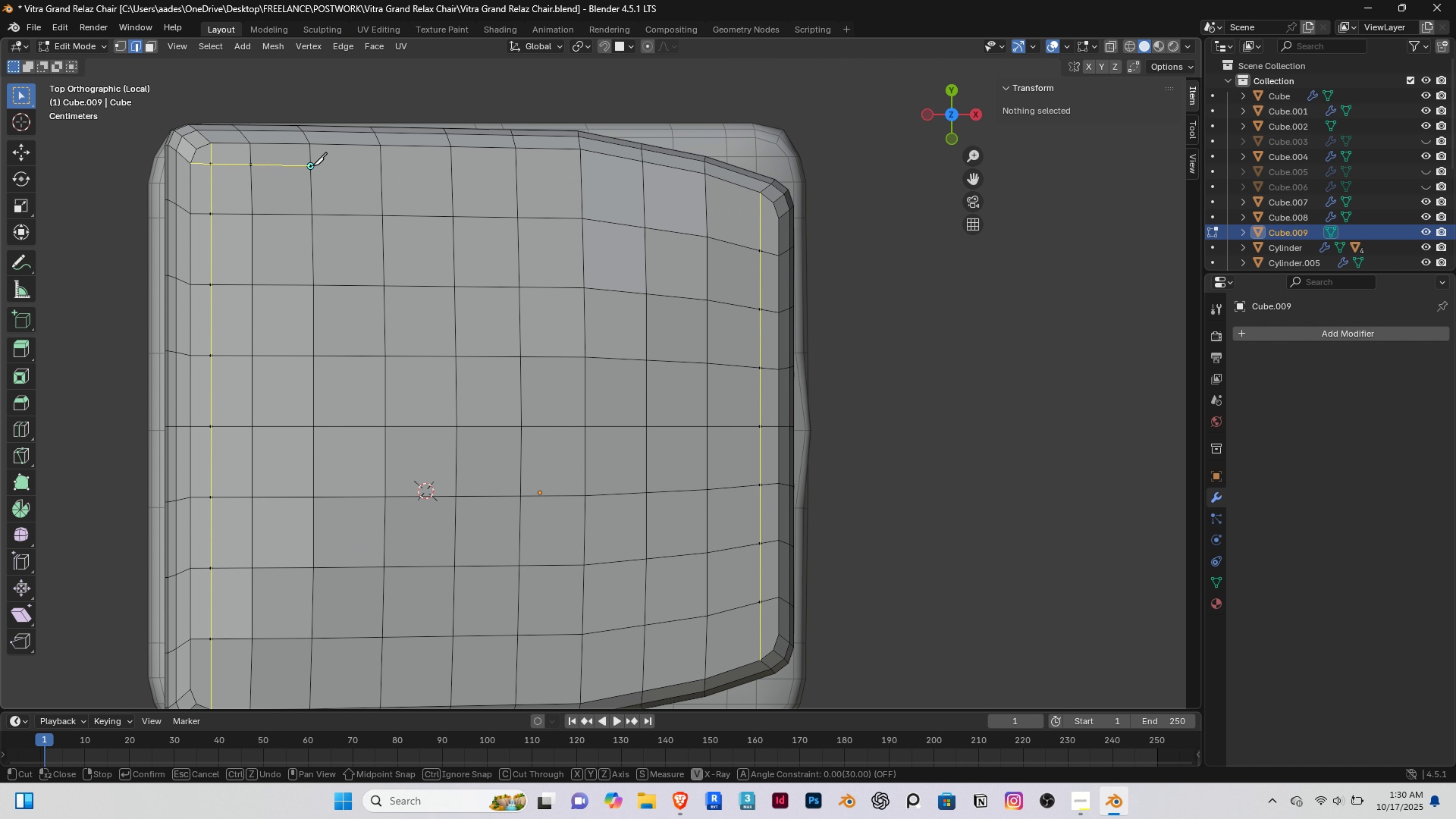 
left_click([309, 165])
 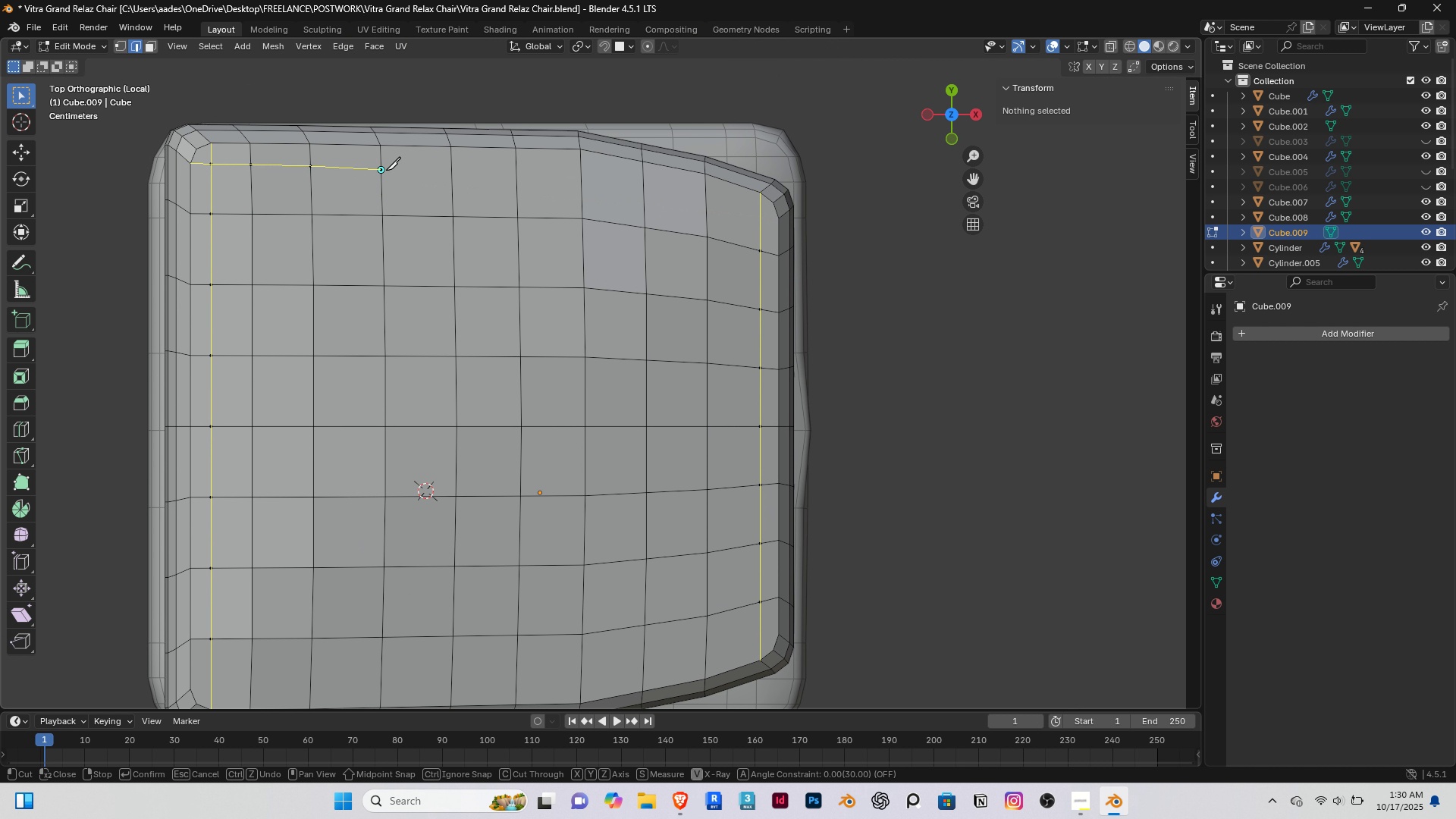 
left_click([380, 169])
 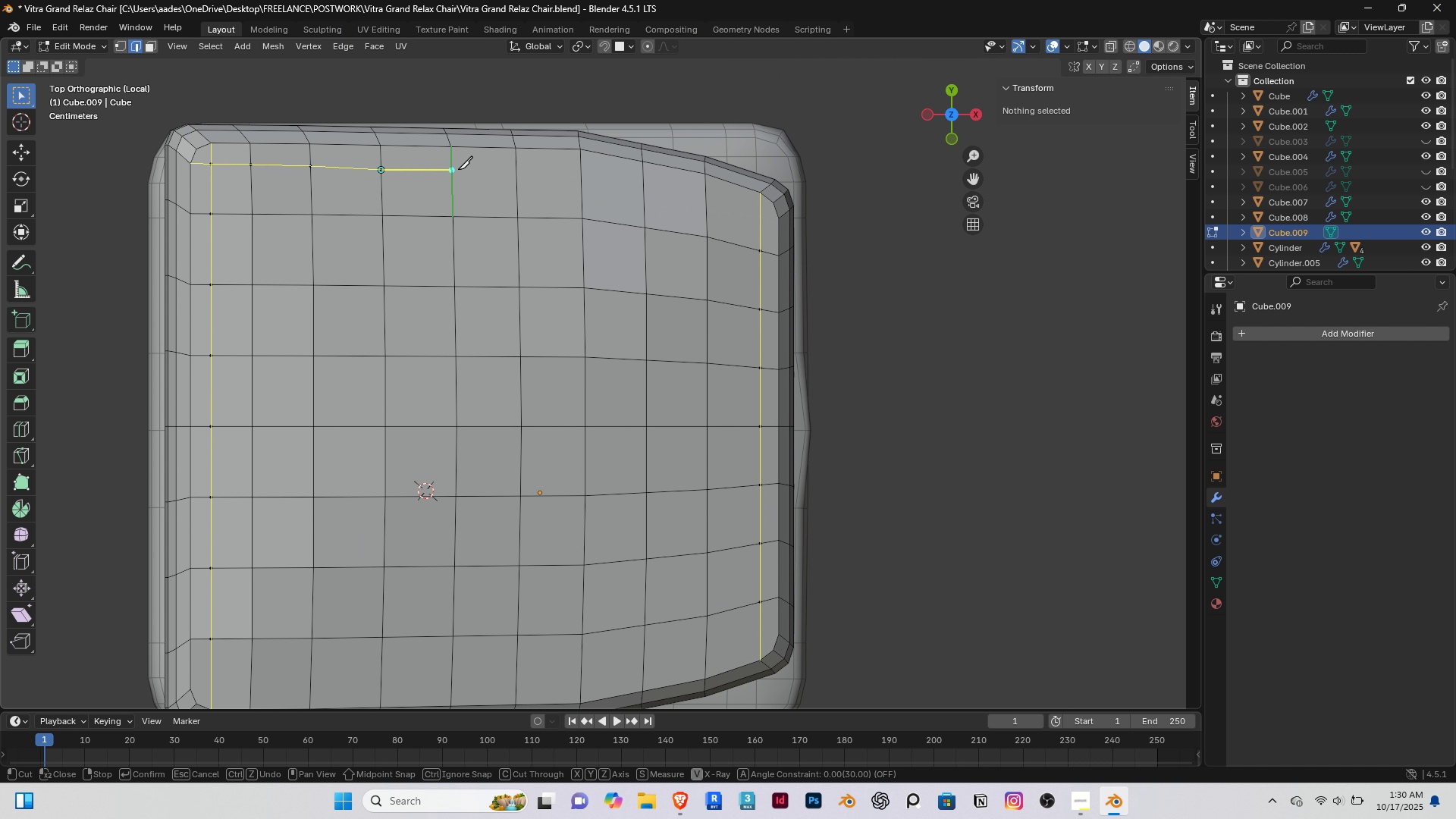 
left_click([458, 169])
 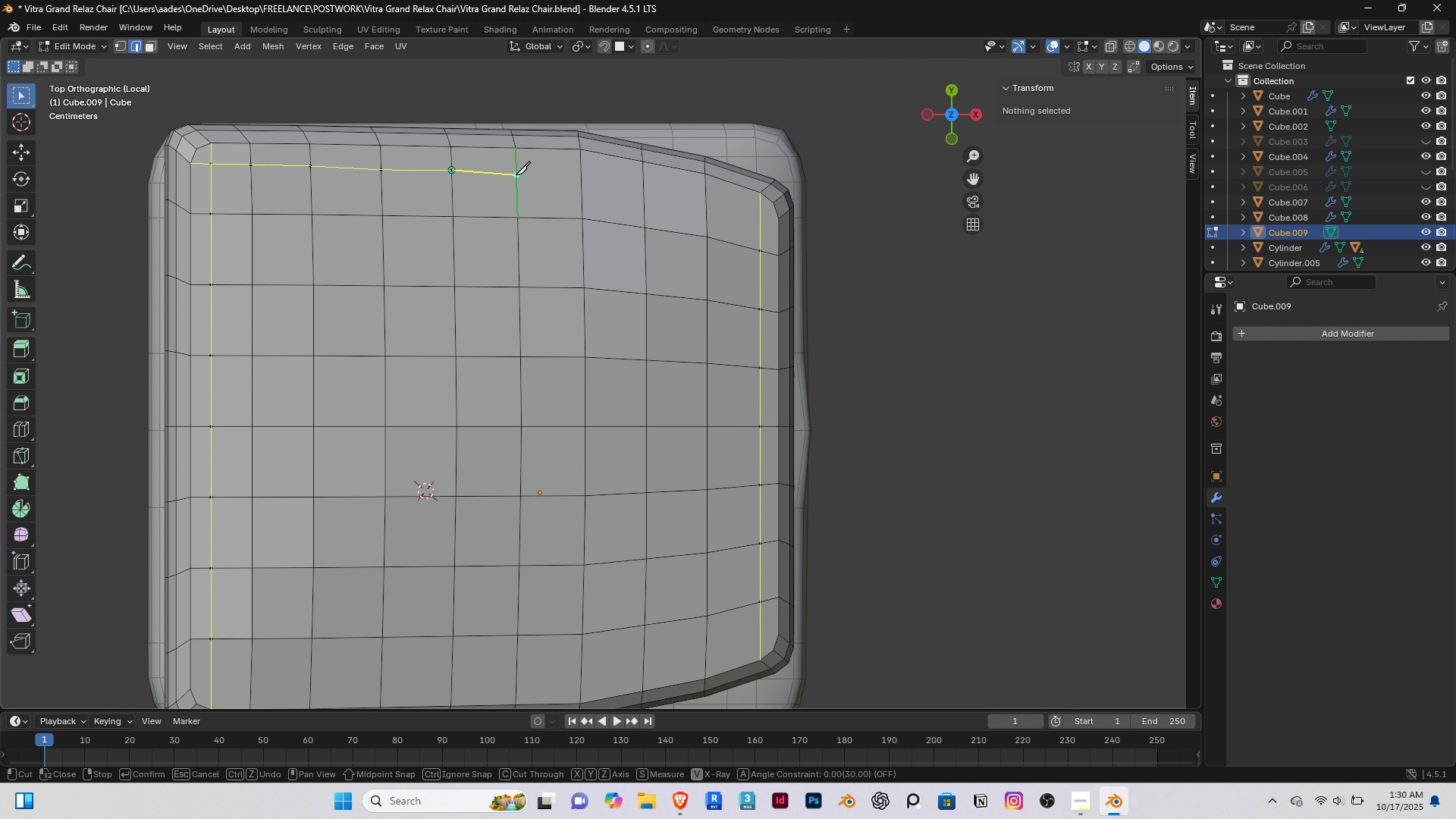 
left_click([516, 174])
 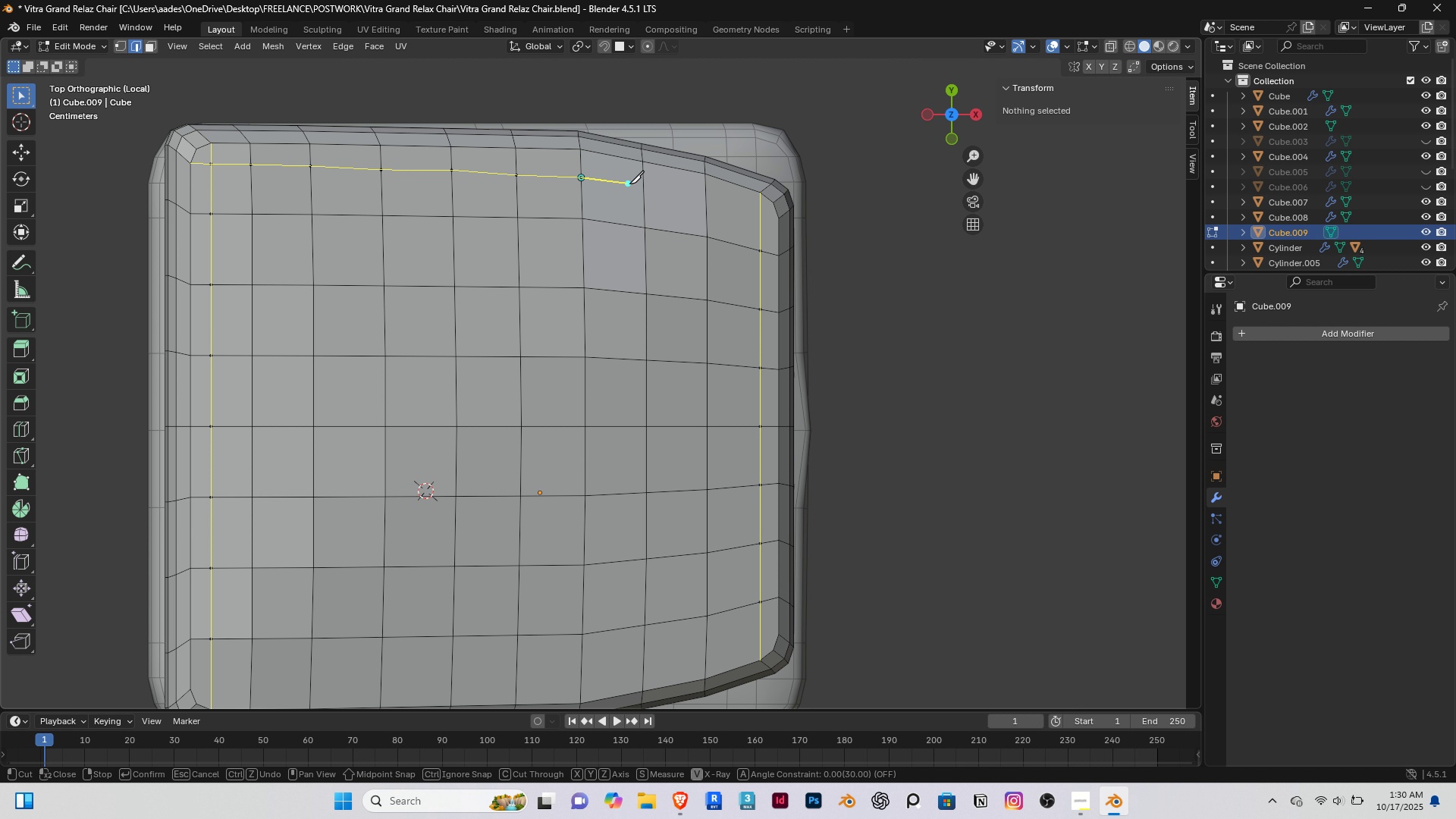 
left_click([640, 190])
 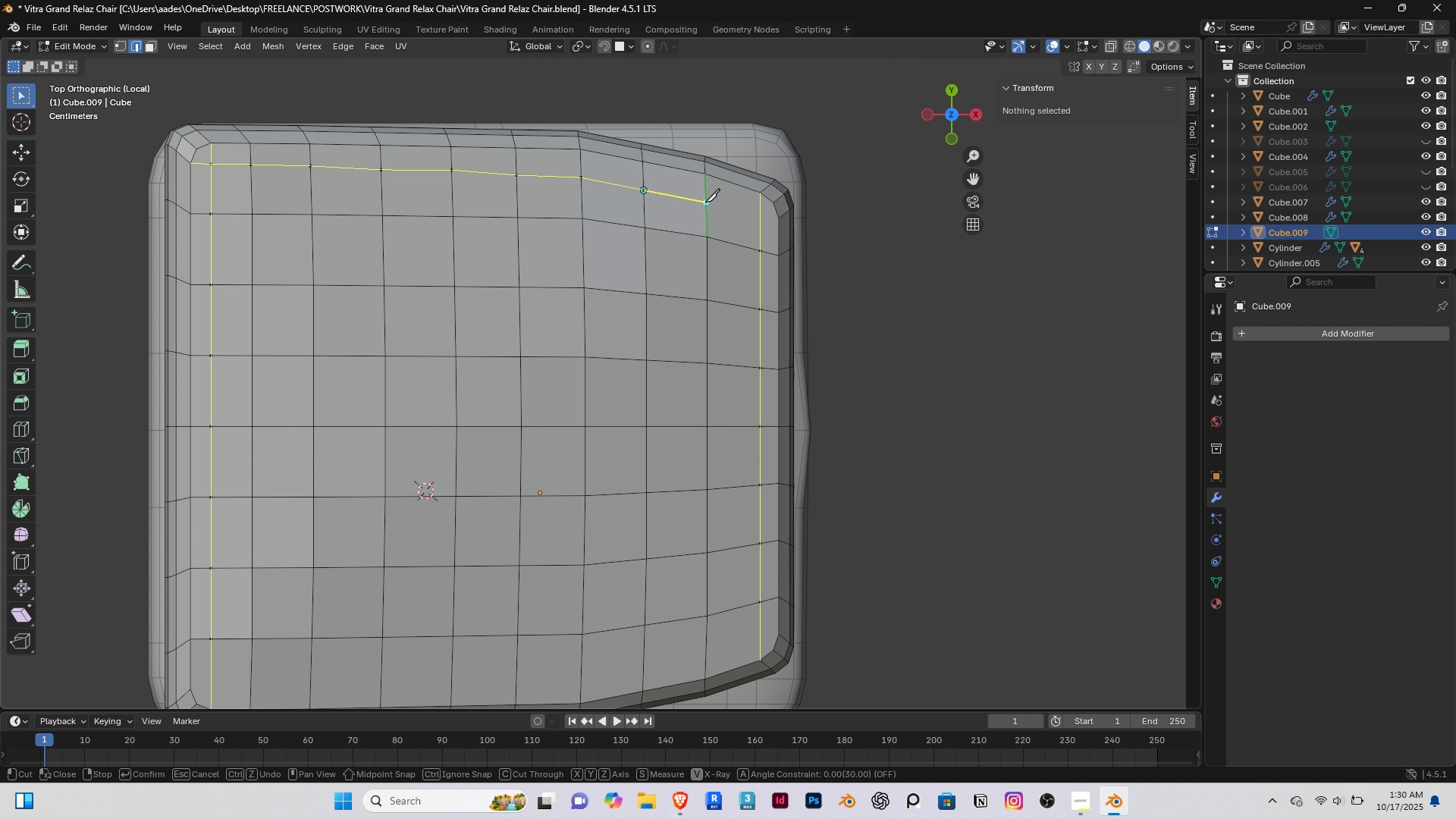 
left_click([705, 202])
 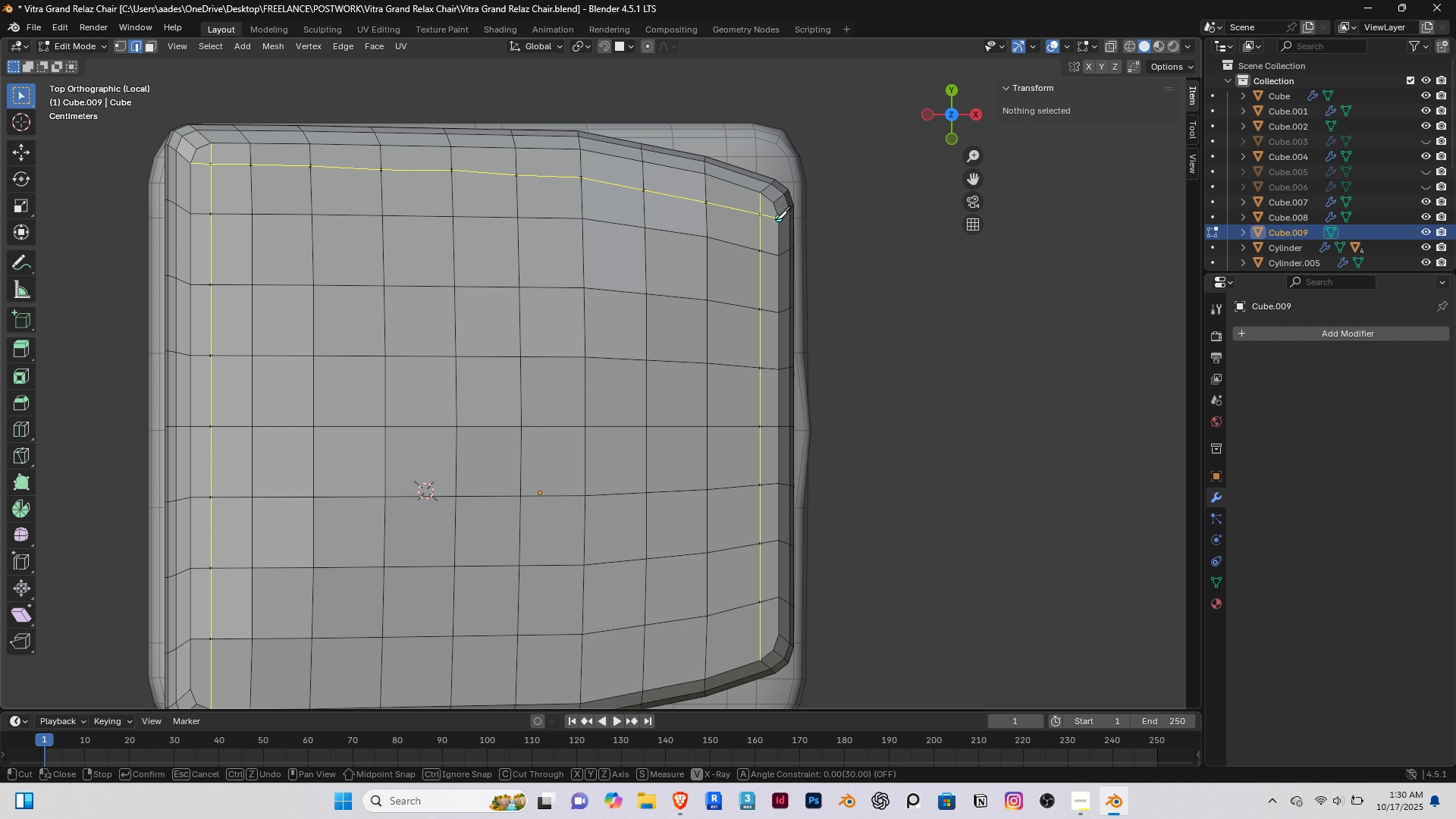 
left_click([776, 219])
 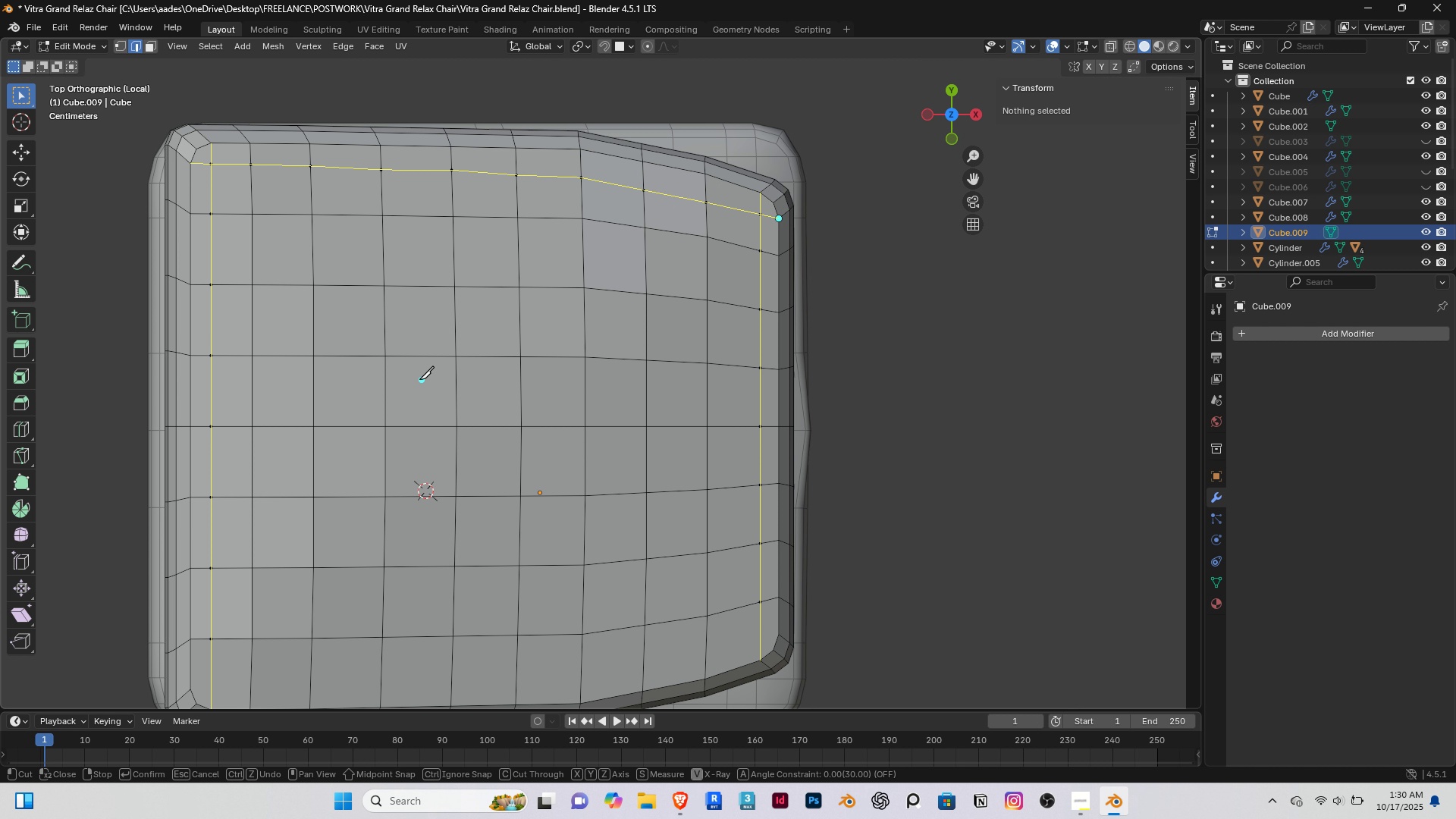 
key(Enter)
 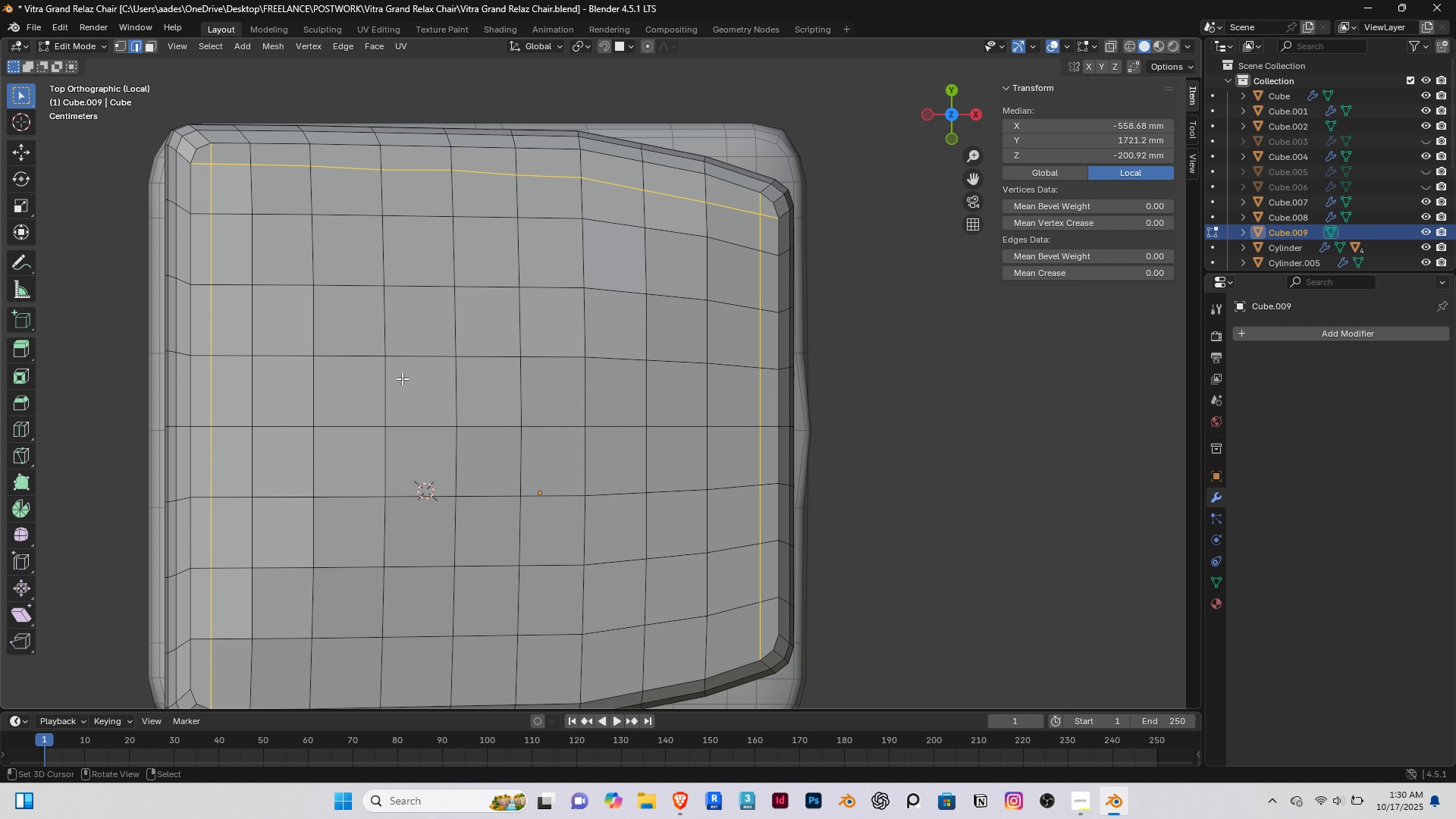 
hold_key(key=ShiftRight, duration=1.33)
 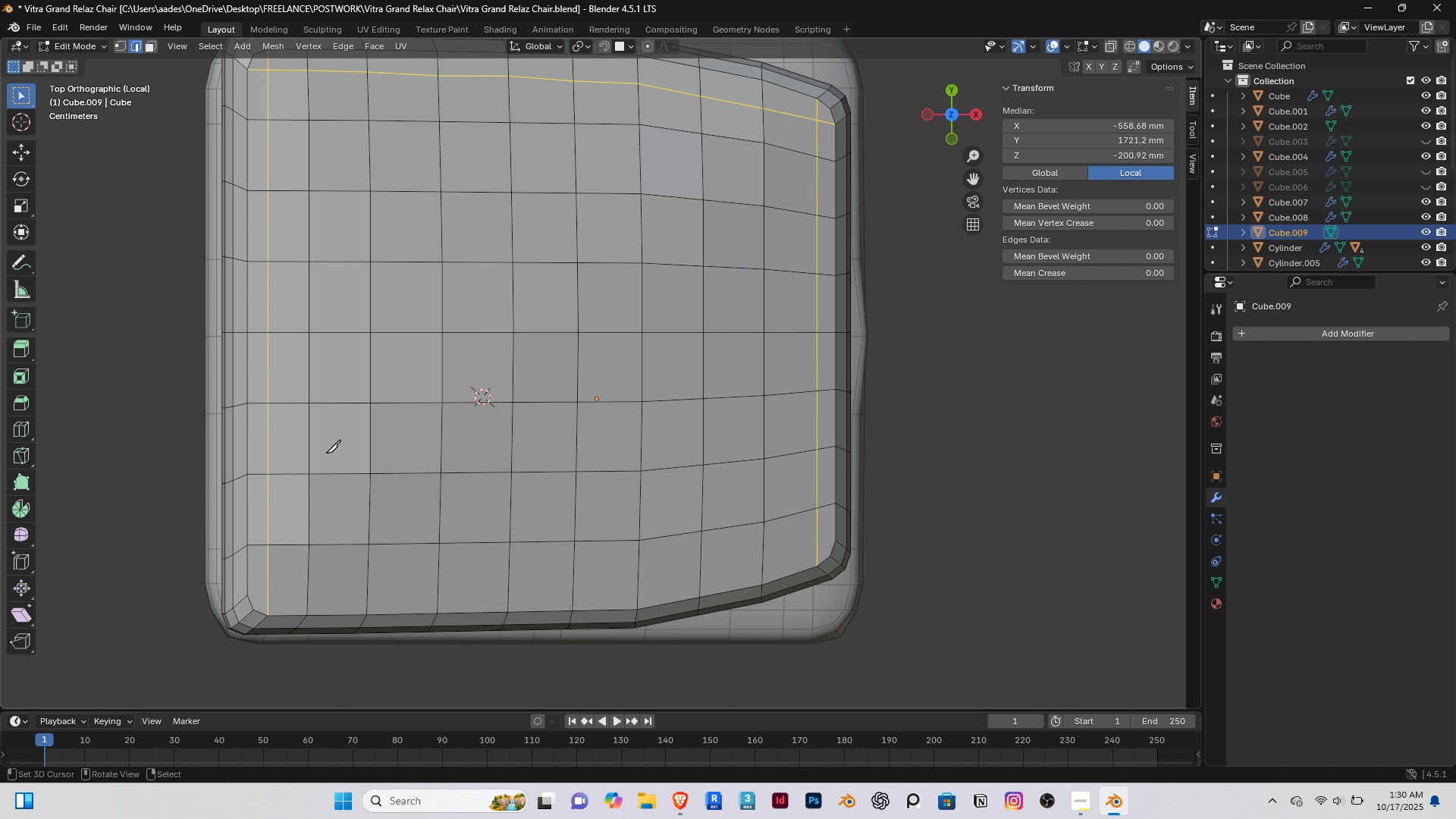 
key(K)
 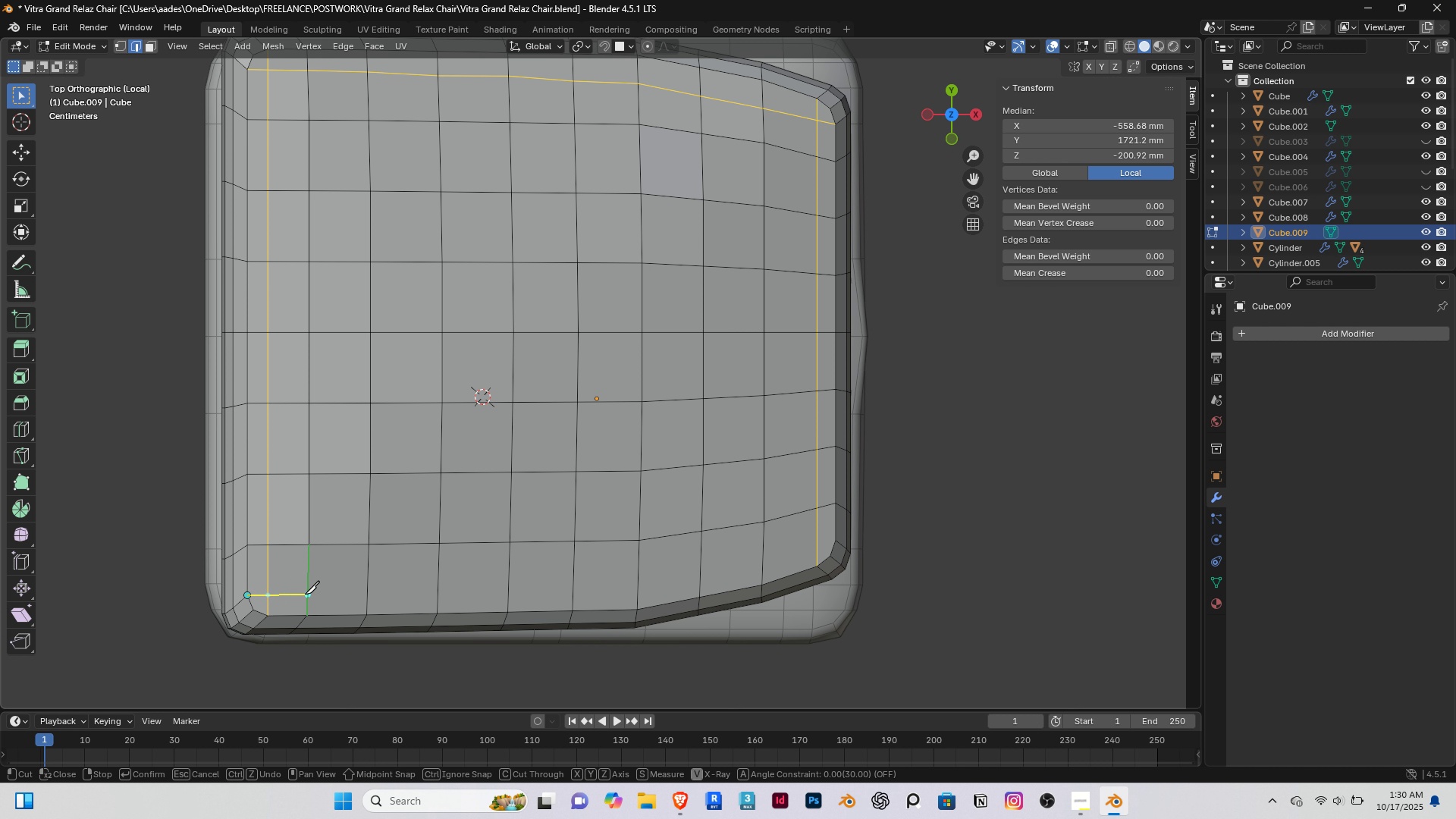 
left_click([305, 594])
 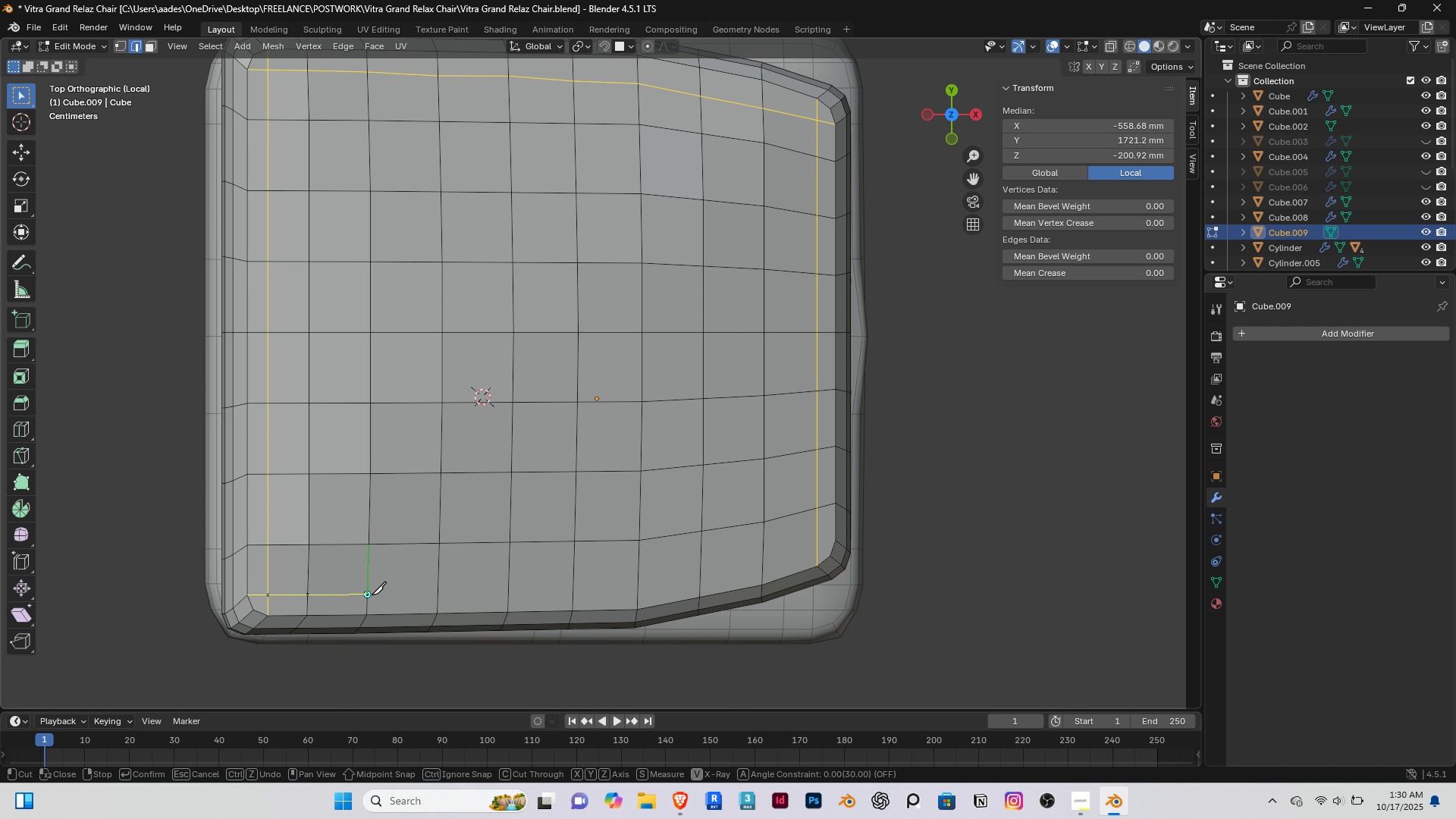 
left_click([369, 594])
 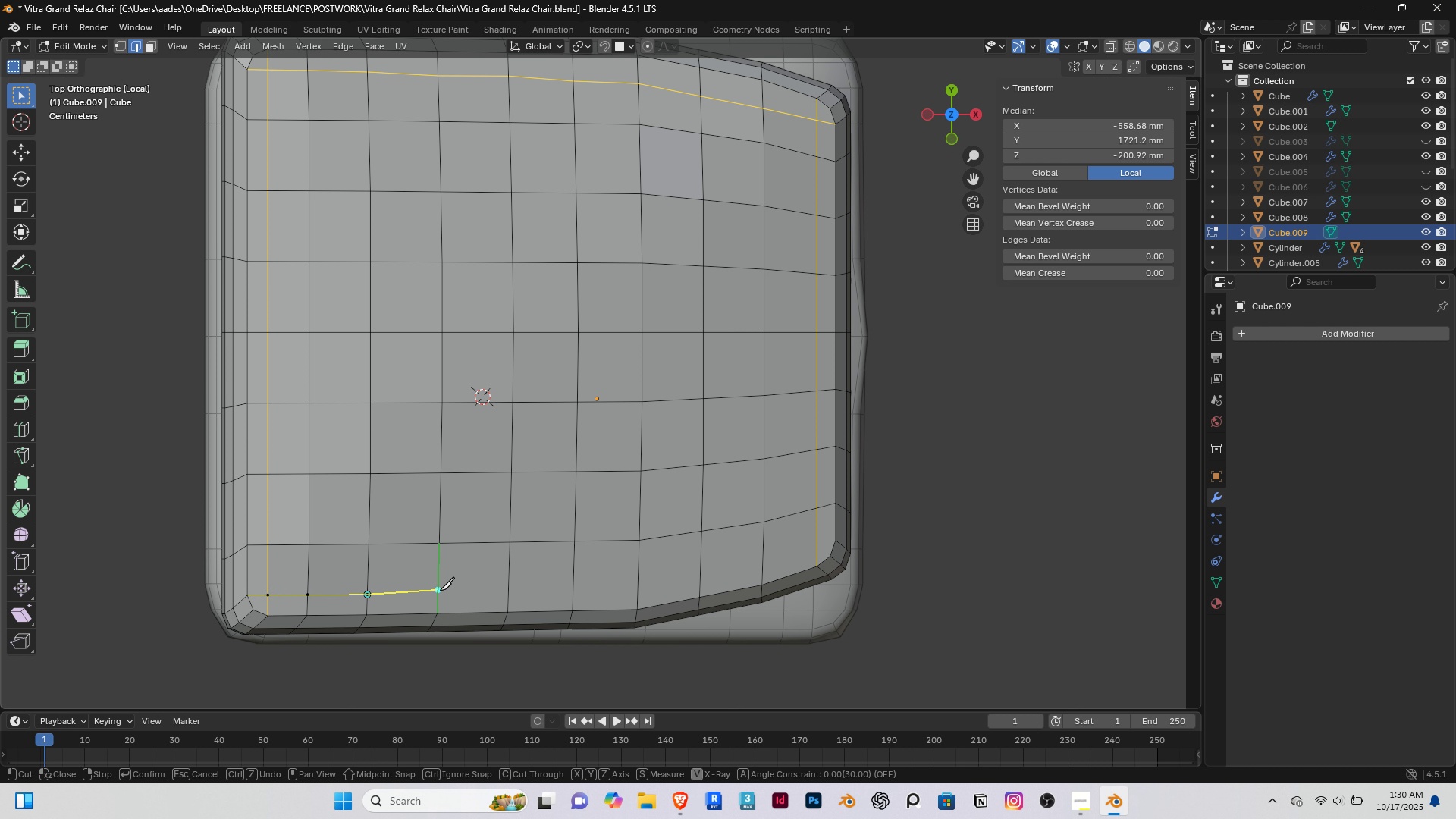 
left_click([440, 590])
 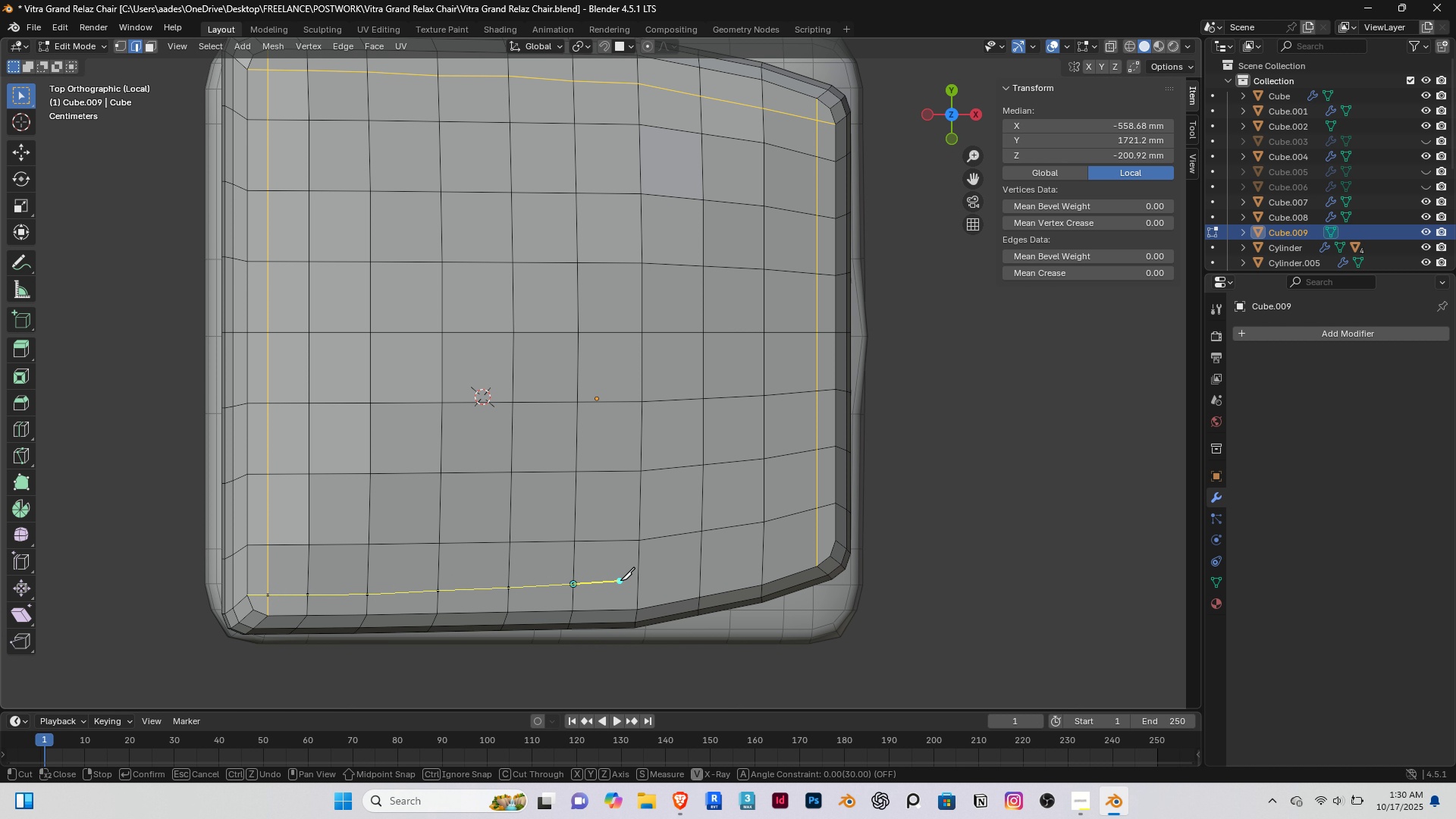 
left_click([635, 581])
 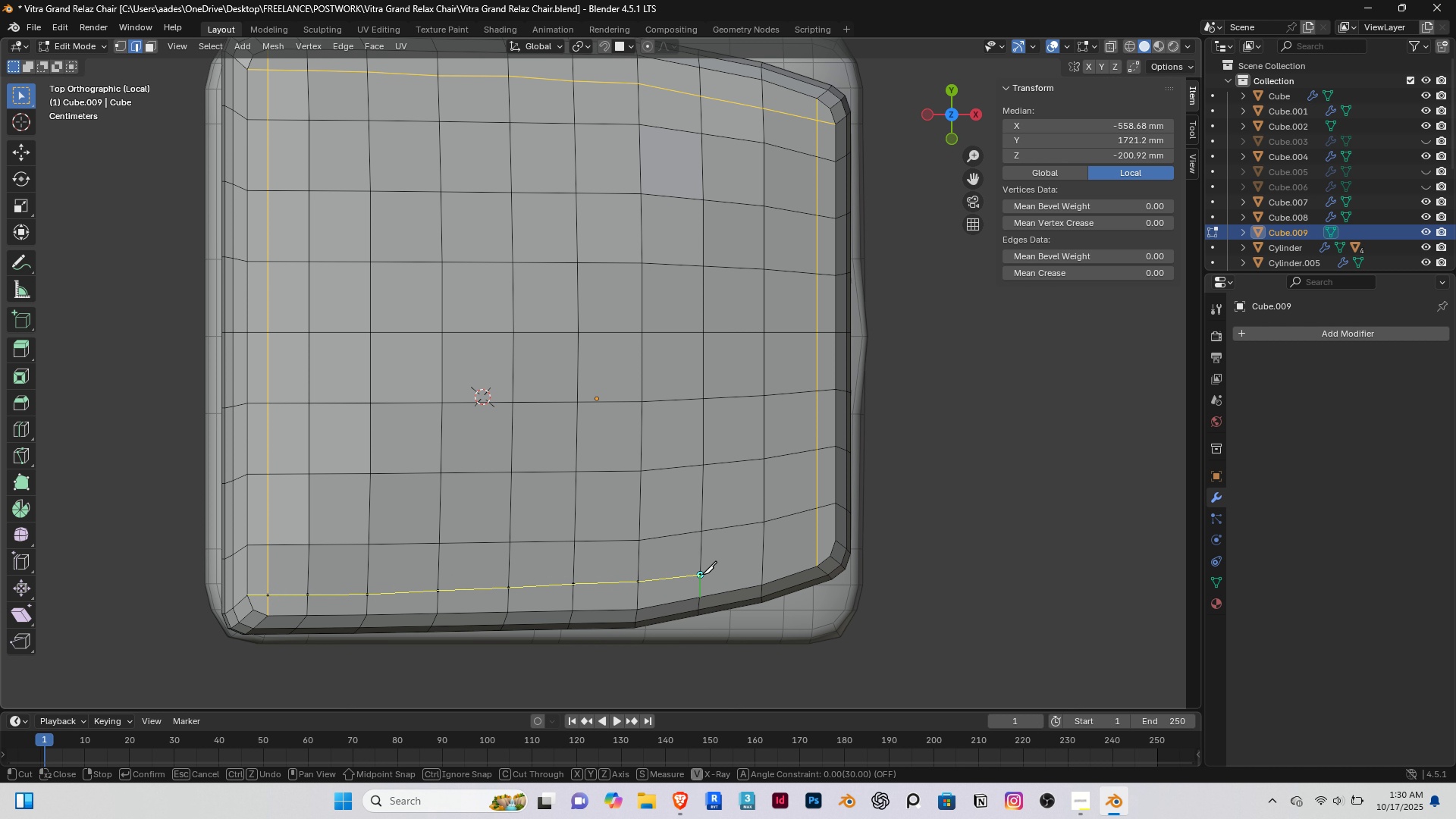 
left_click([702, 574])
 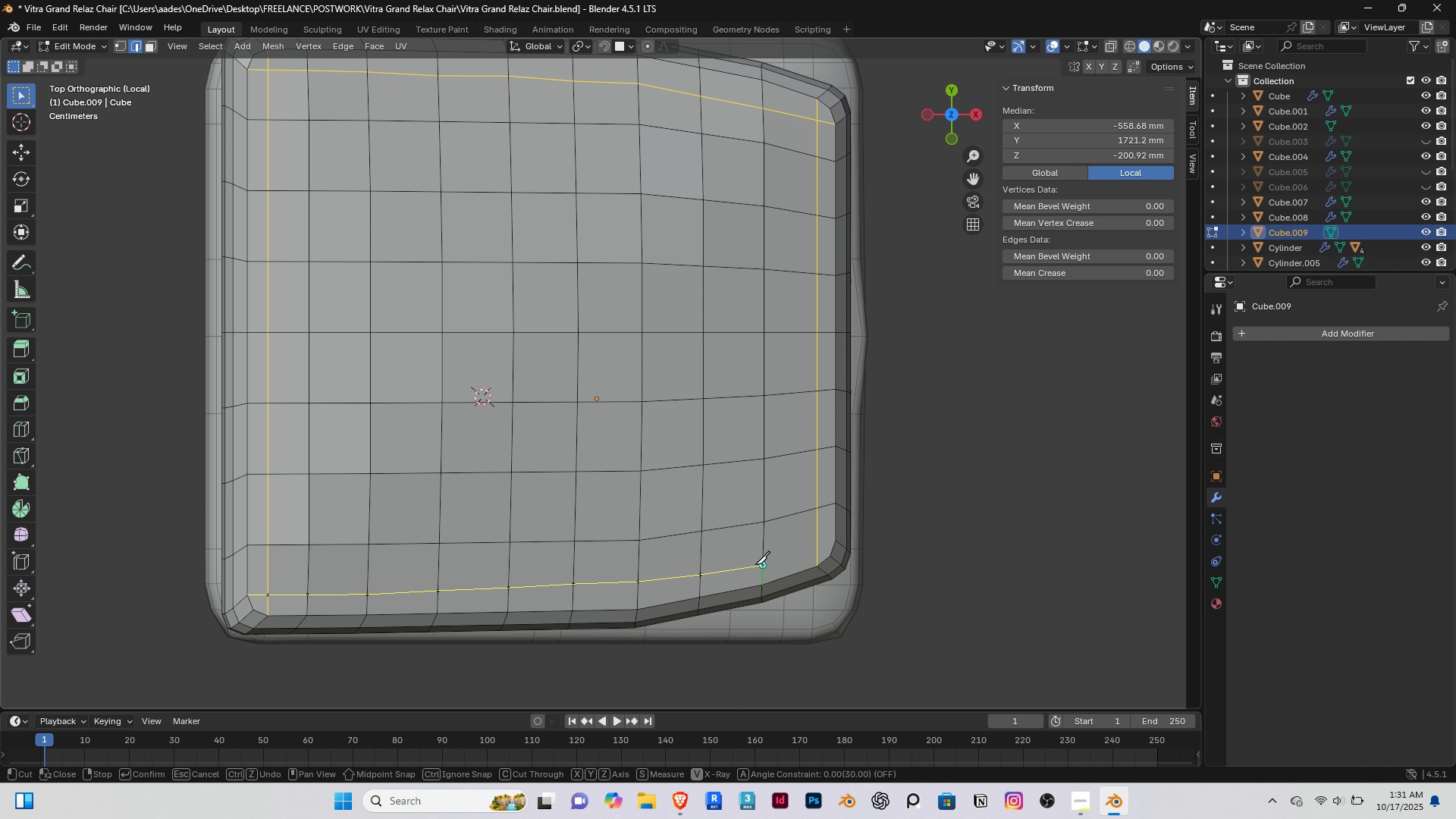 
left_click([755, 564])
 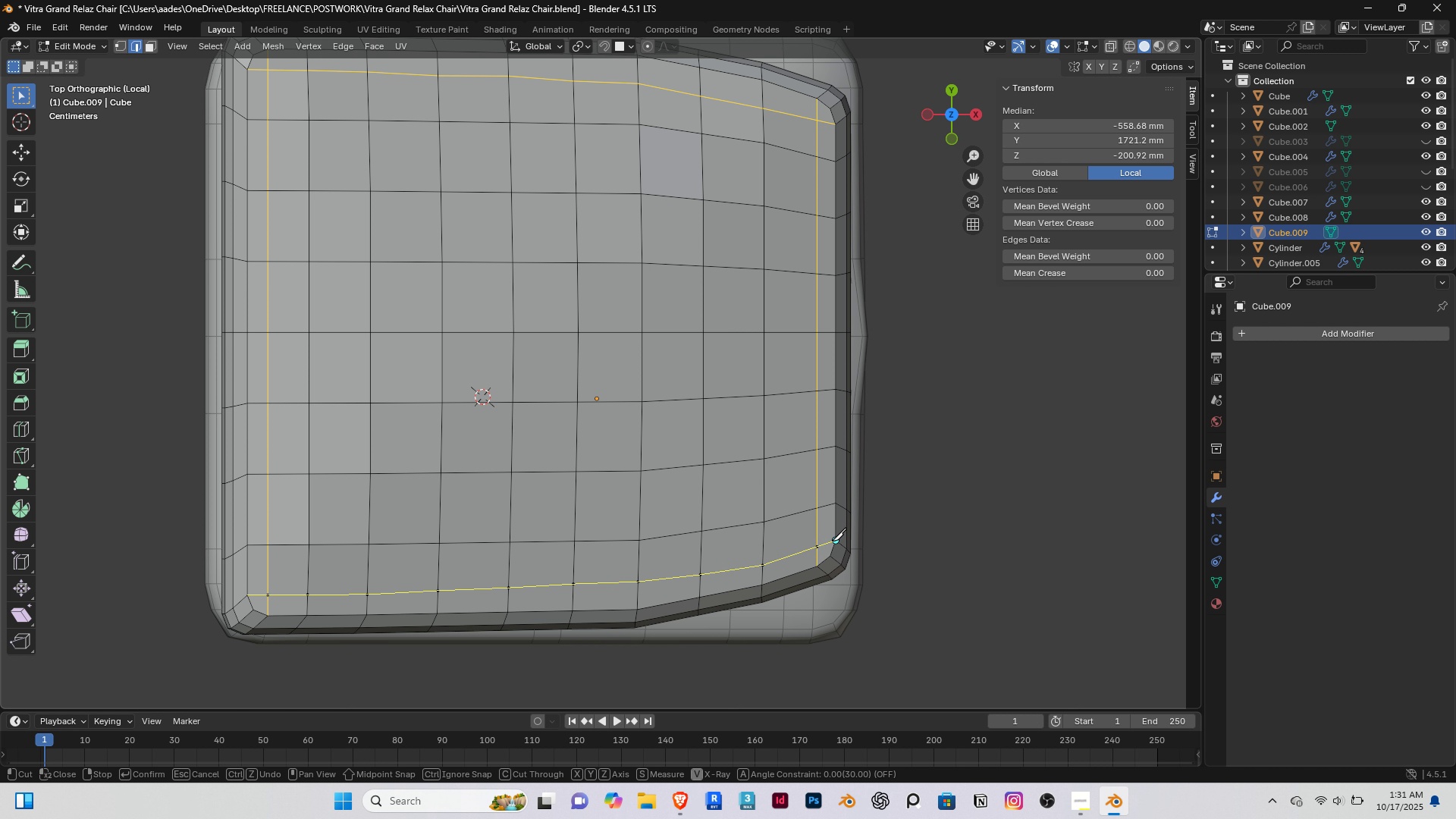 
left_click([832, 541])
 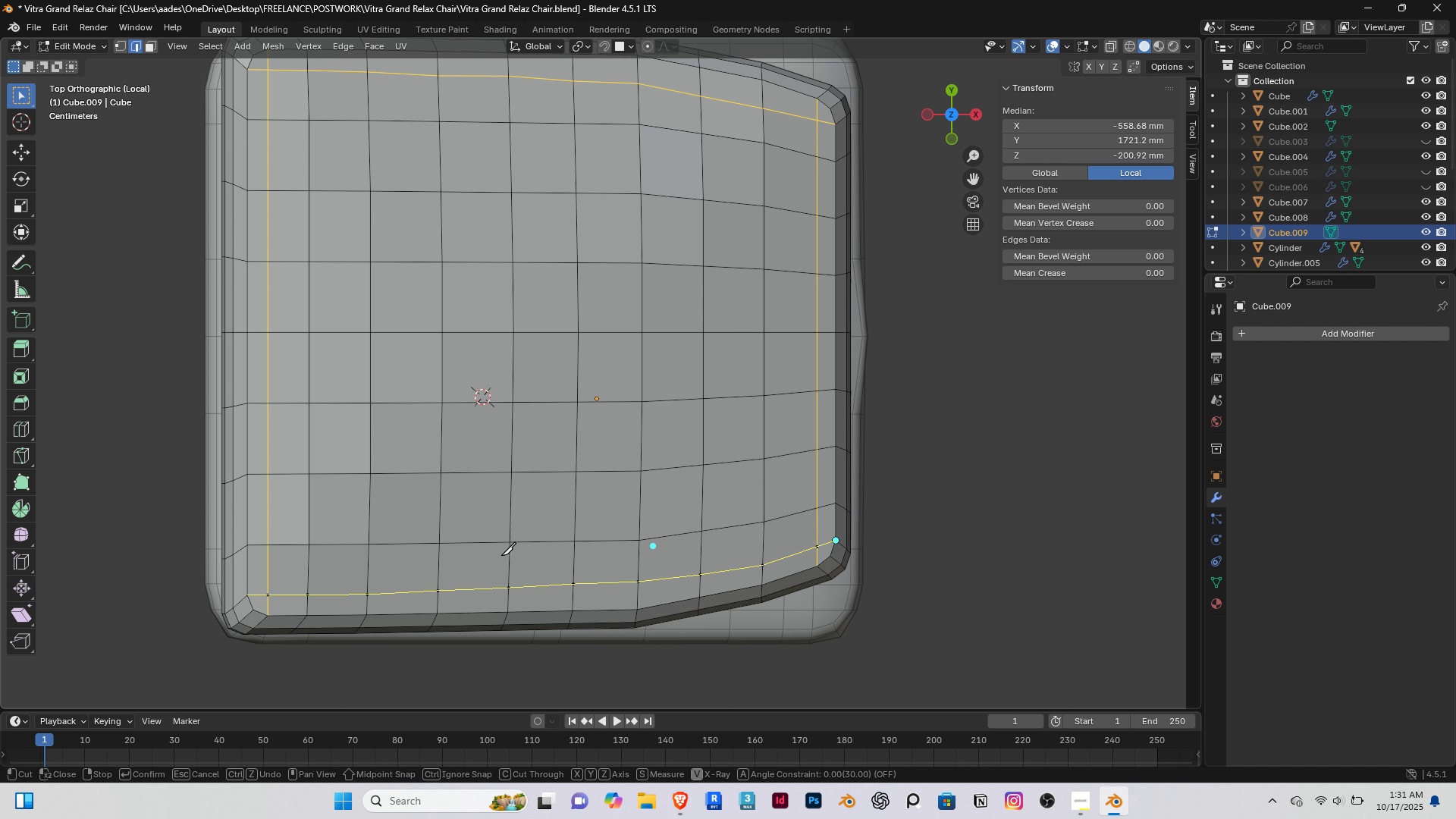 
hold_key(key=ShiftRight, duration=0.34)
scroll: coordinate [306, 428], scroll_direction: up, amount: 8.0
 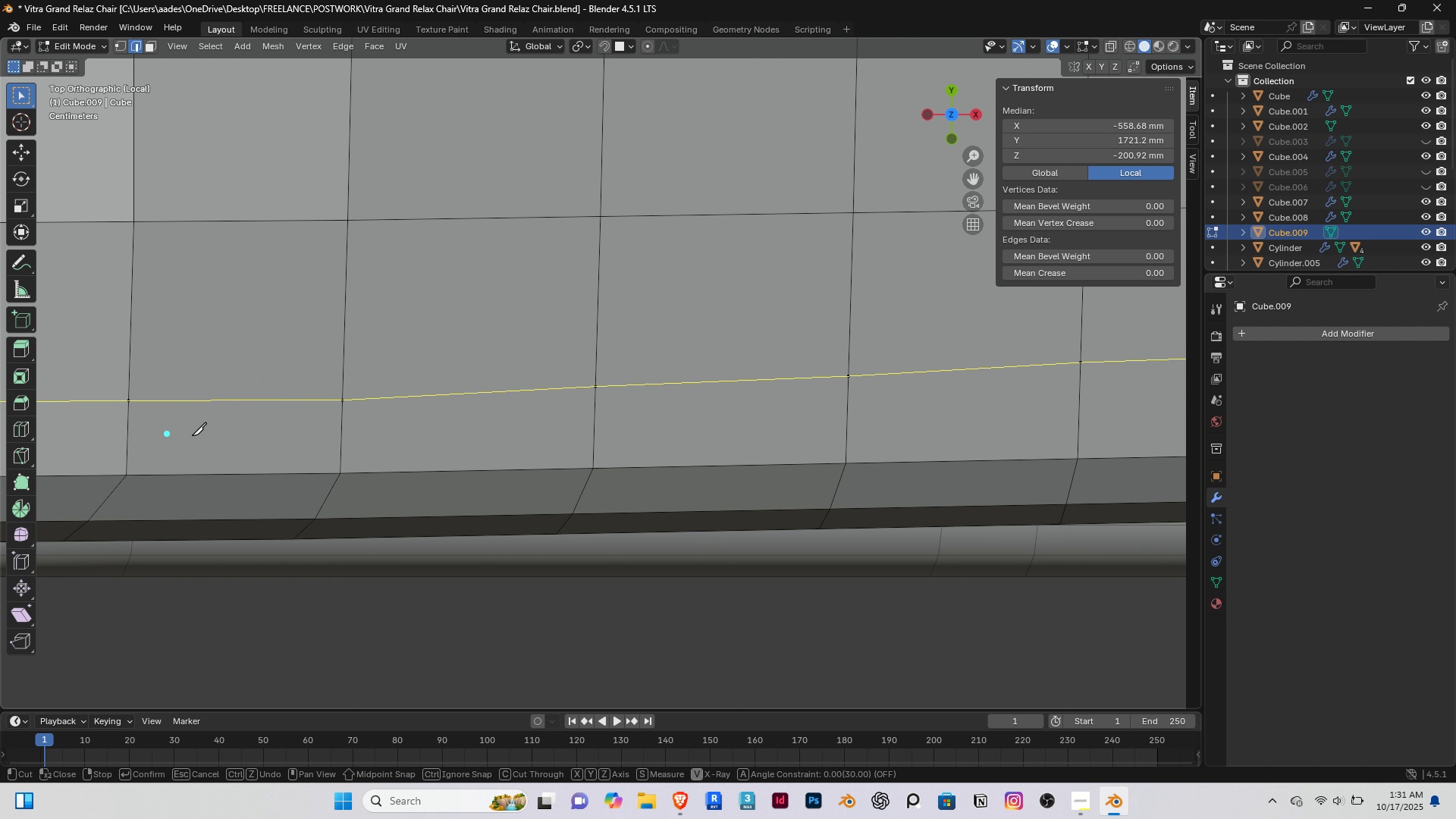 
hold_key(key=ShiftRight, duration=0.56)
 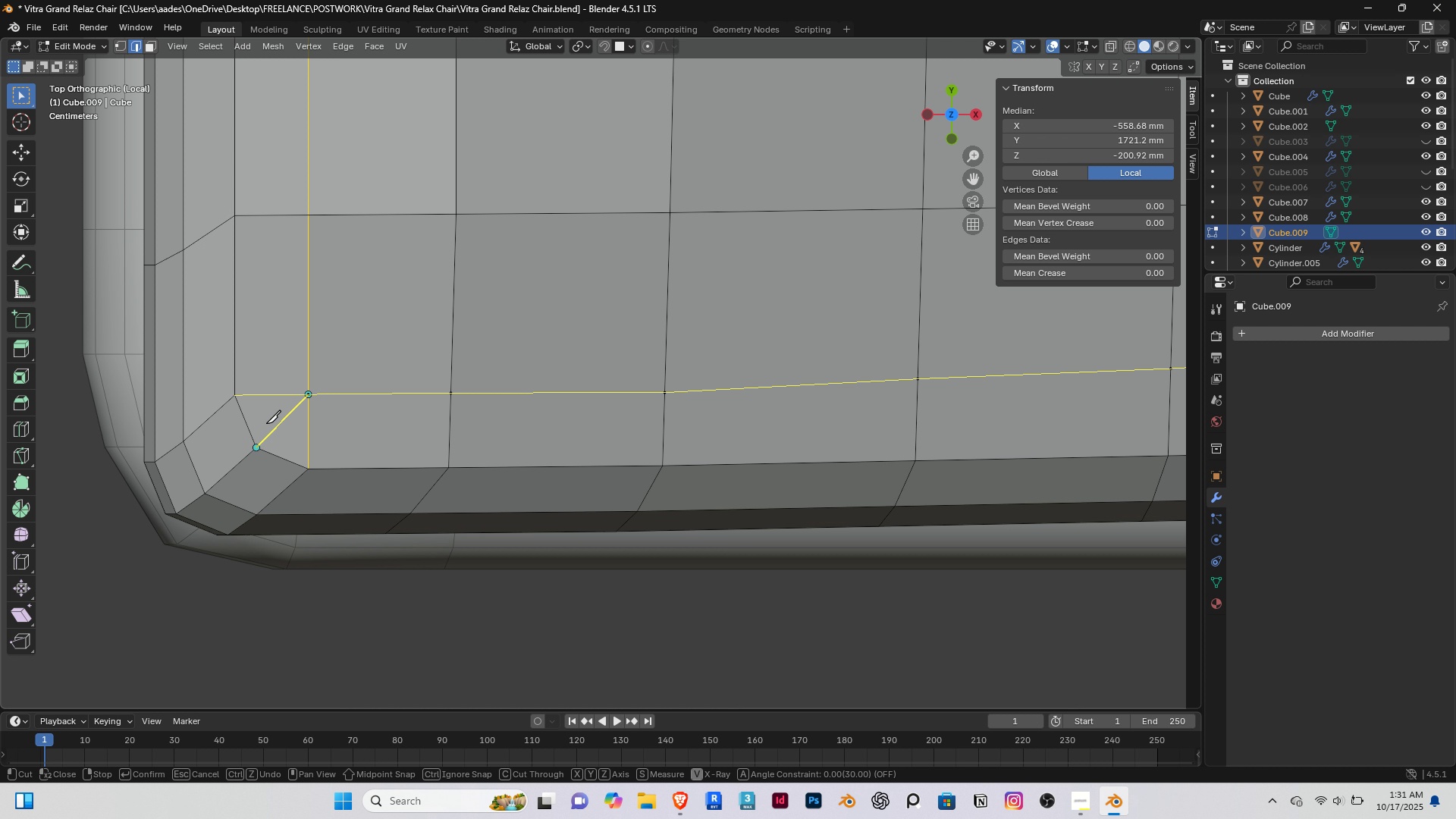 
wait(6.36)
 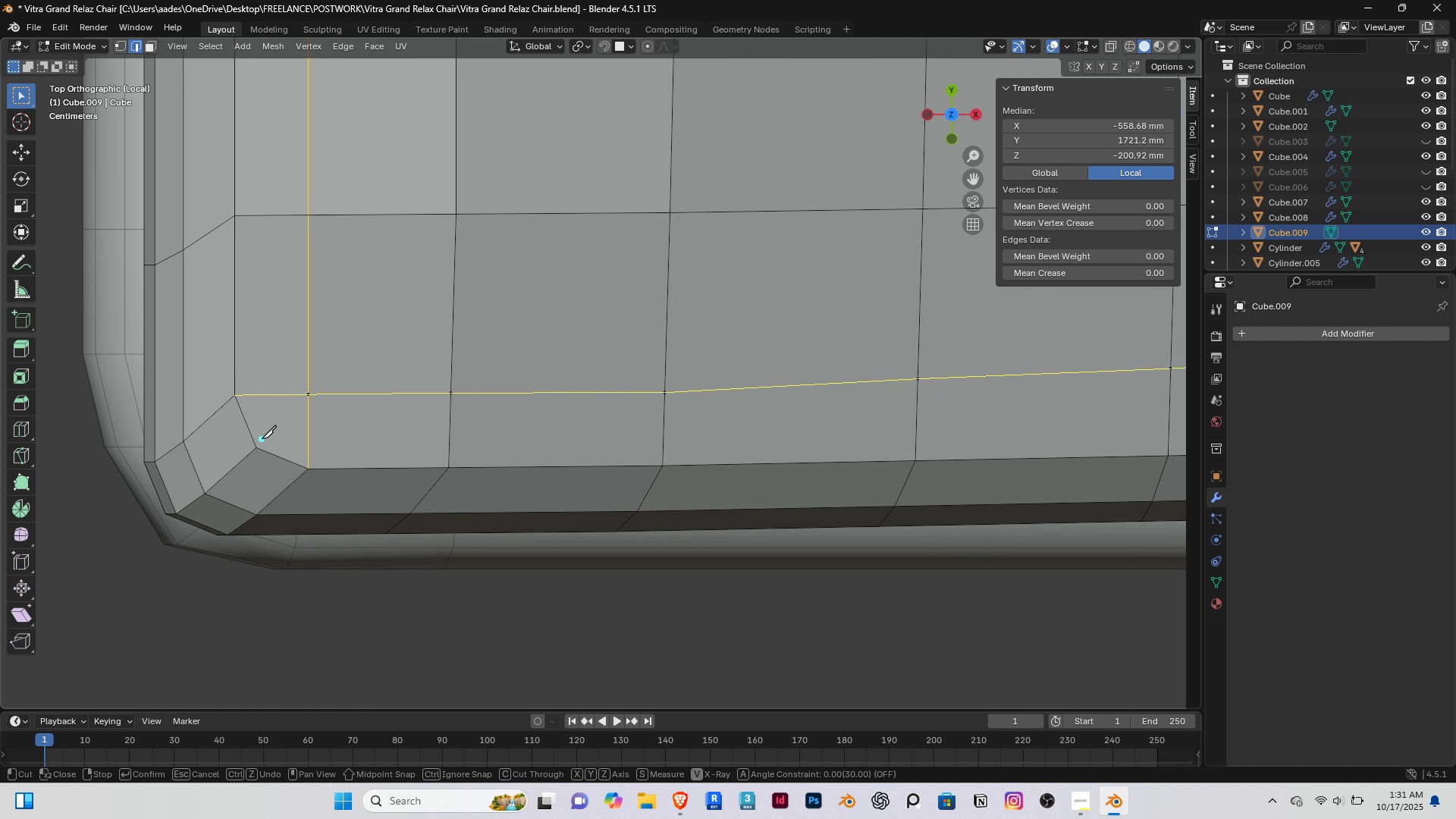 
right_click([237, 396])
 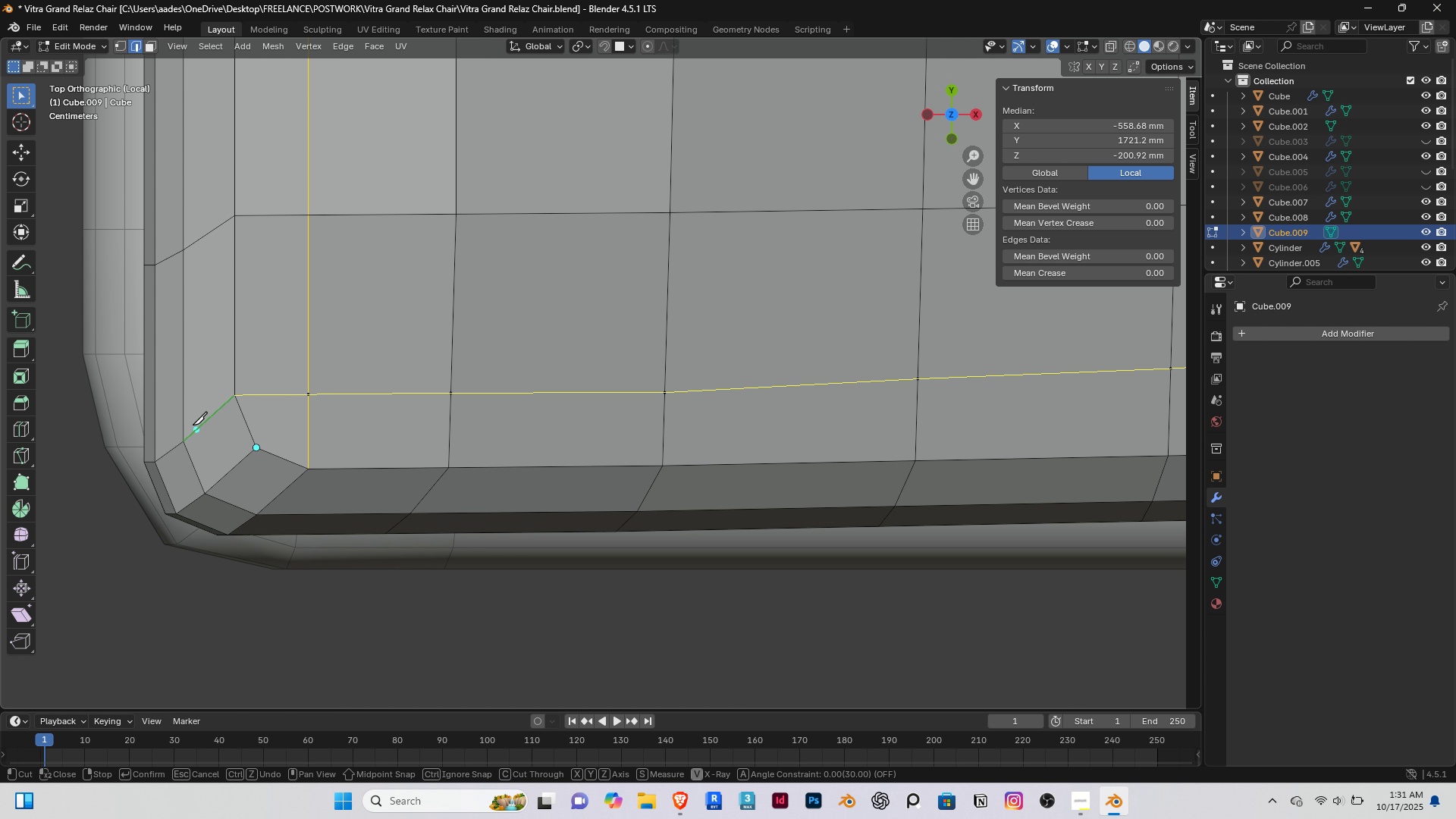 
scroll: coordinate [332, 428], scroll_direction: down, amount: 7.0
 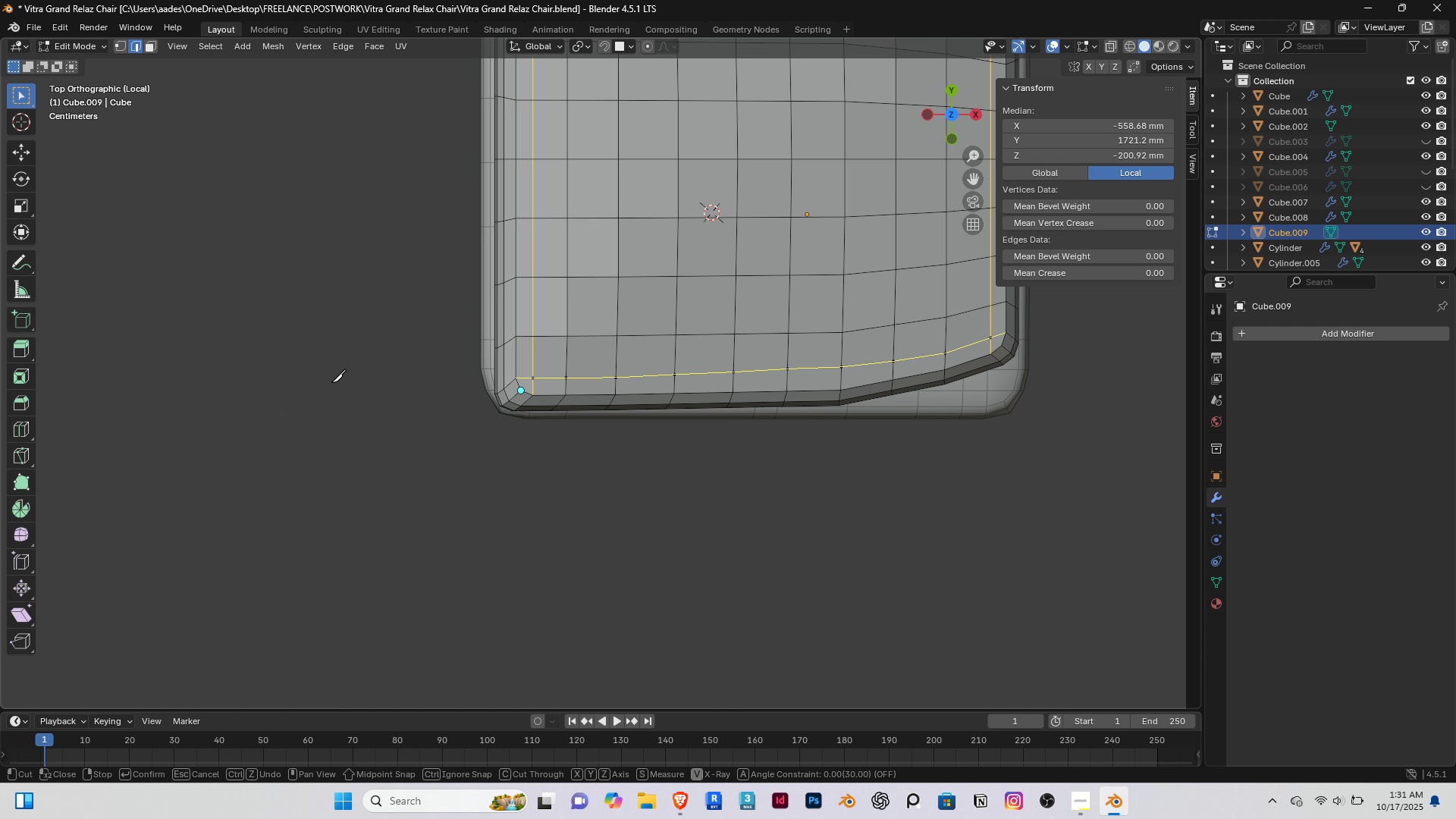 
right_click([331, 382])
 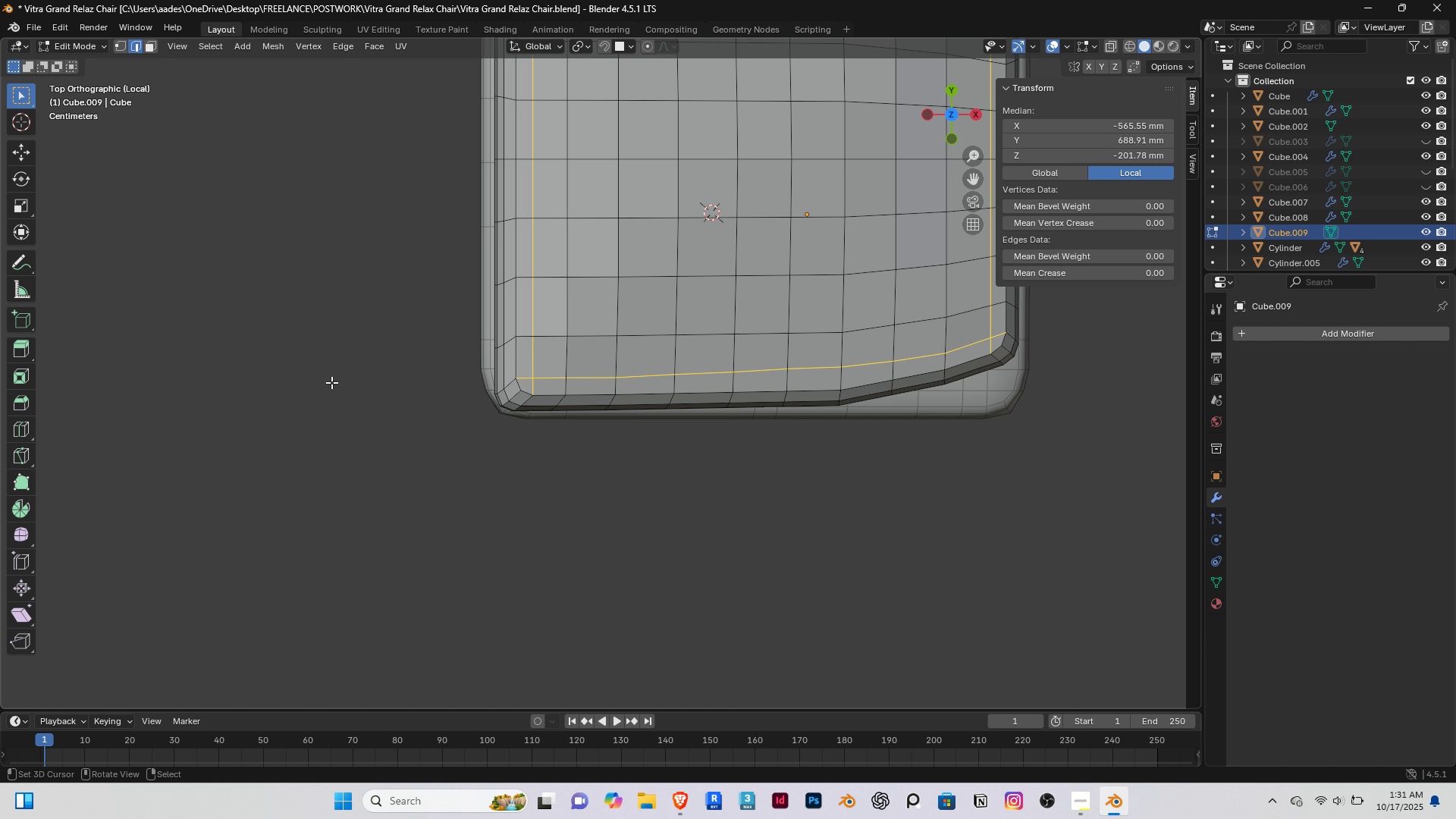 
key(Enter)
 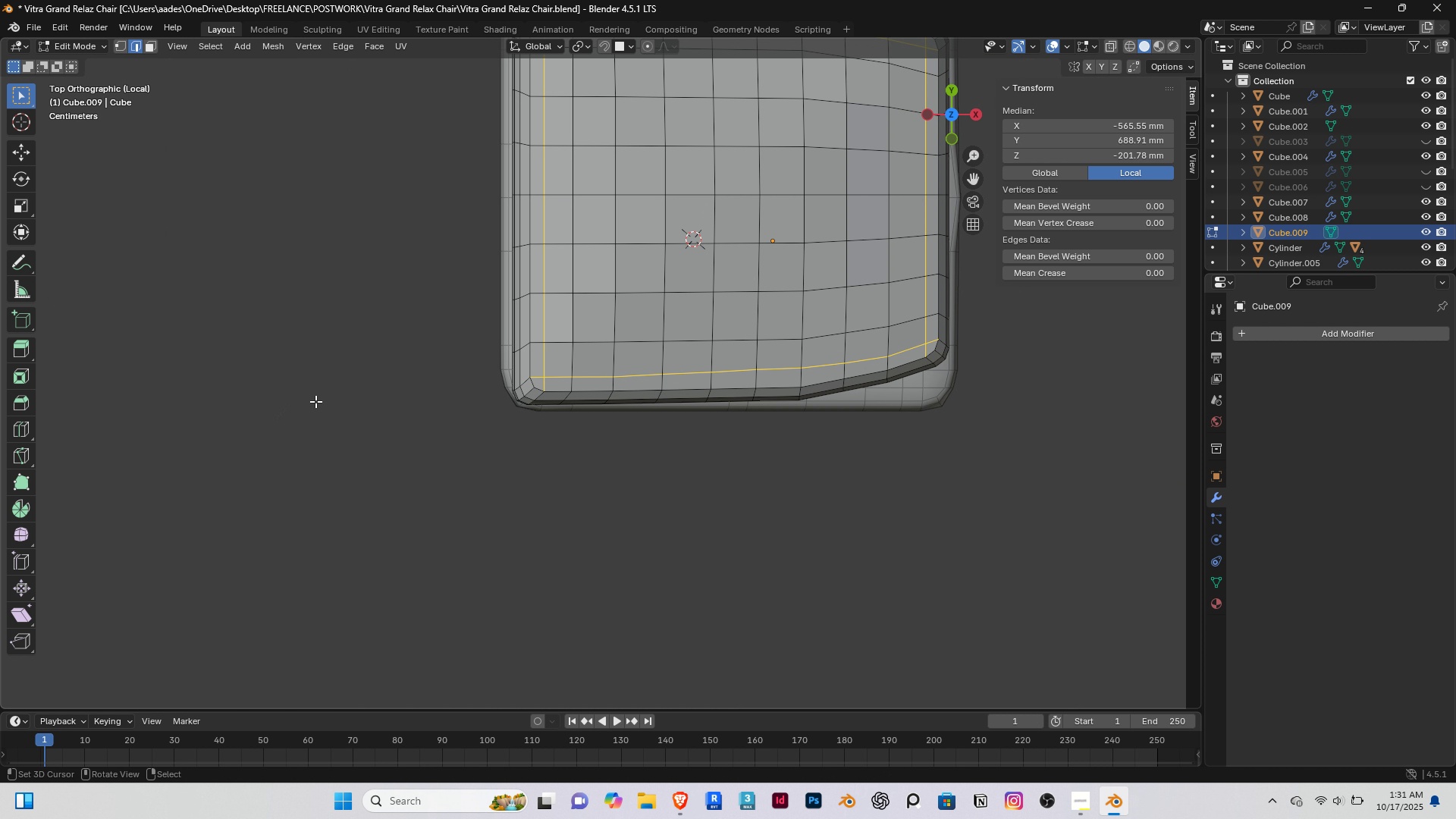 
scroll: coordinate [315, 401], scroll_direction: down, amount: 4.0
 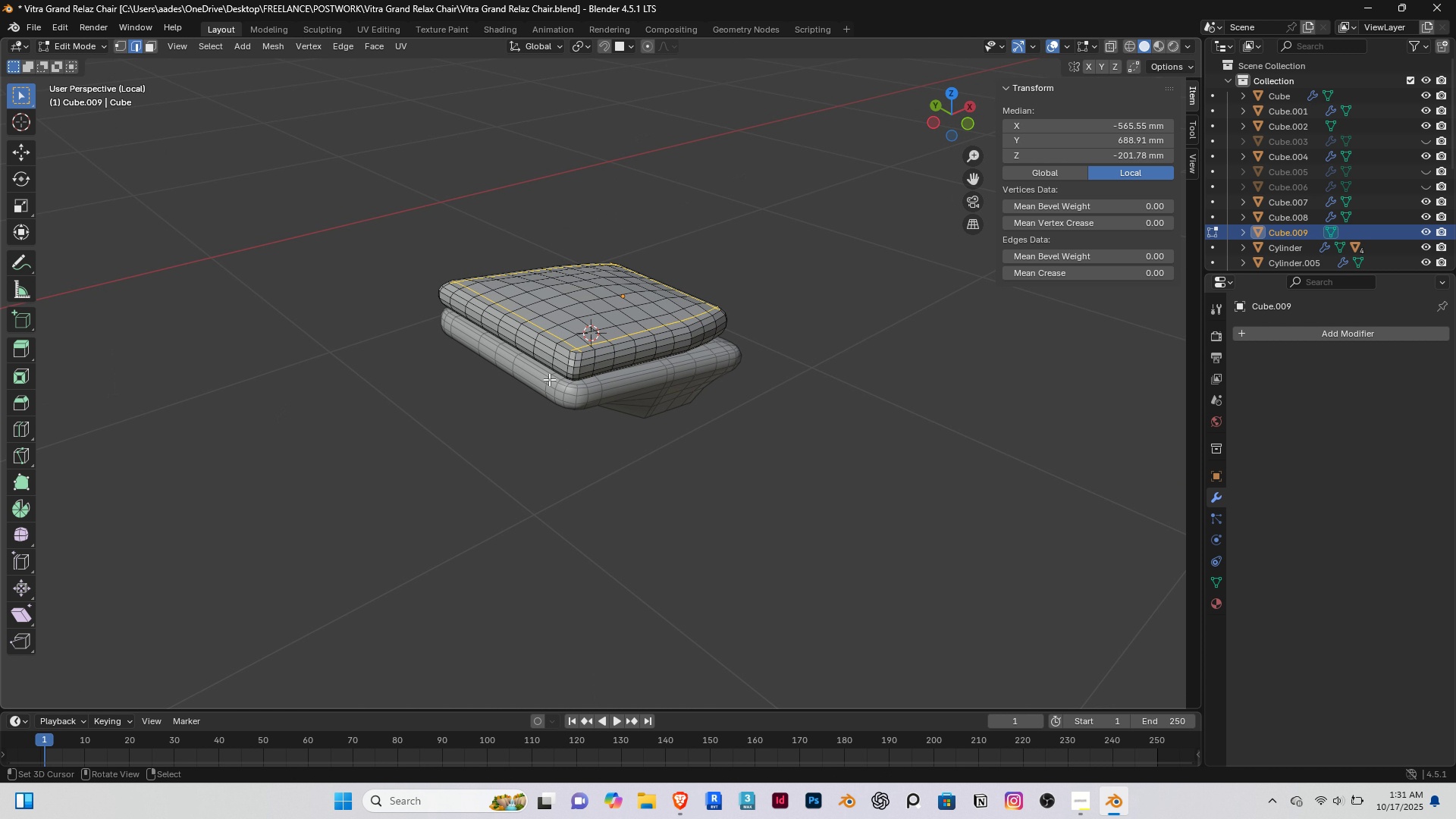 
scroll: coordinate [541, 373], scroll_direction: up, amount: 4.0
 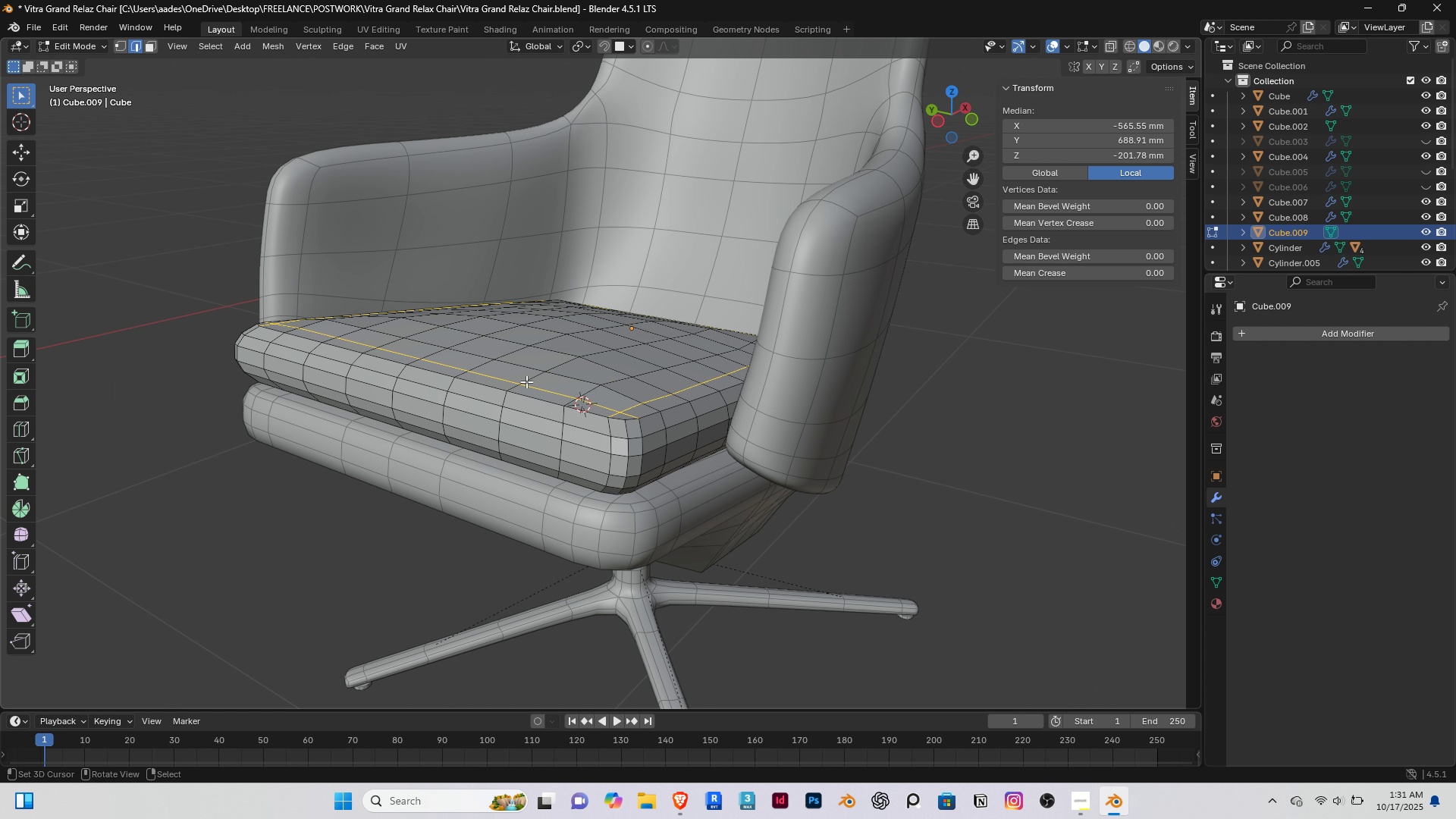 
key(Slash)
 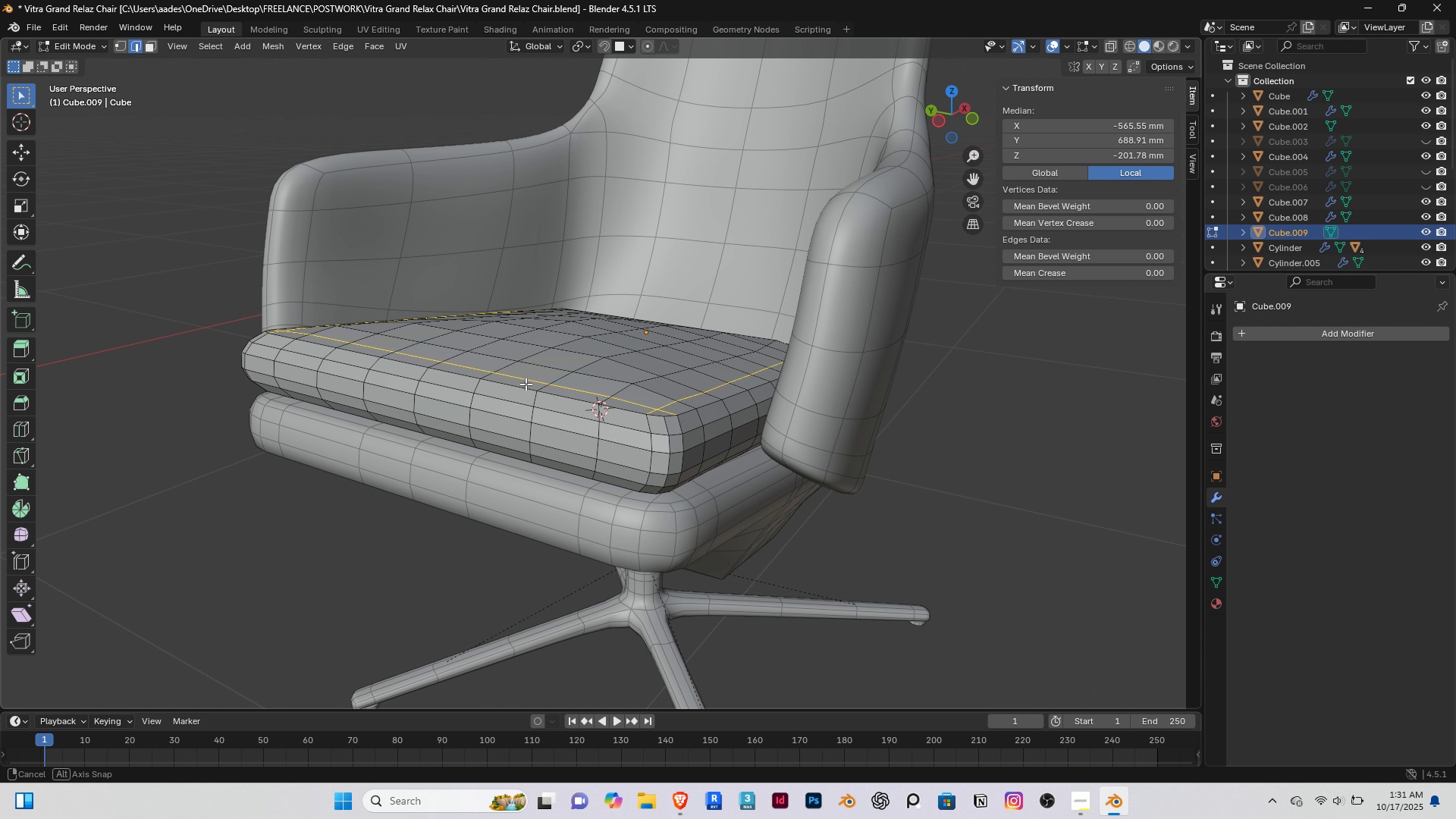 
middle_click([526, 384])
 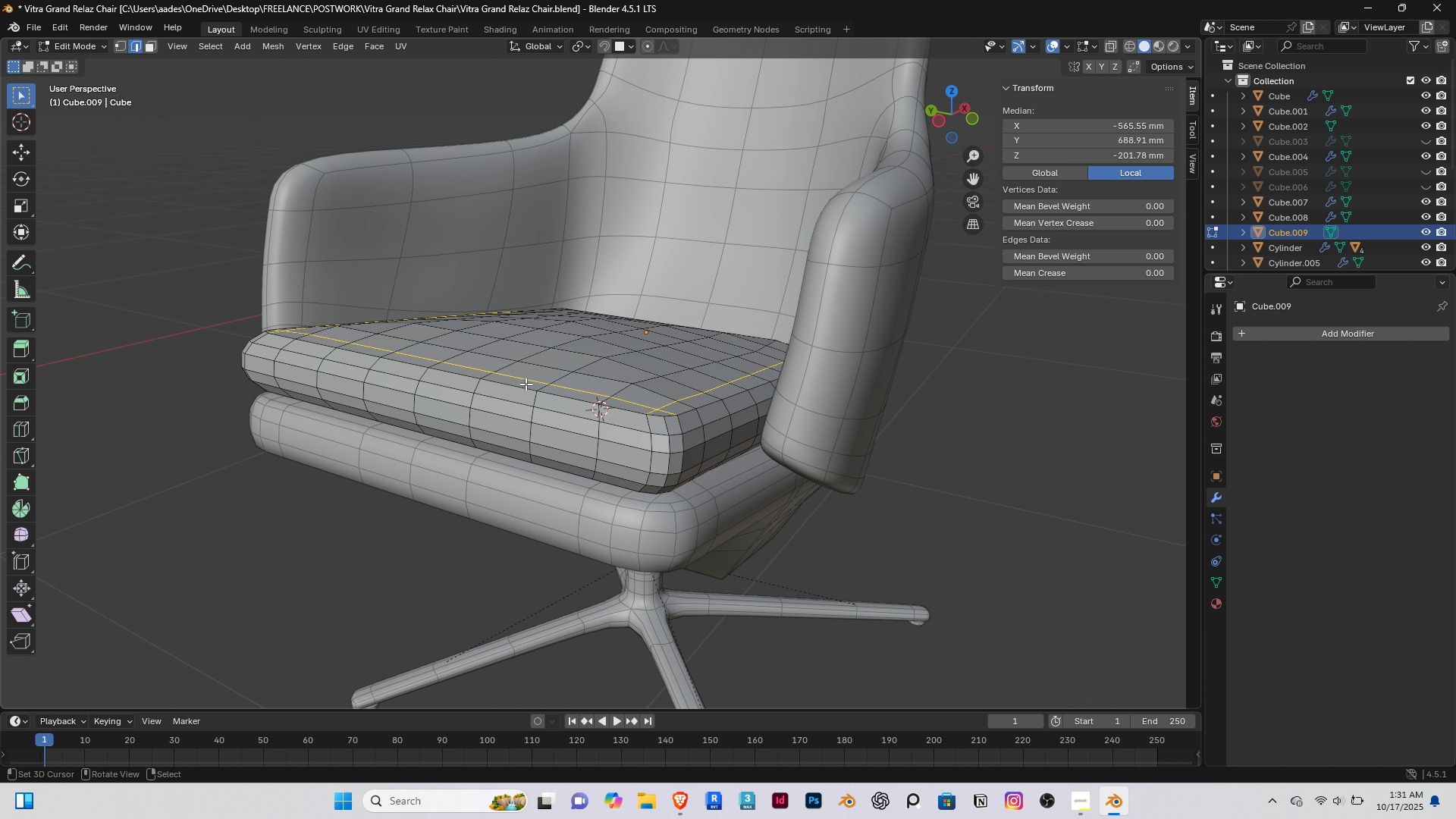 
key(Slash)
 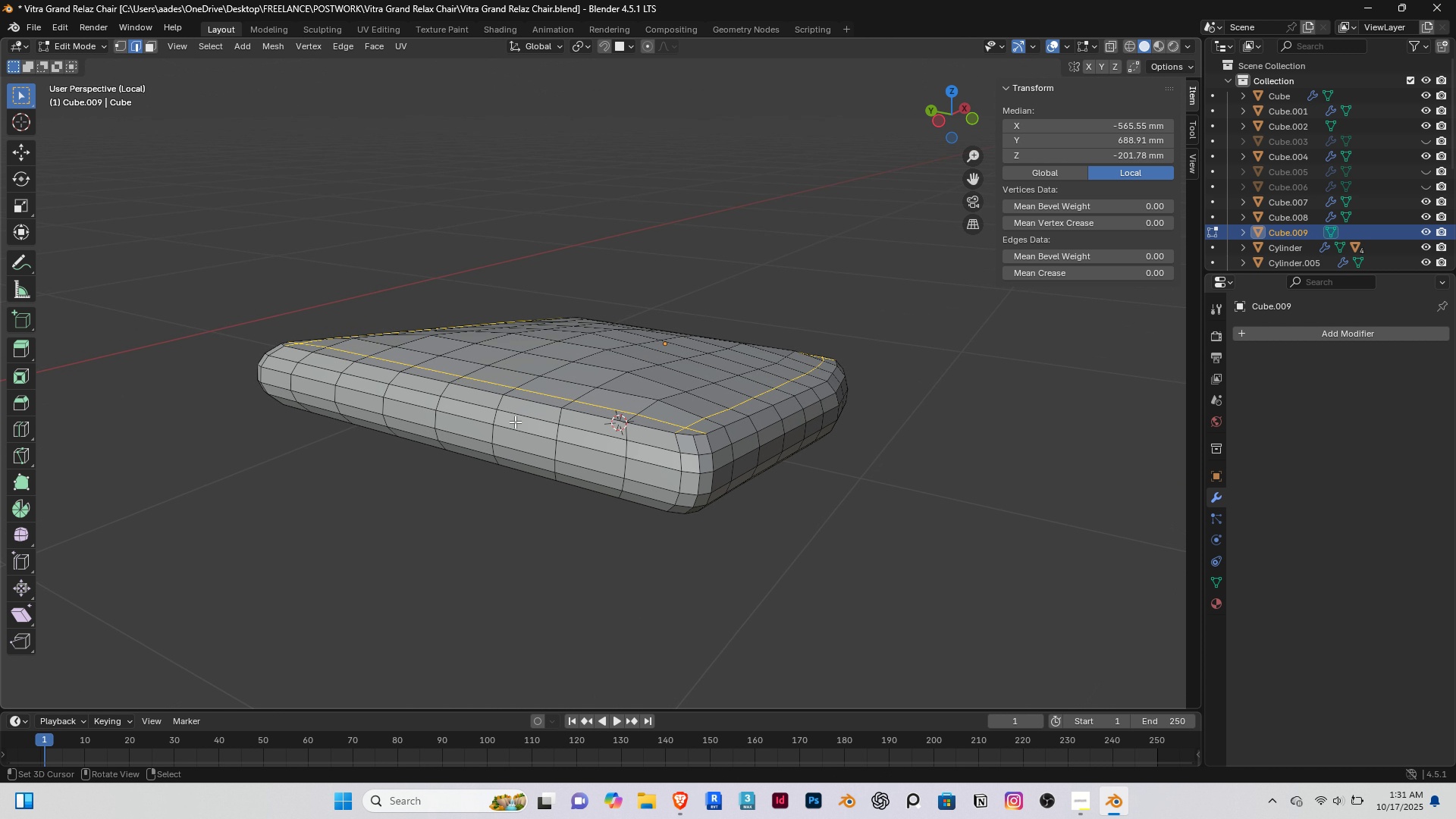 
scroll: coordinate [515, 422], scroll_direction: up, amount: 2.0
 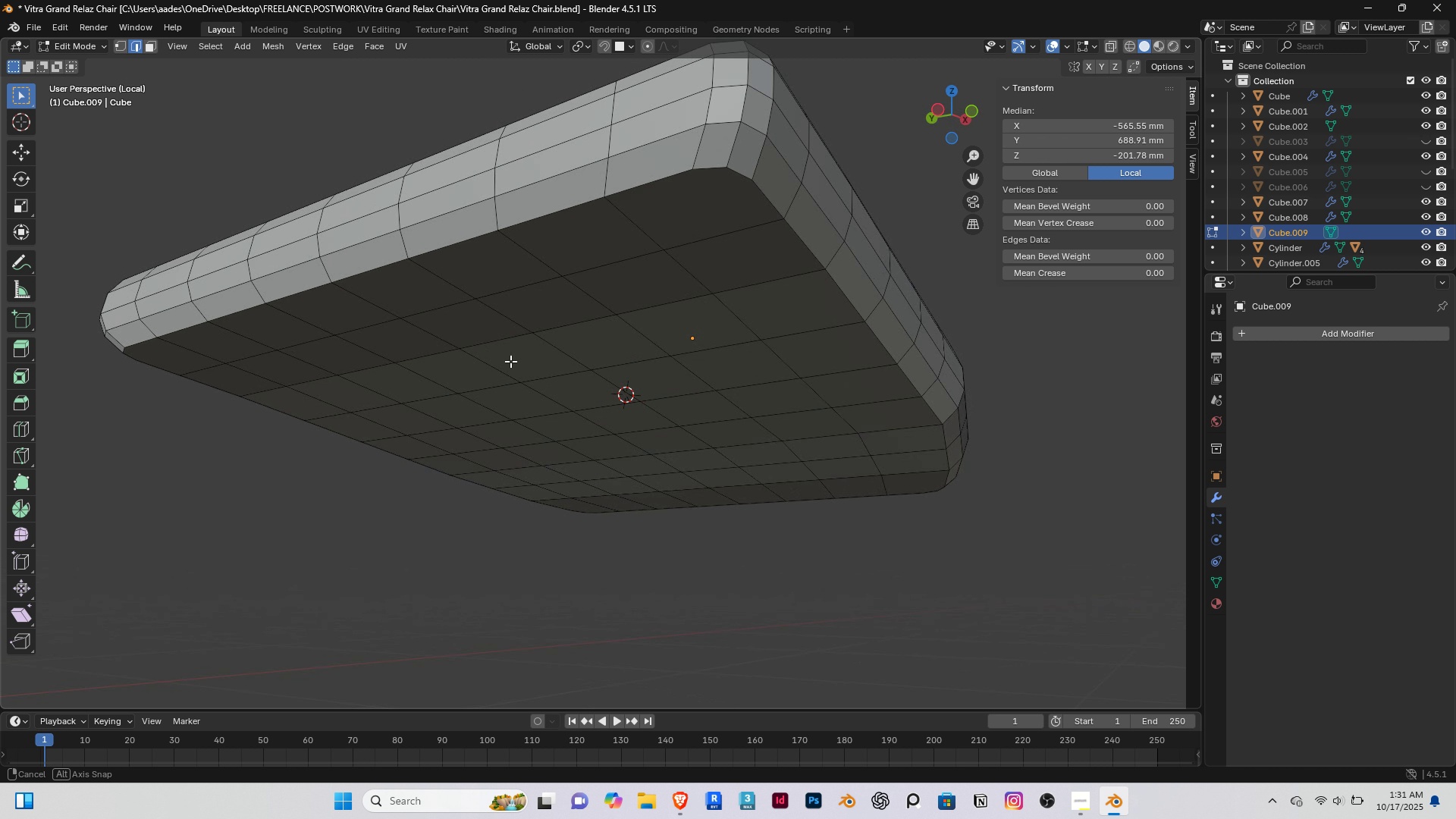 
middle_click([526, 328])
 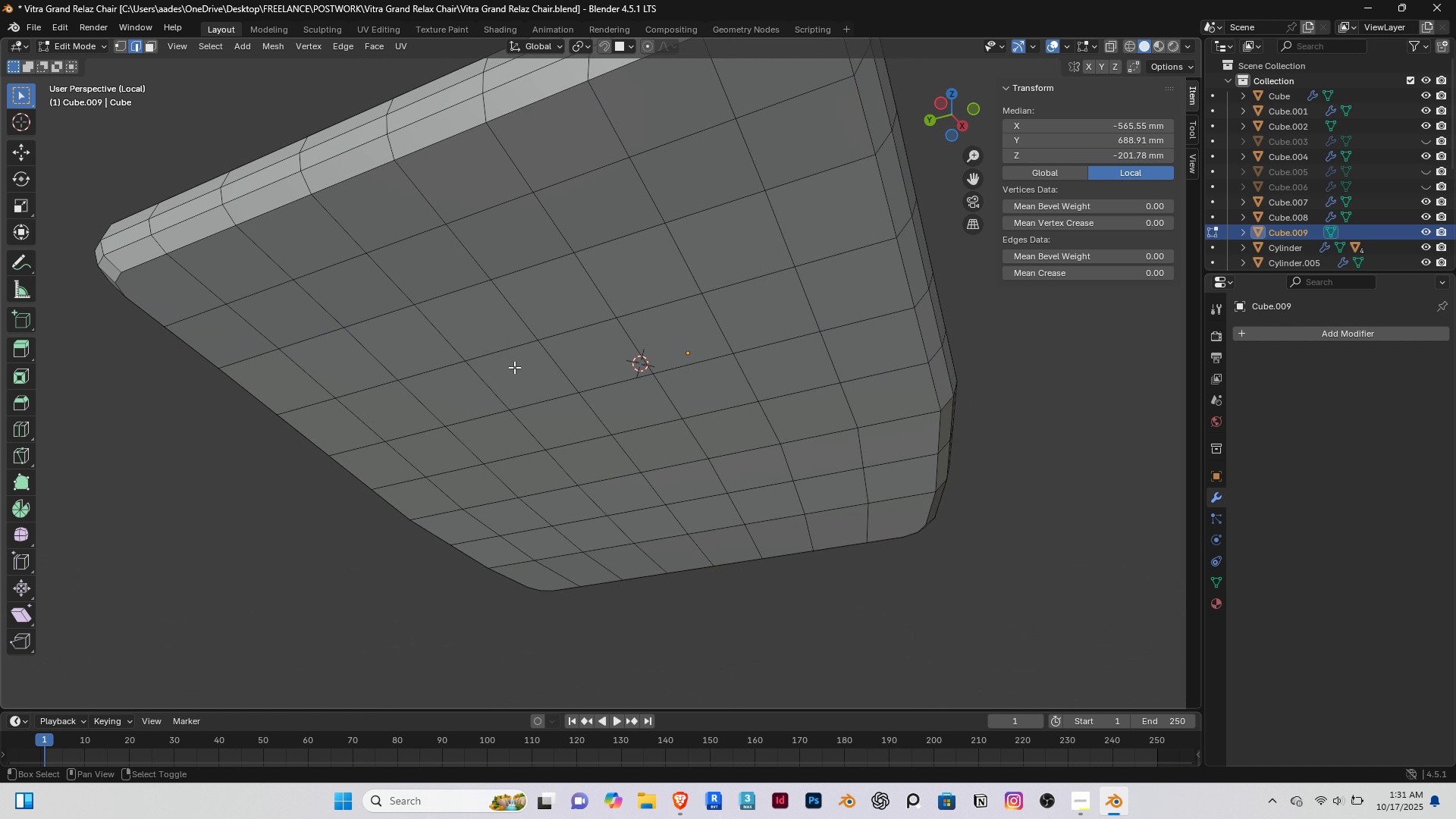 
hold_key(key=ShiftRight, duration=0.49)
 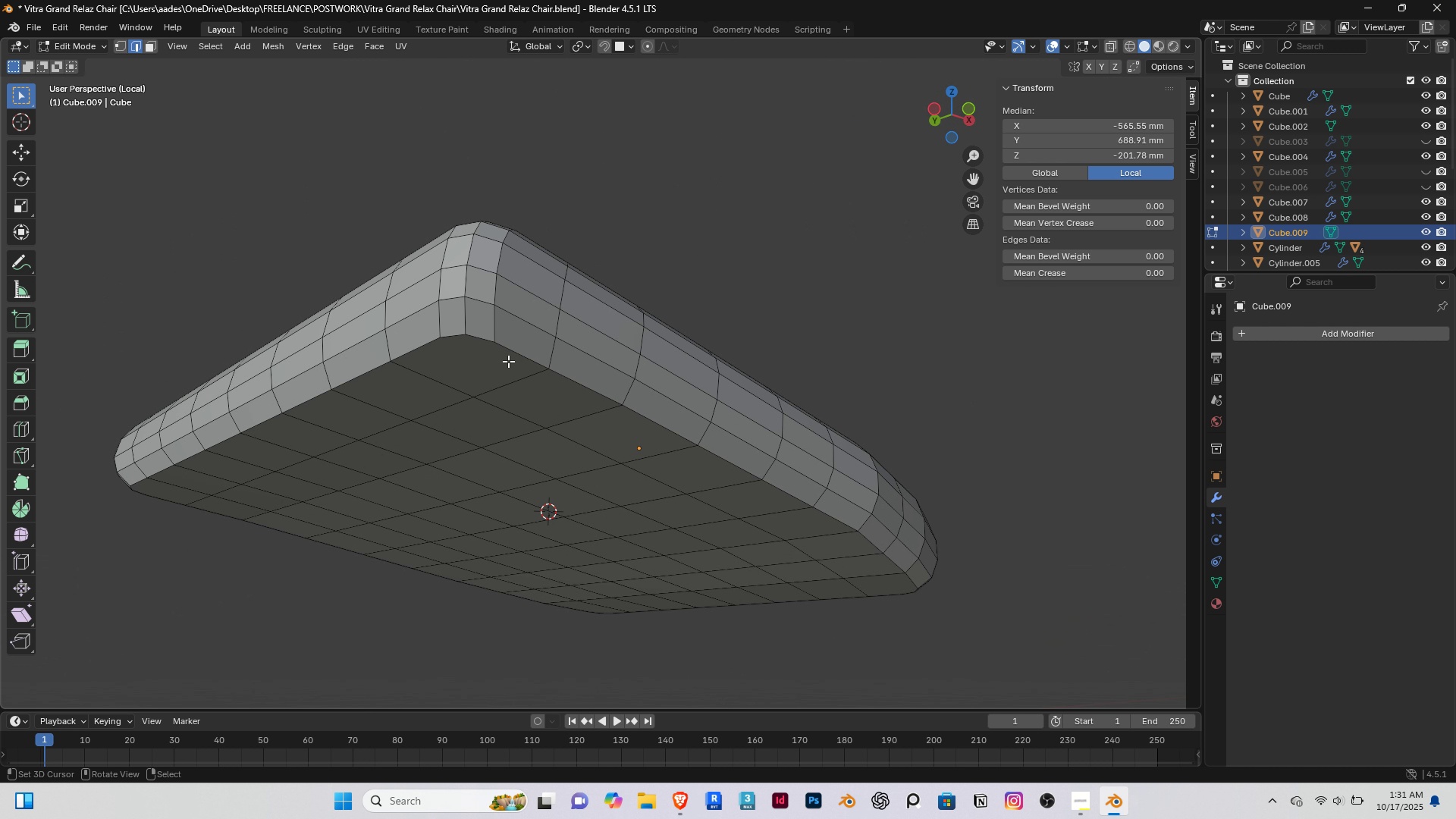 
right_click([514, 361])
 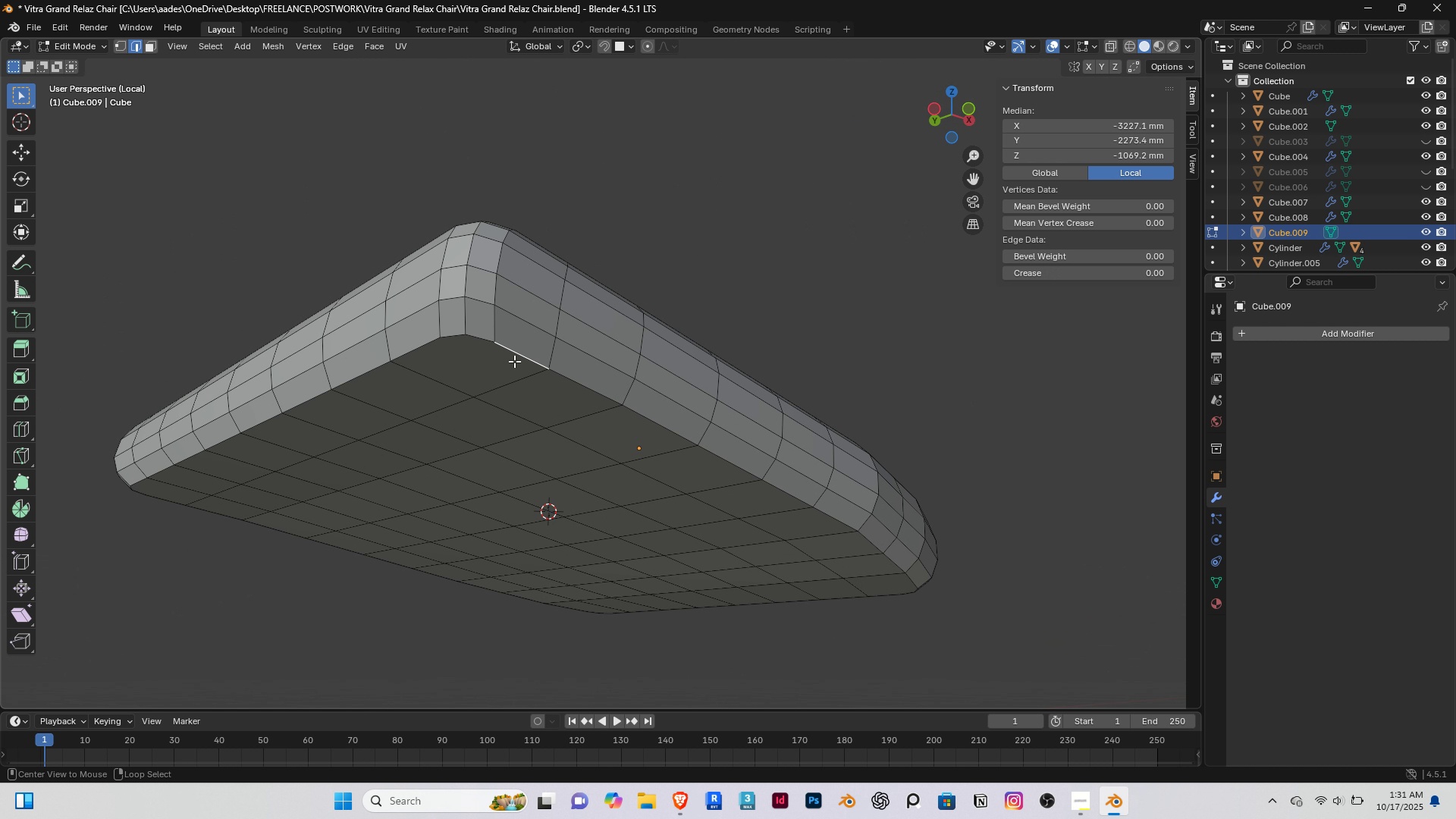 
hold_key(key=AltRight, duration=0.69)
double_click([514, 361])
 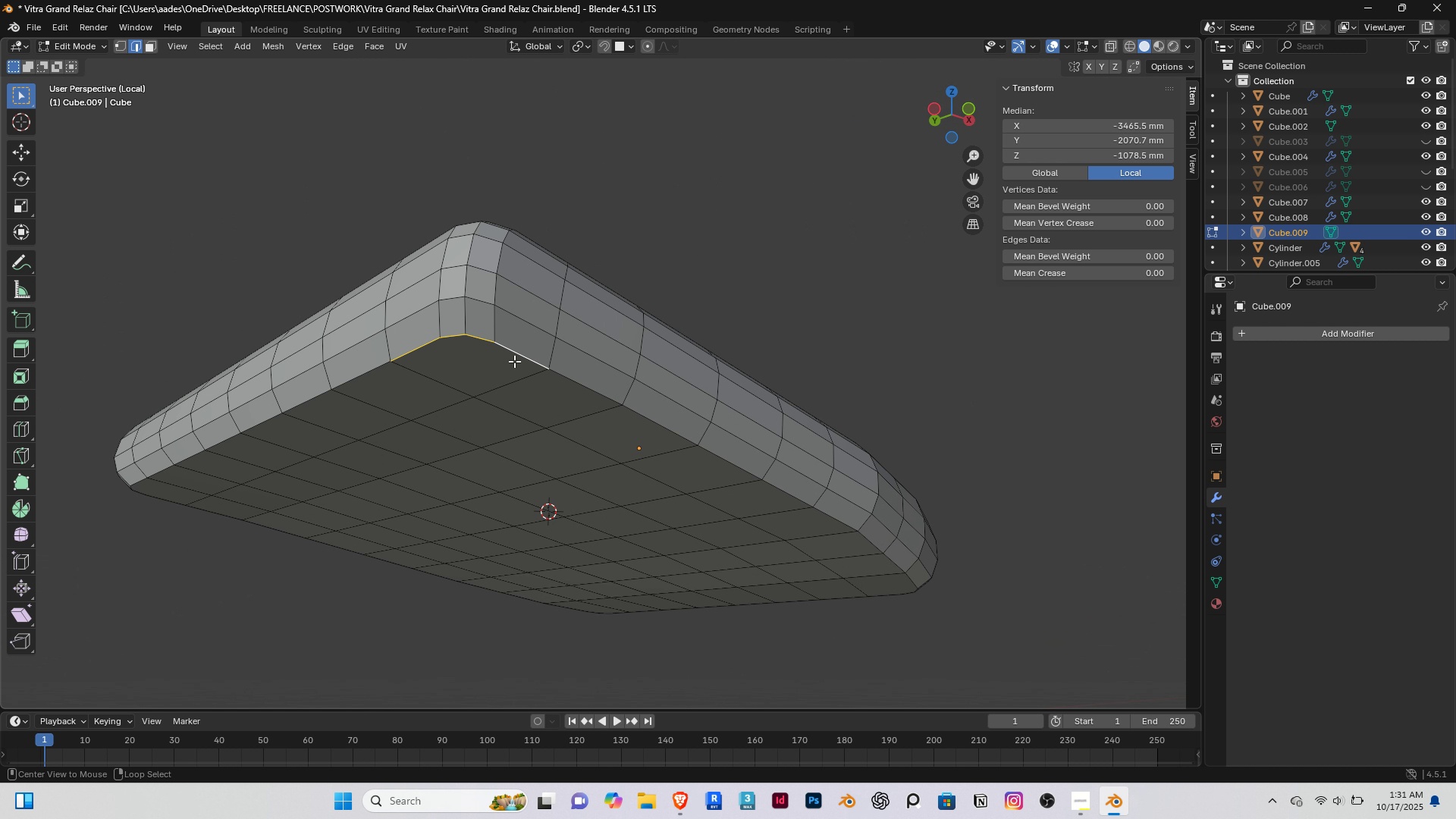 
hold_key(key=AltRight, duration=1.01)
 